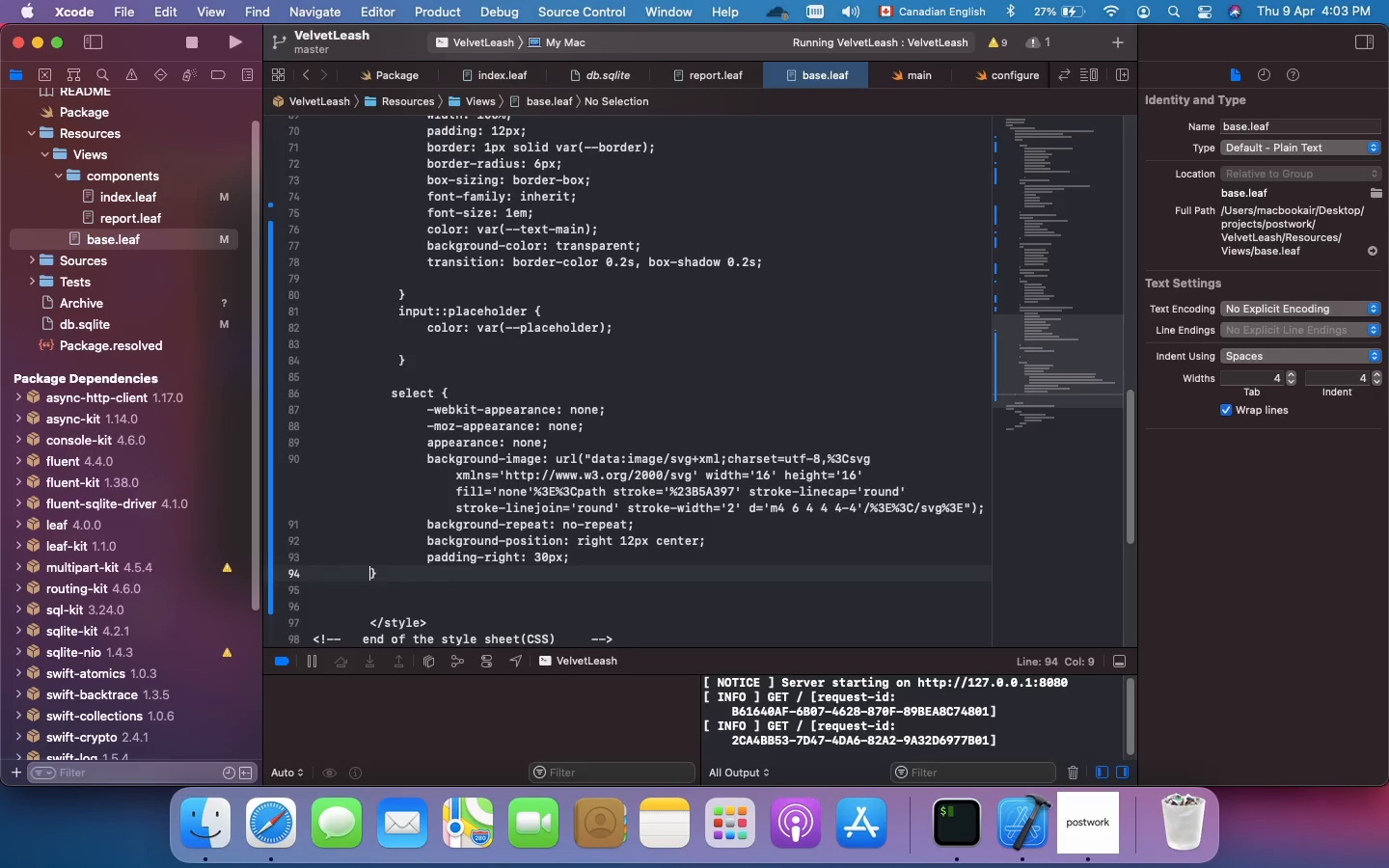 
key(Tab)
 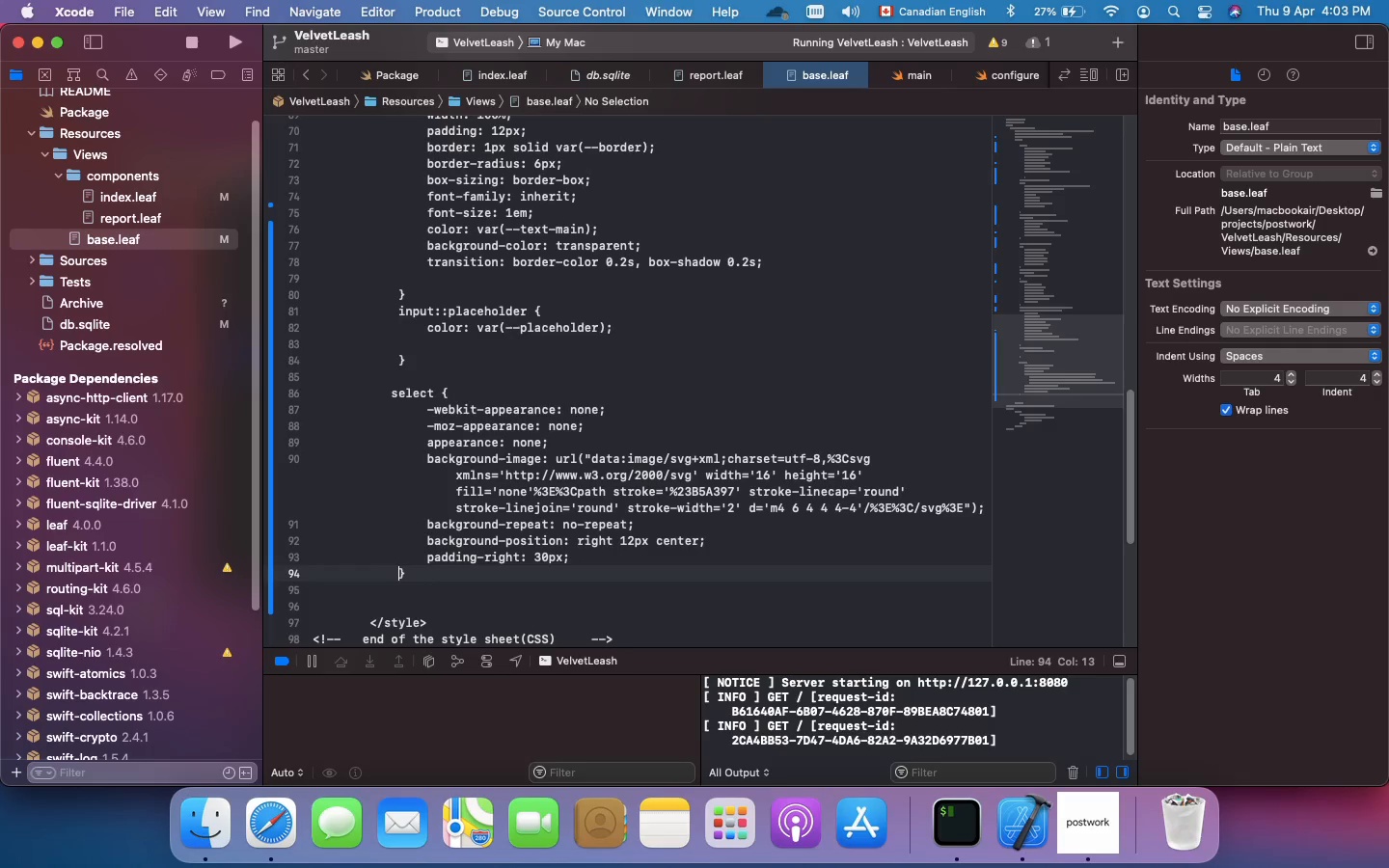 
key(Tab)
 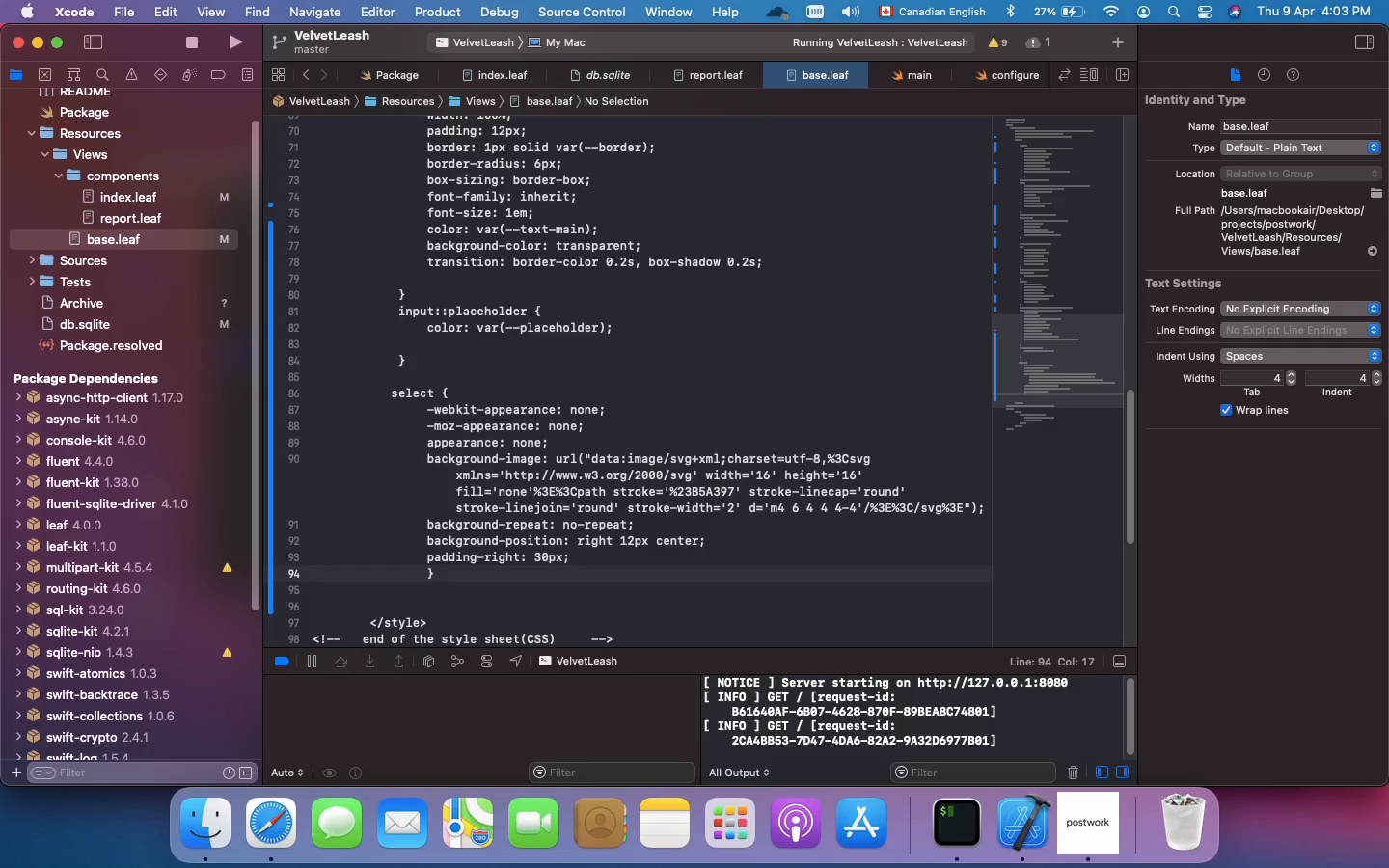 
key(ArrowRight)
 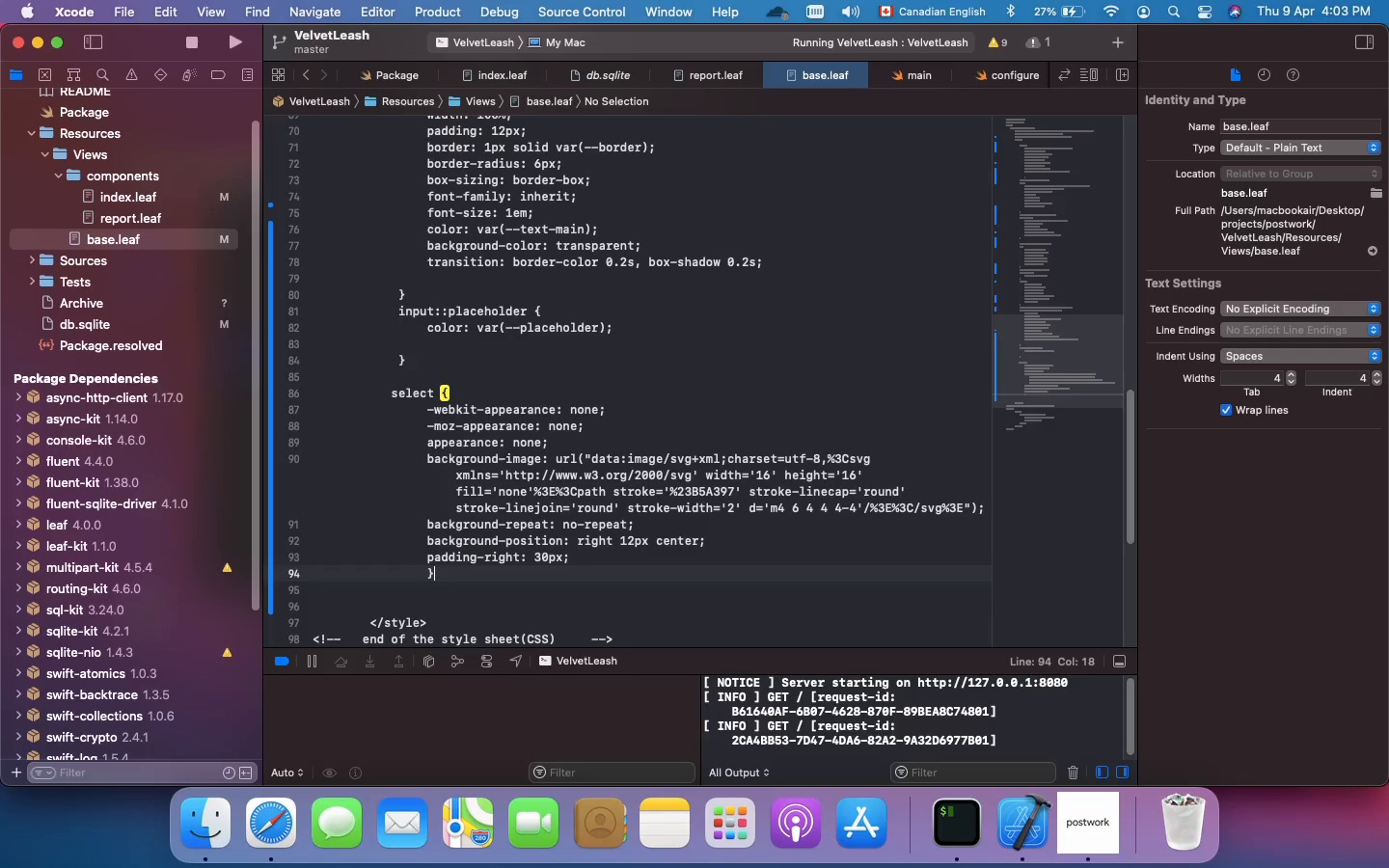 
key(Enter)
 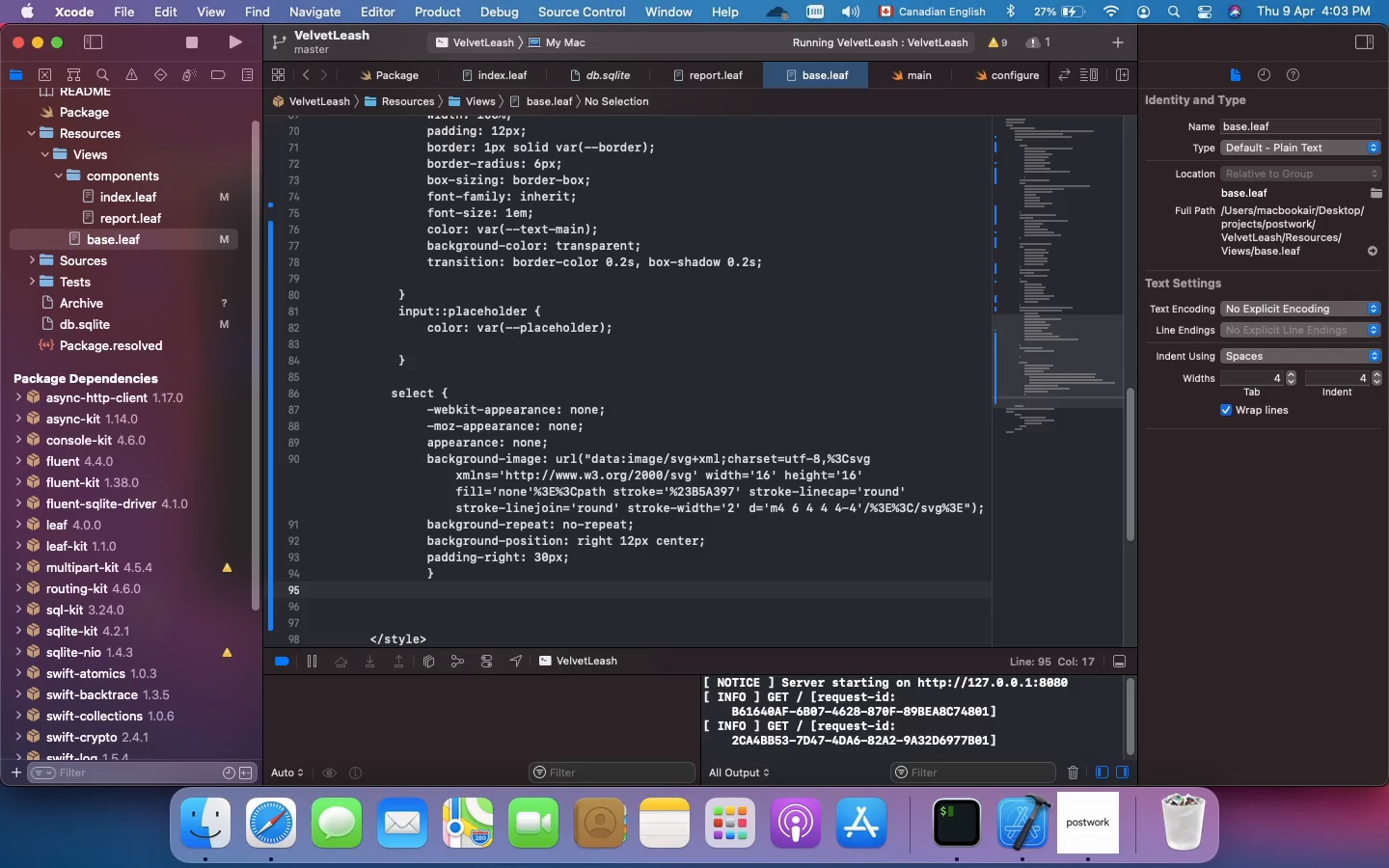 
wait(7.07)
 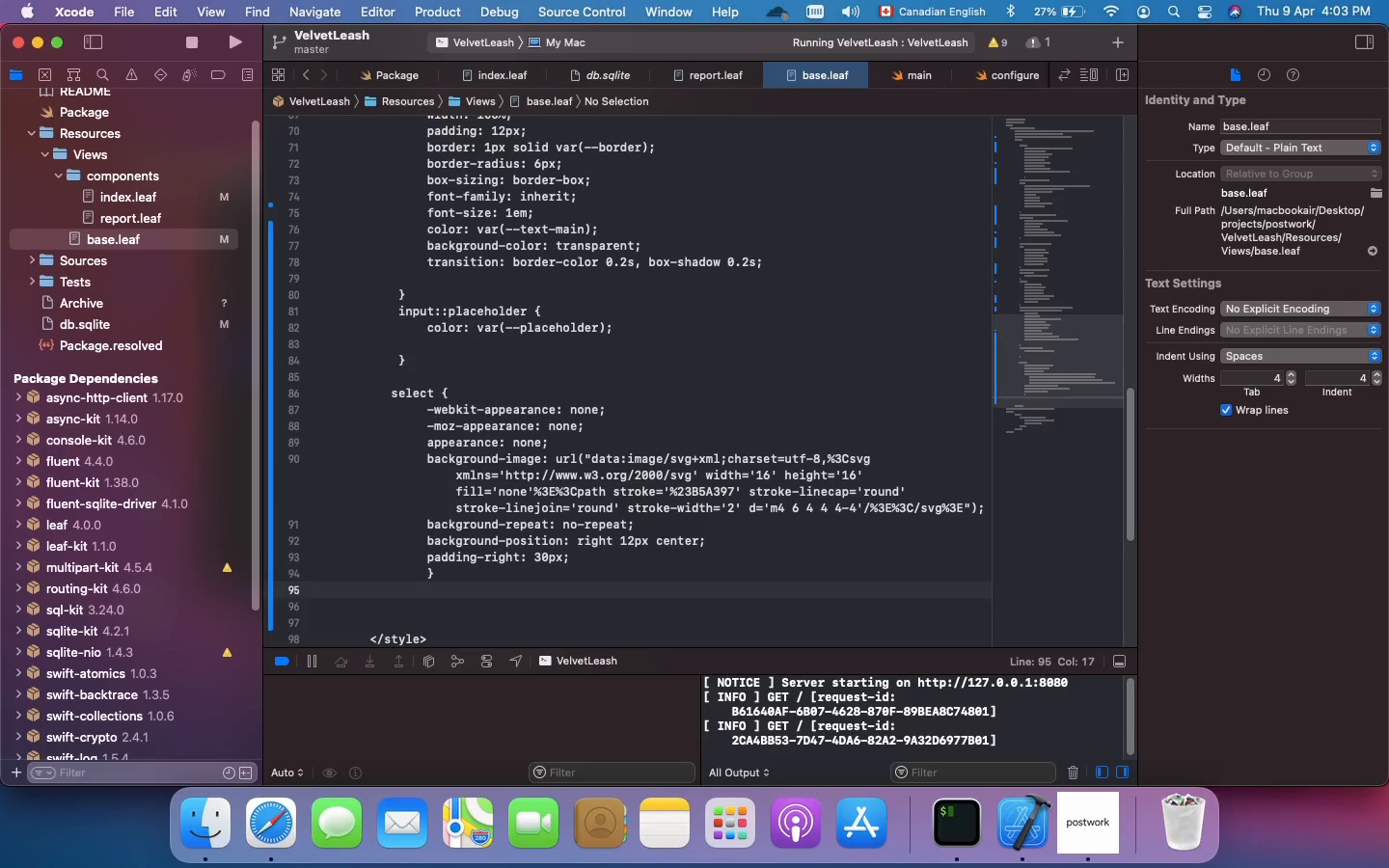 
key(Backspace)
type(input)
 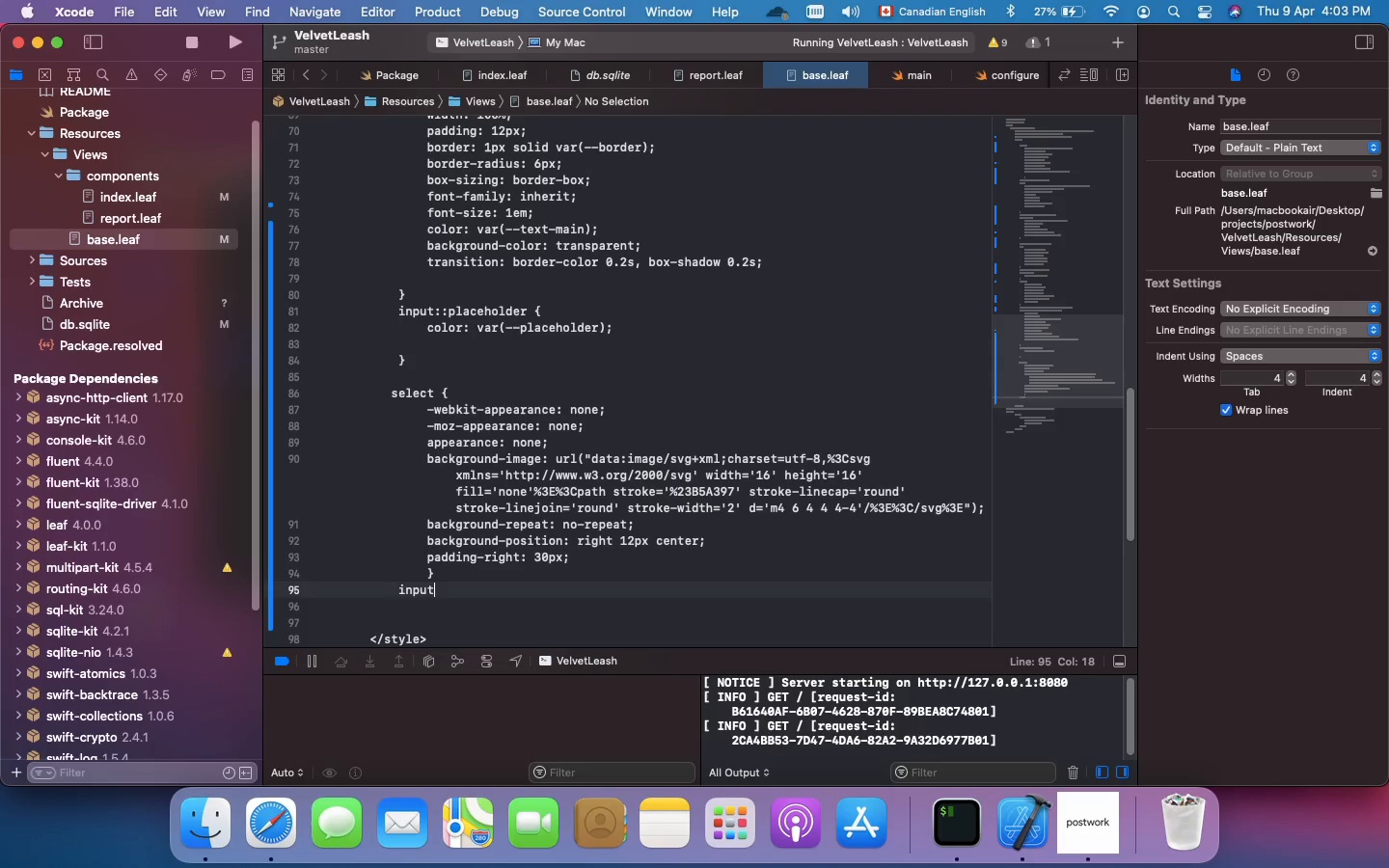 
type([type=)
 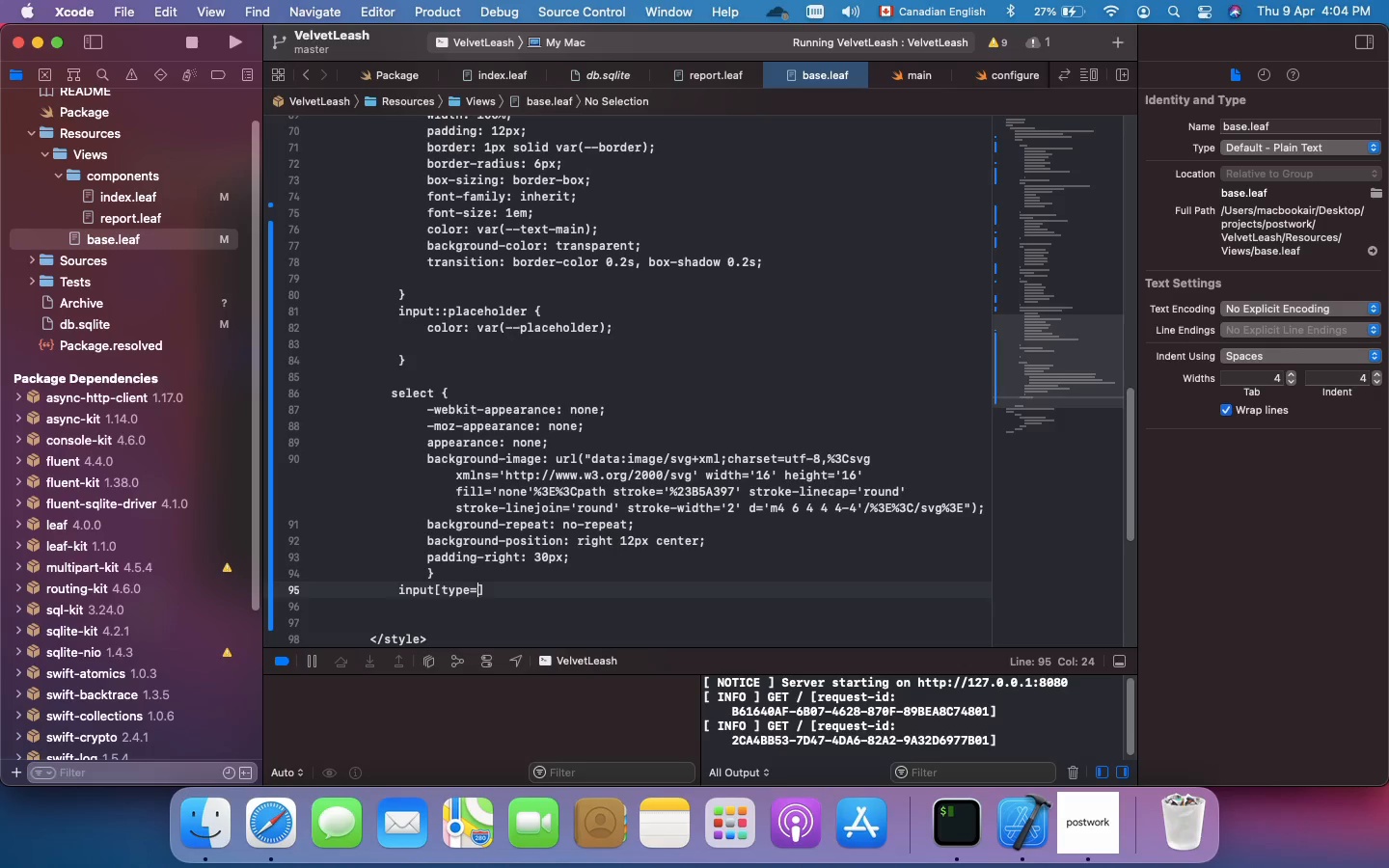 
wait(23.28)
 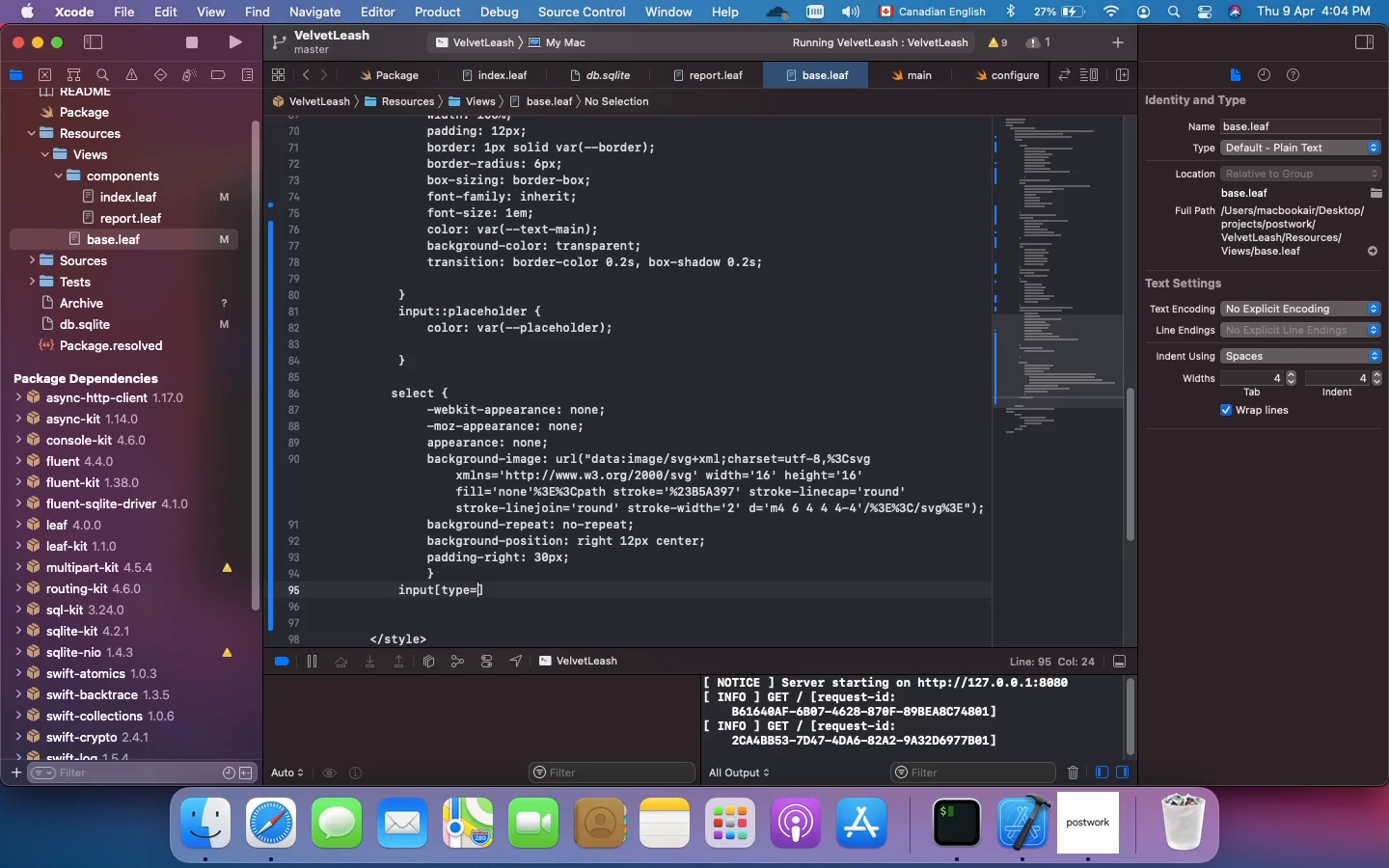 
type("text)
 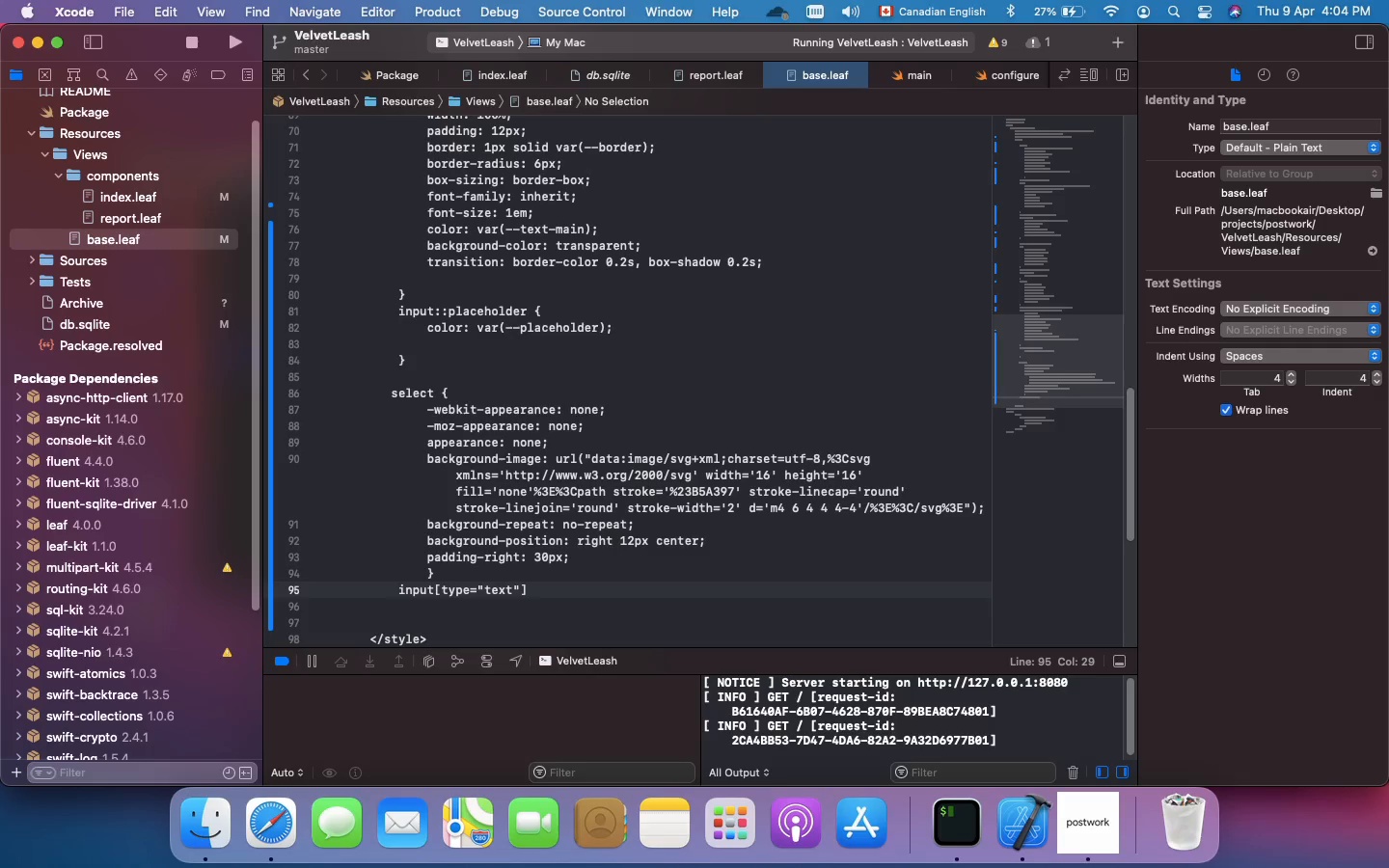 
key(ArrowRight)
 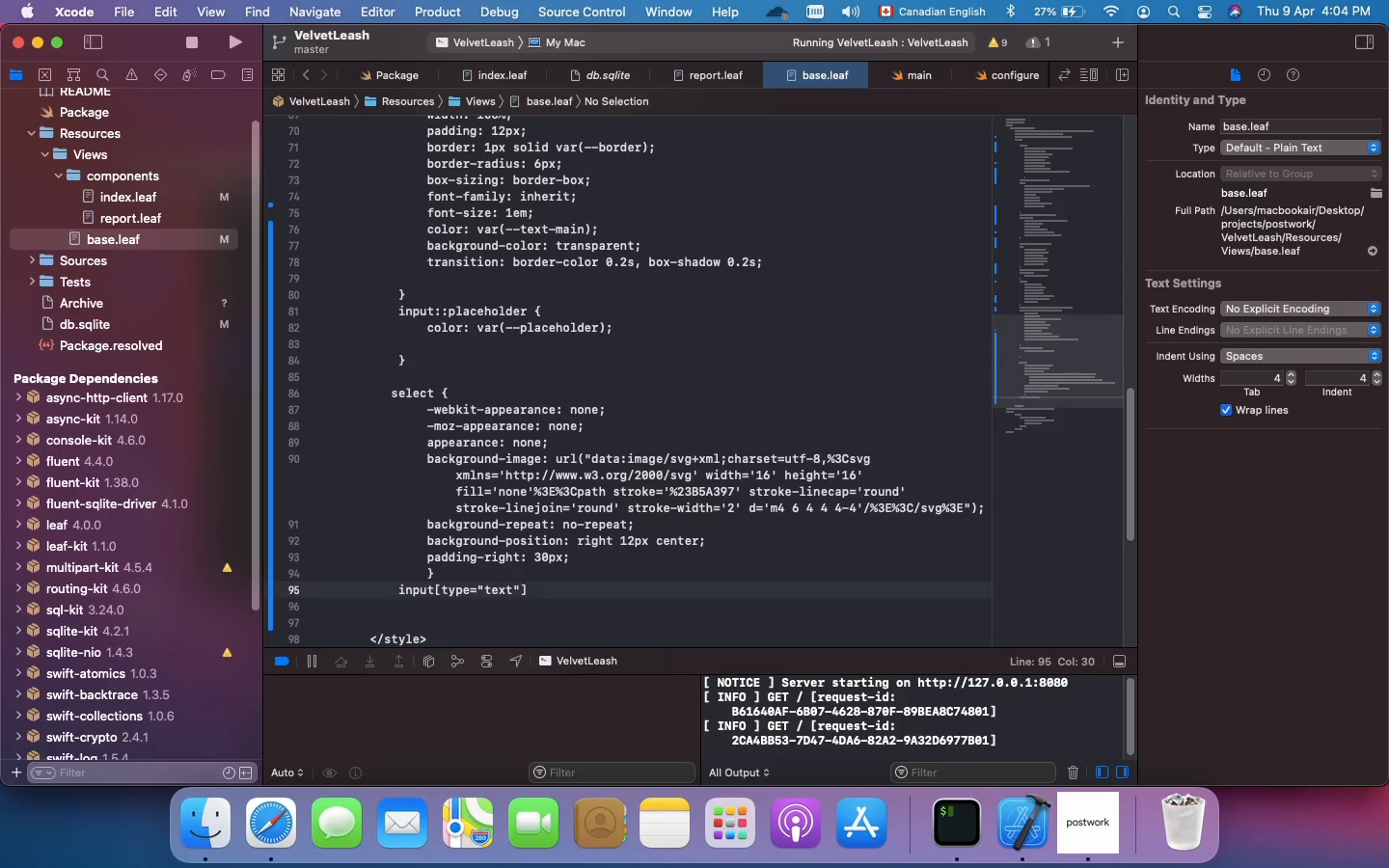 
key(ArrowRight)
 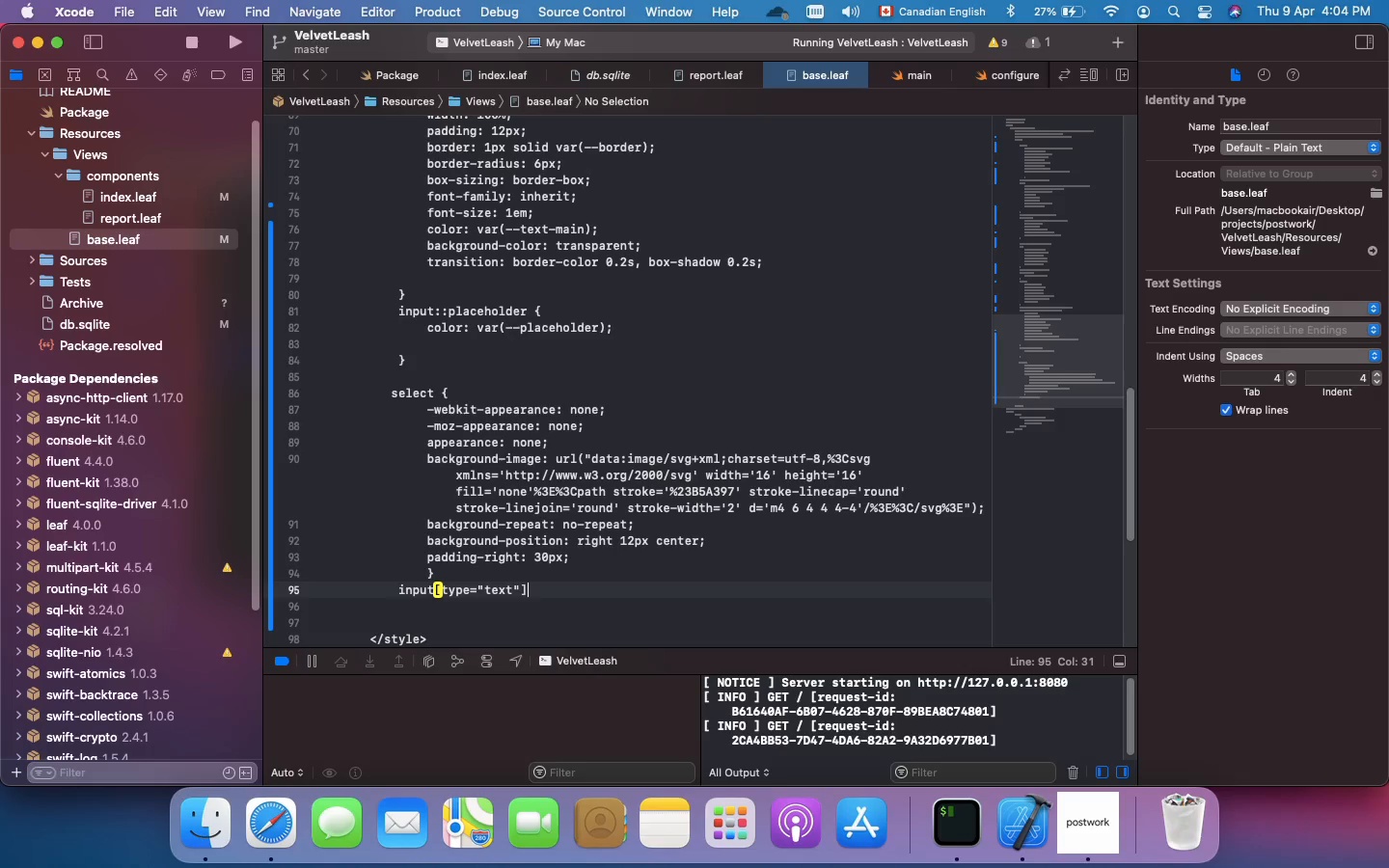 
type(:focus)
 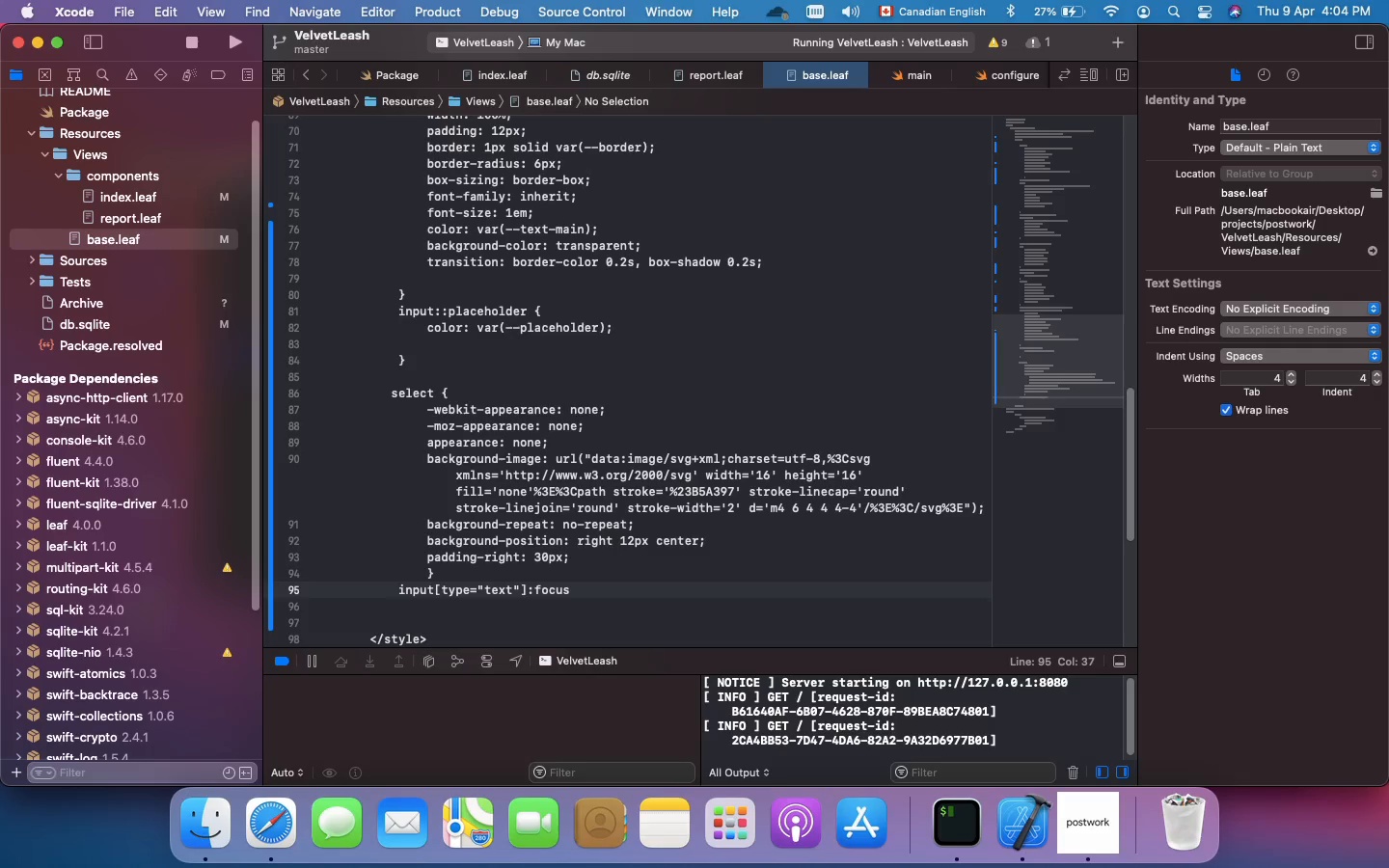 
type(, select:focus, textarea)
 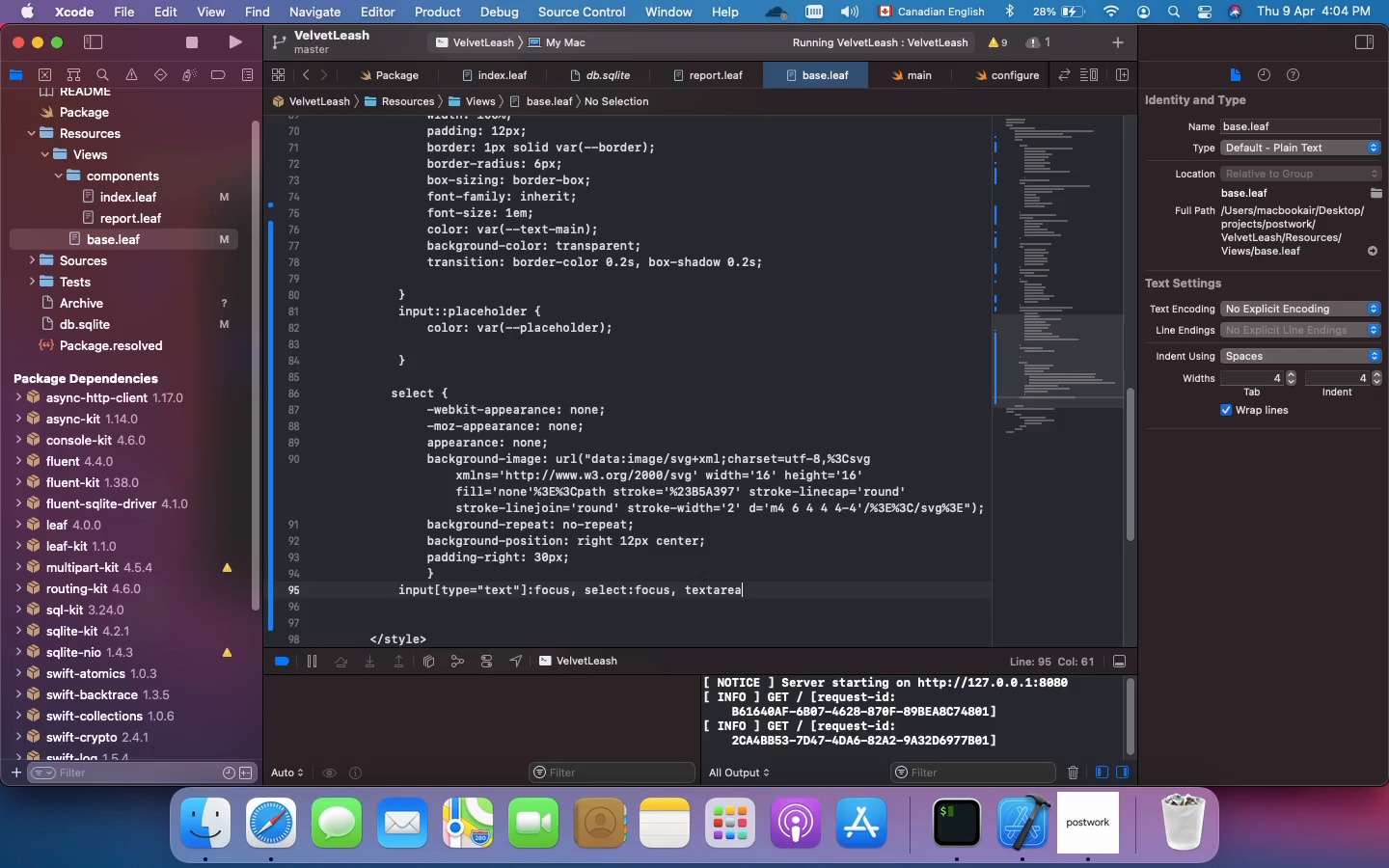 
type(:focus {)
 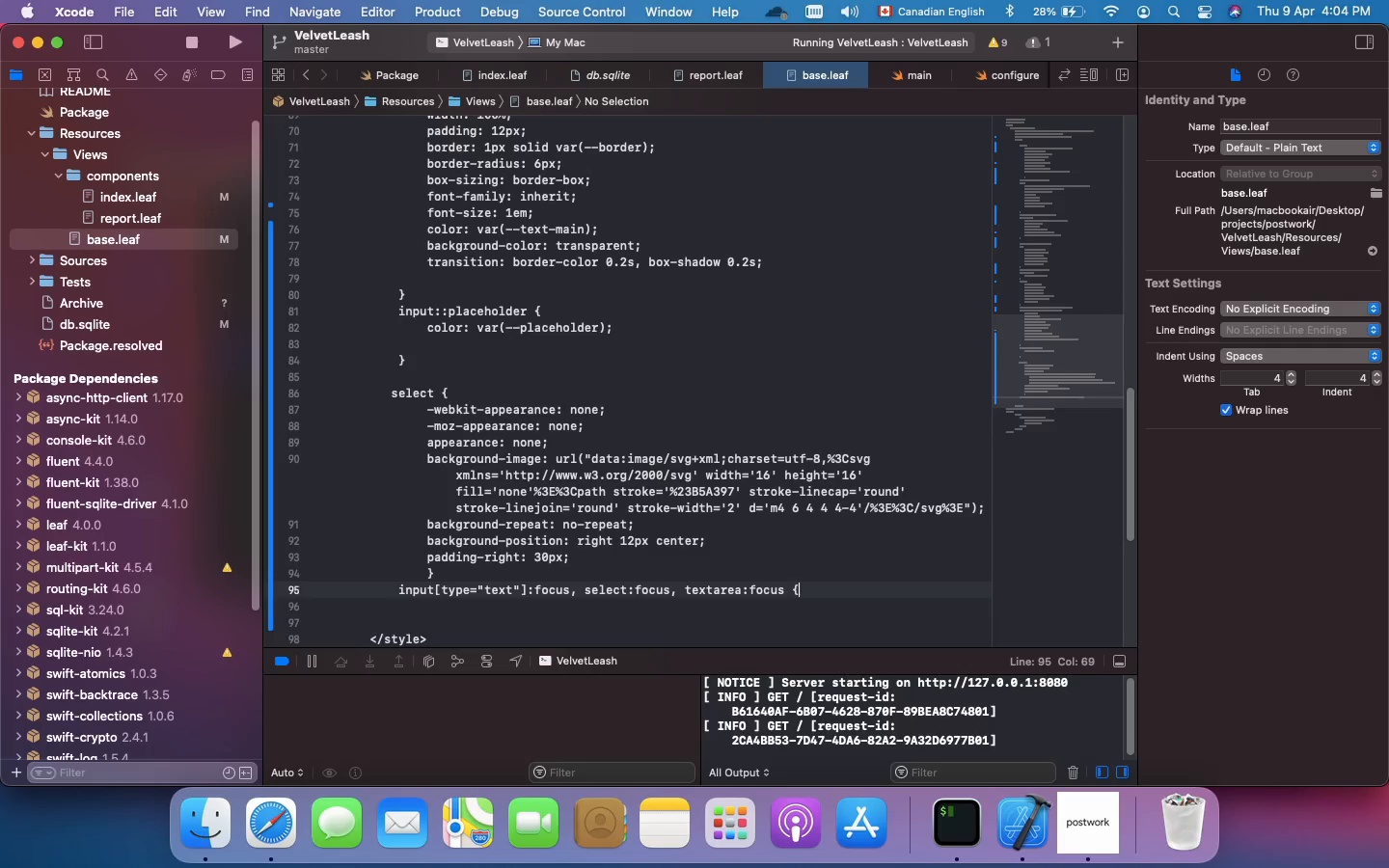 
 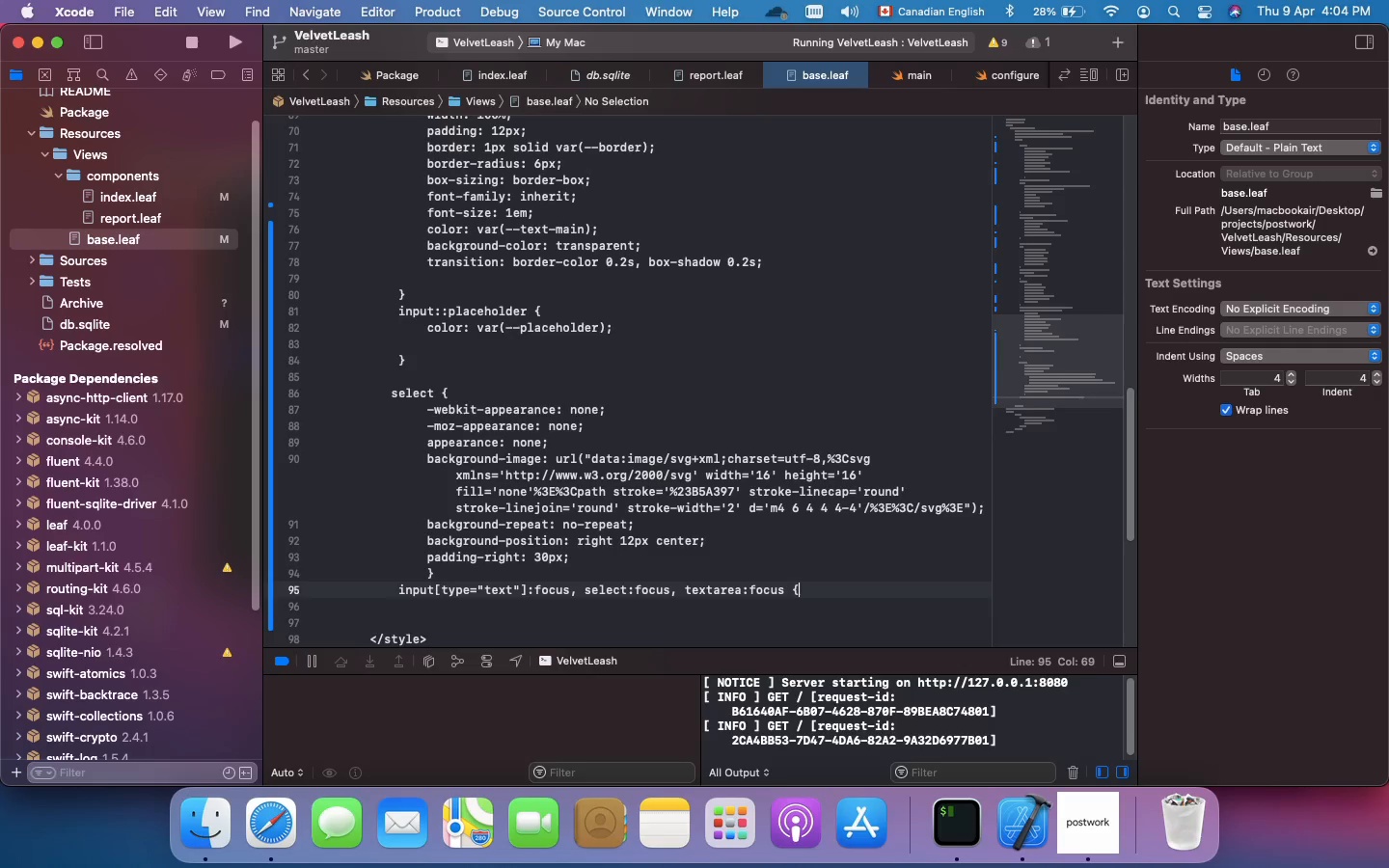 
key(Enter)
 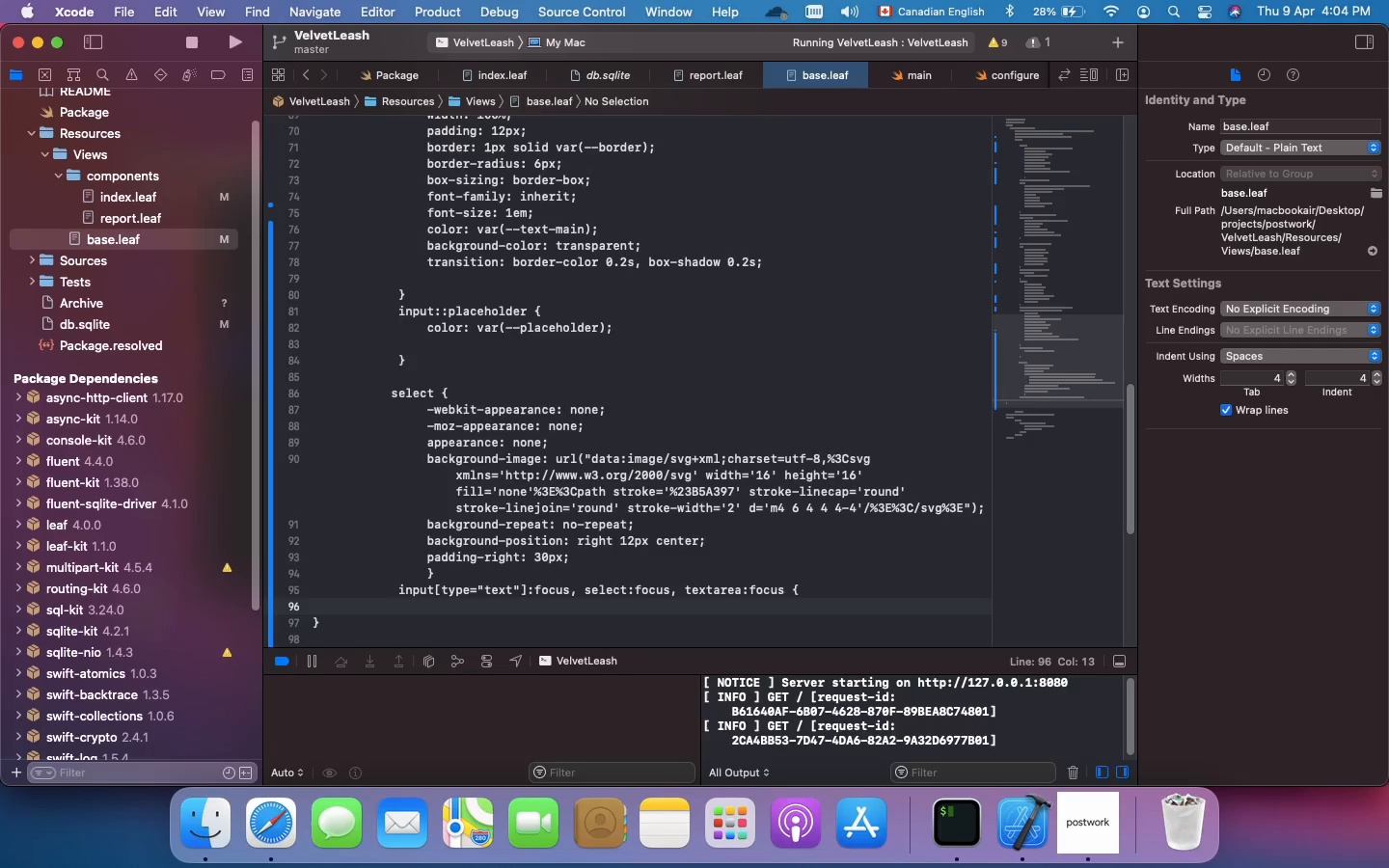 
key(ArrowDown)
 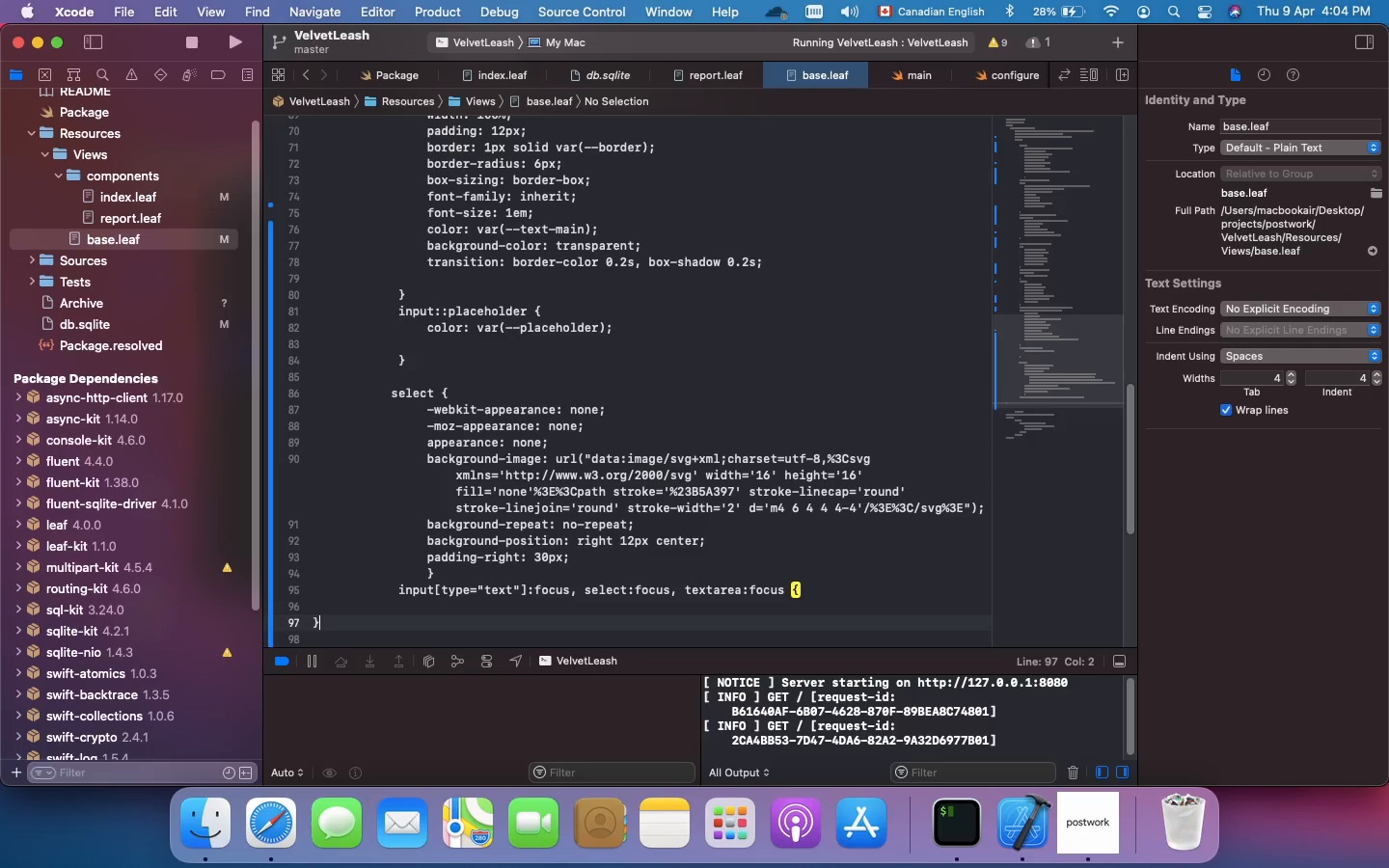 
key(ArrowLeft)
 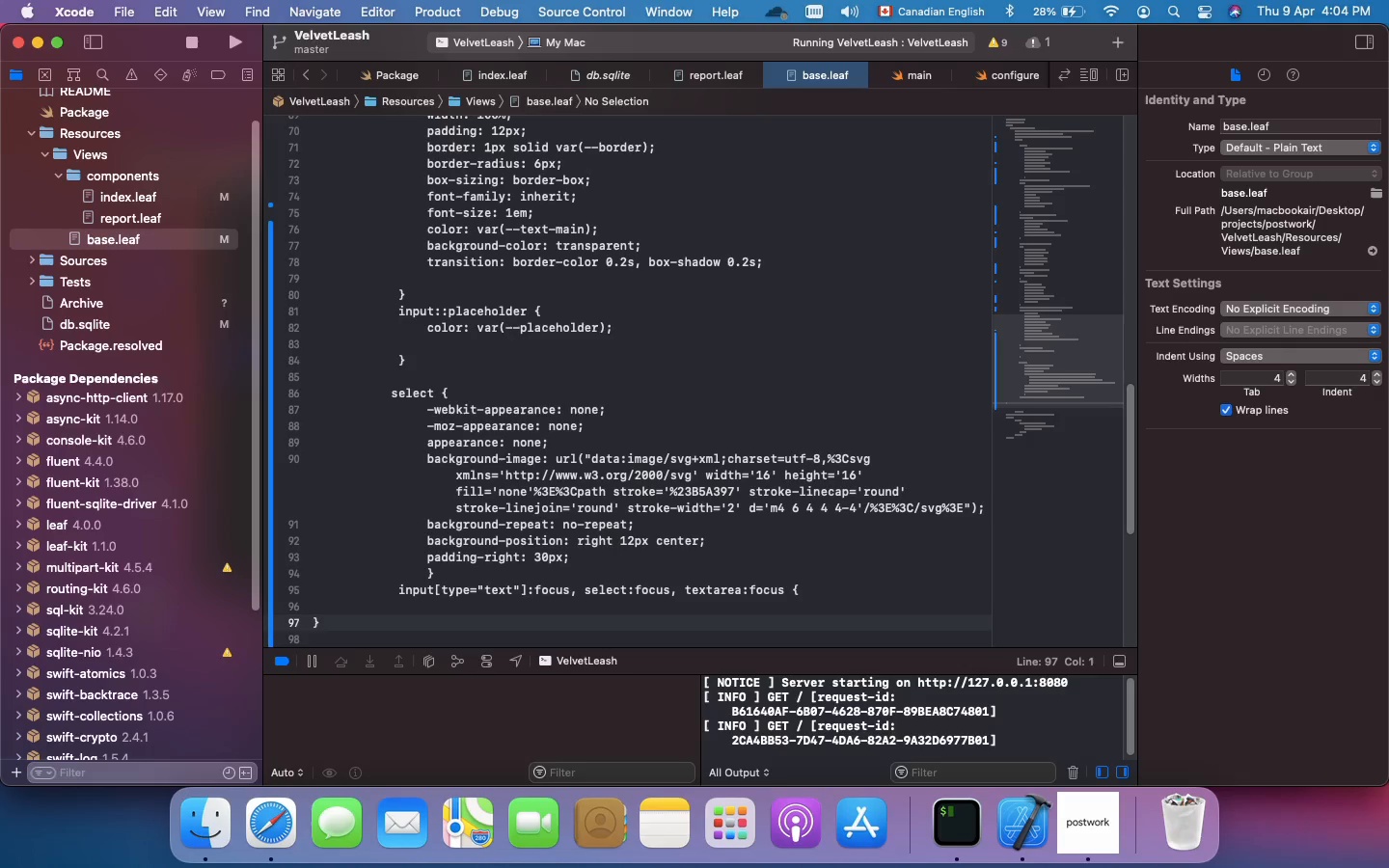 
key(Tab)
 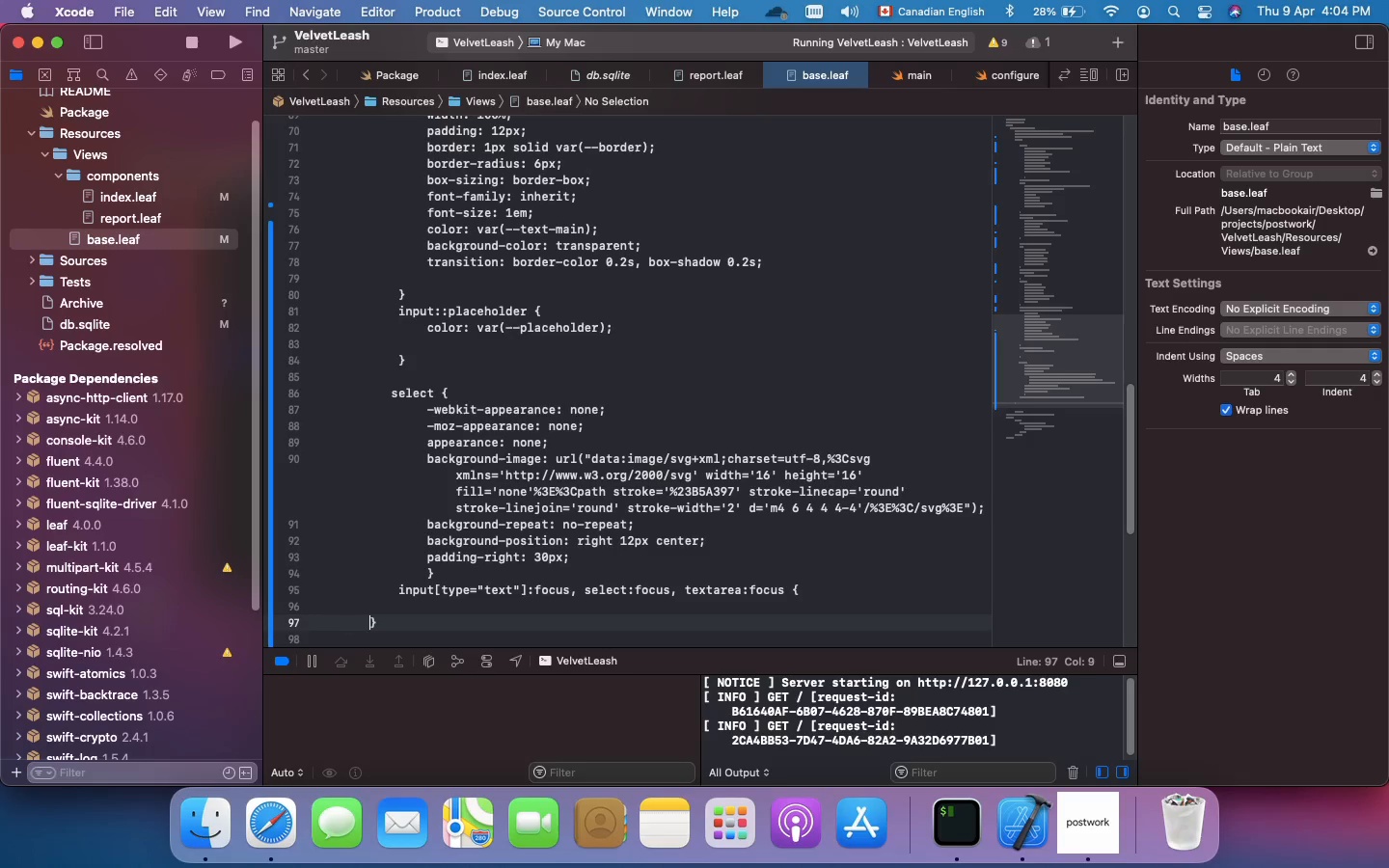 
key(Tab)
 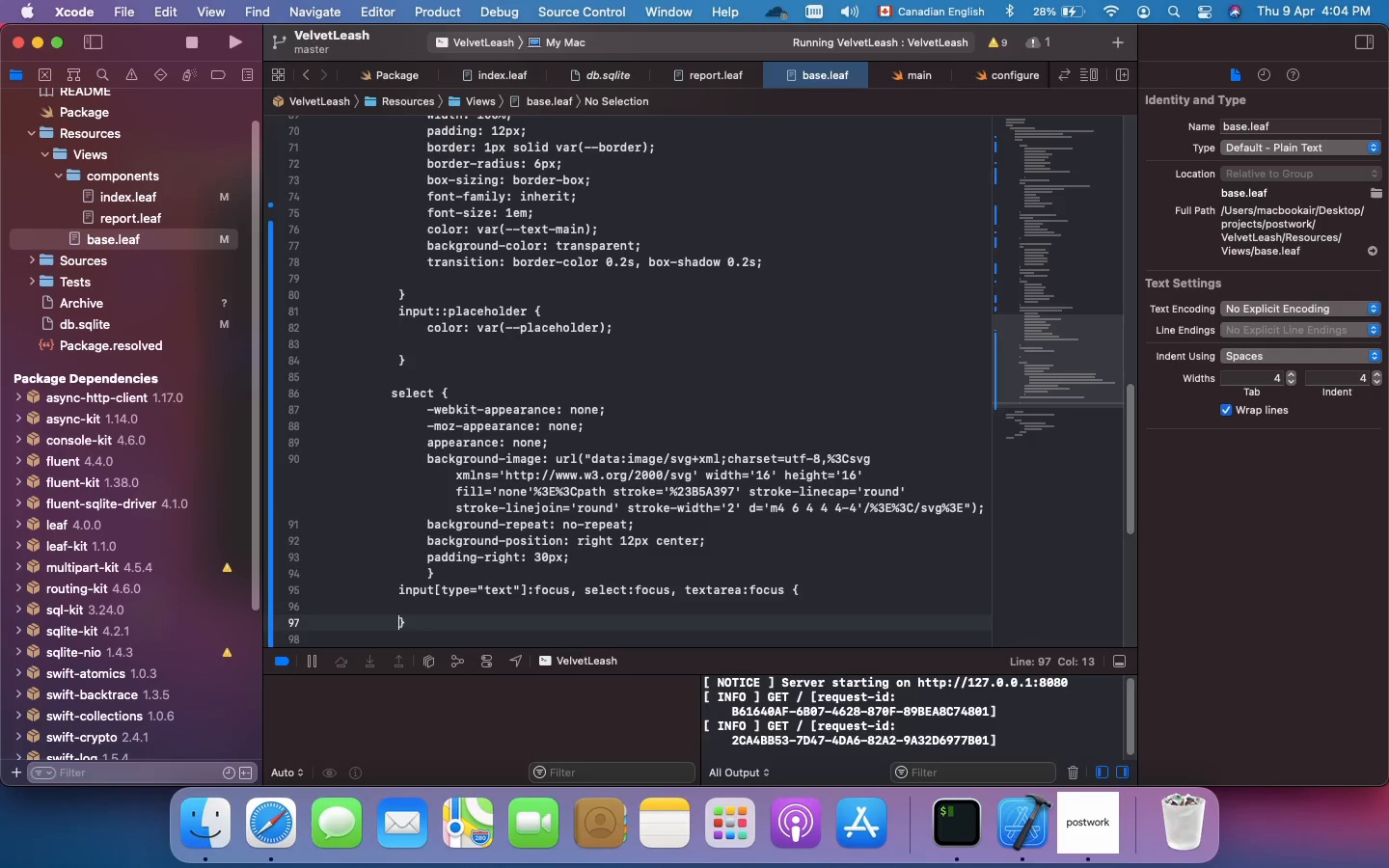 
key(Tab)
 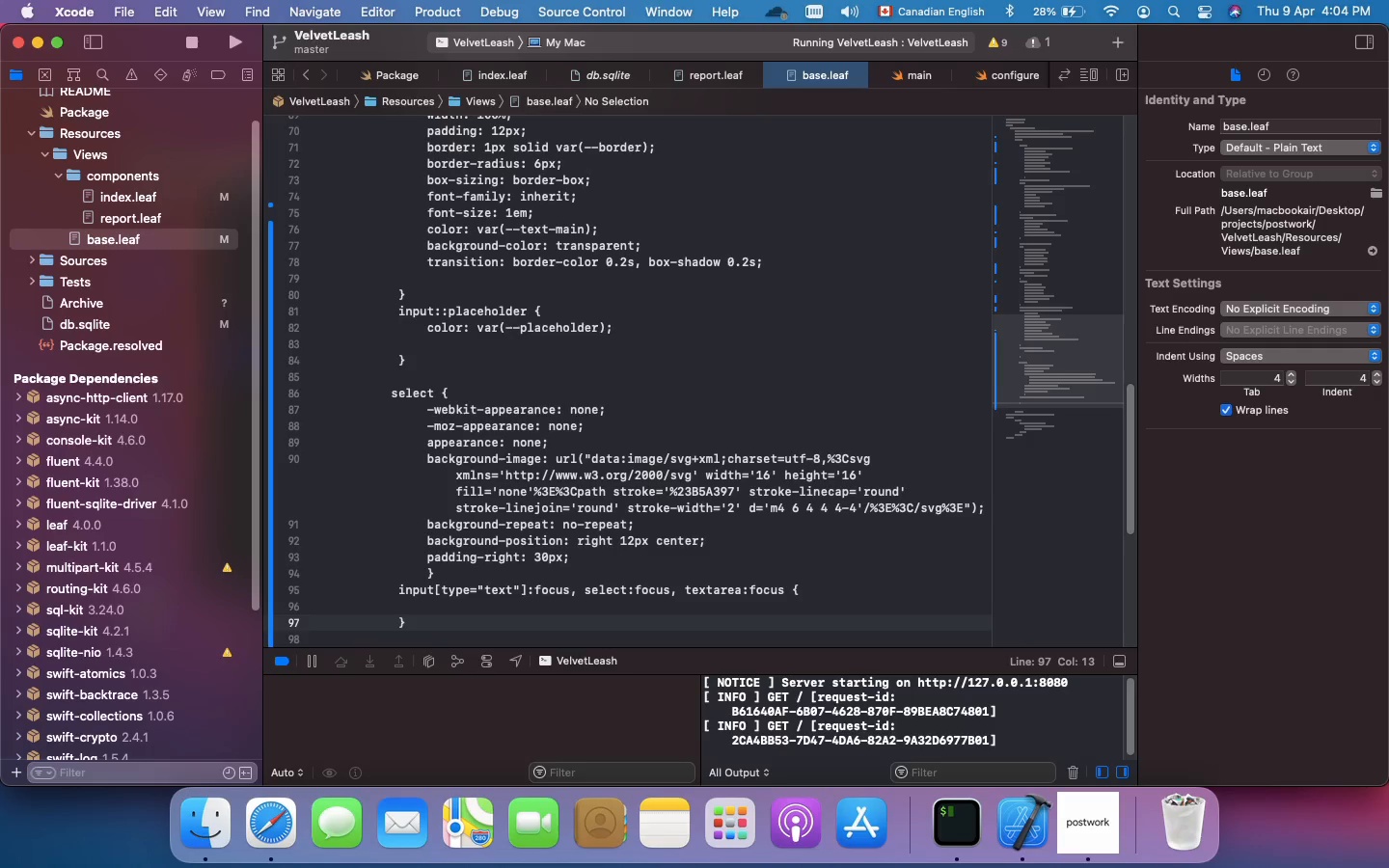 
key(ArrowUp)
 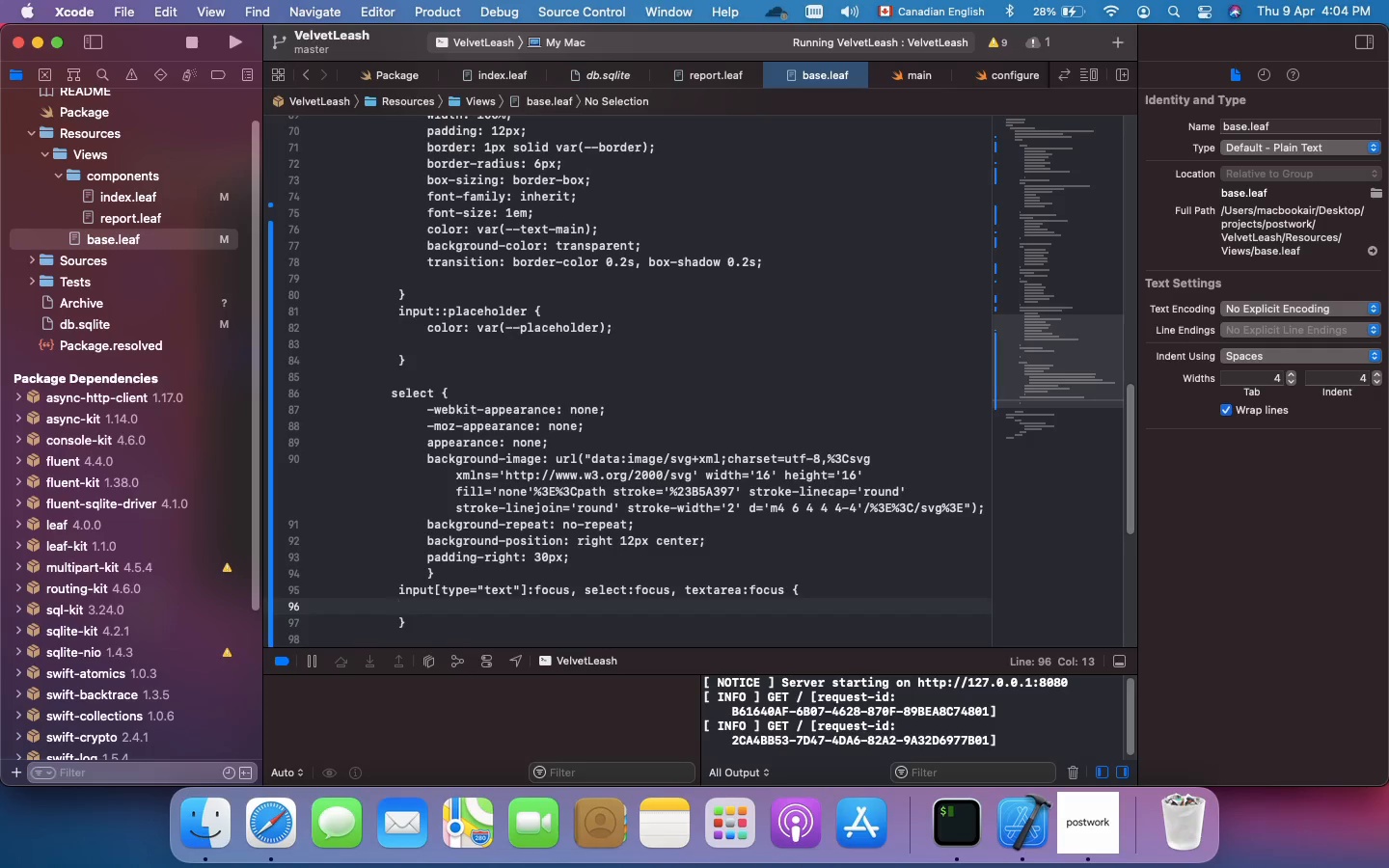 
key(Tab)
 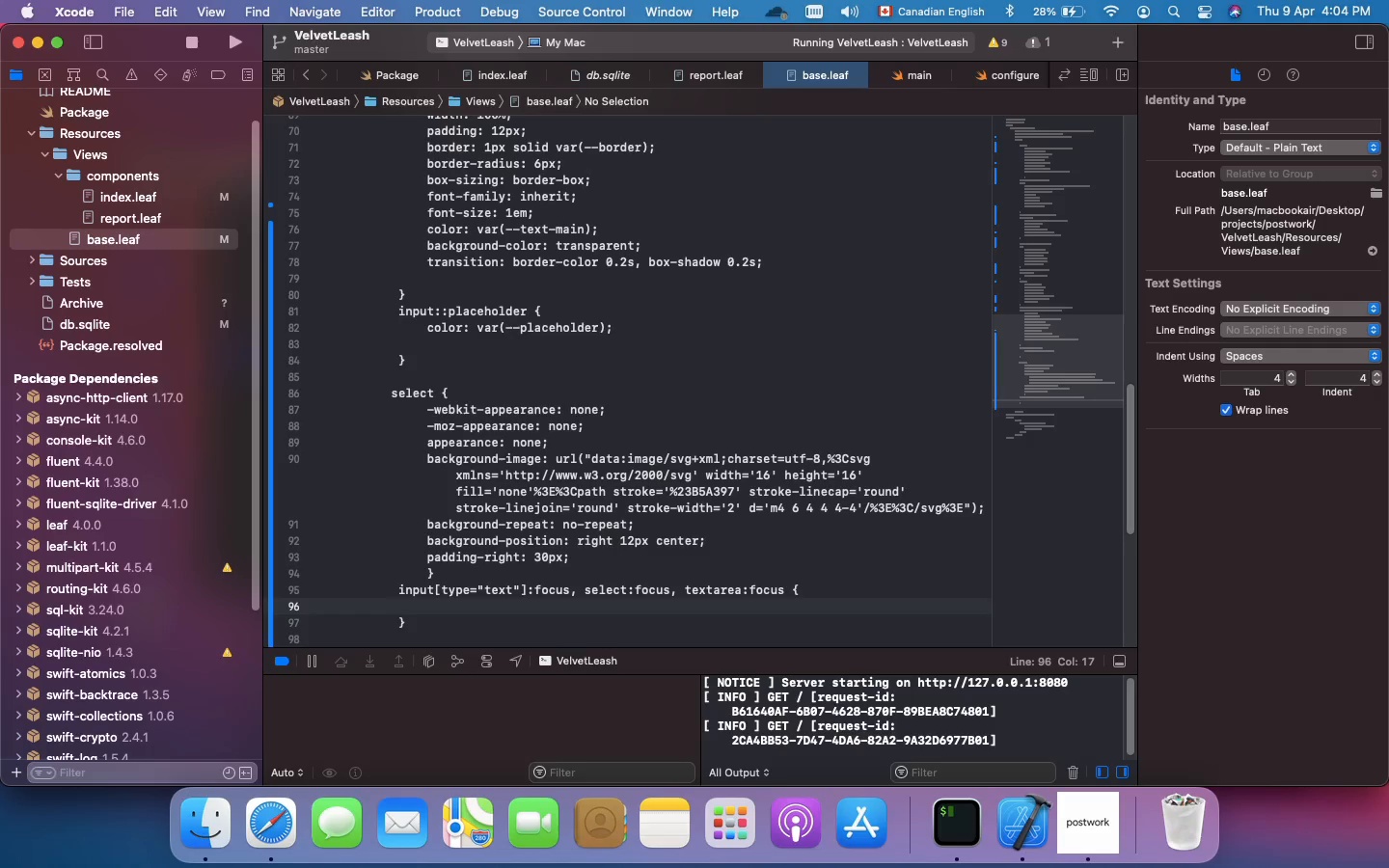 
type(outline: none;)
 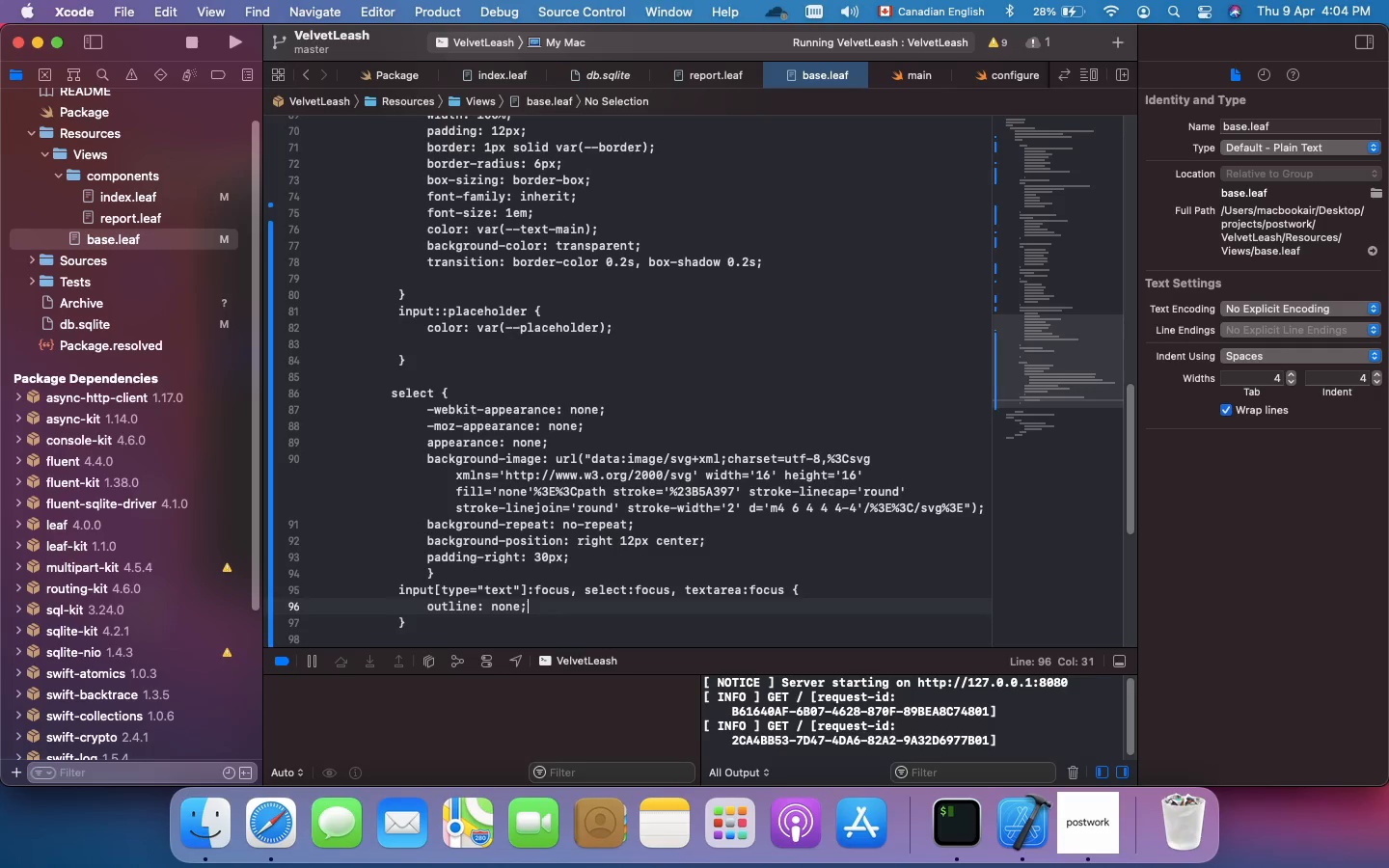 
 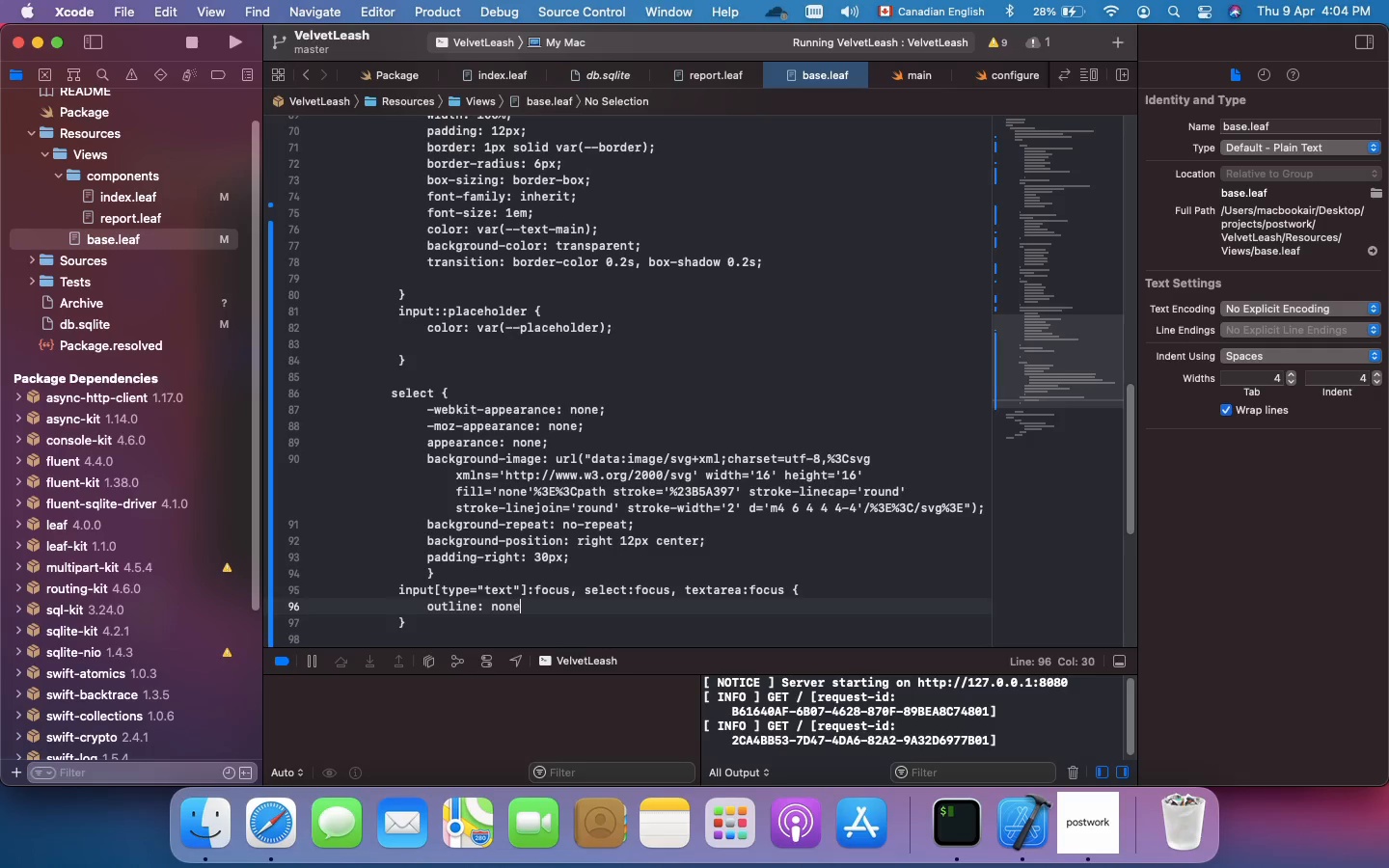 
key(Enter)
 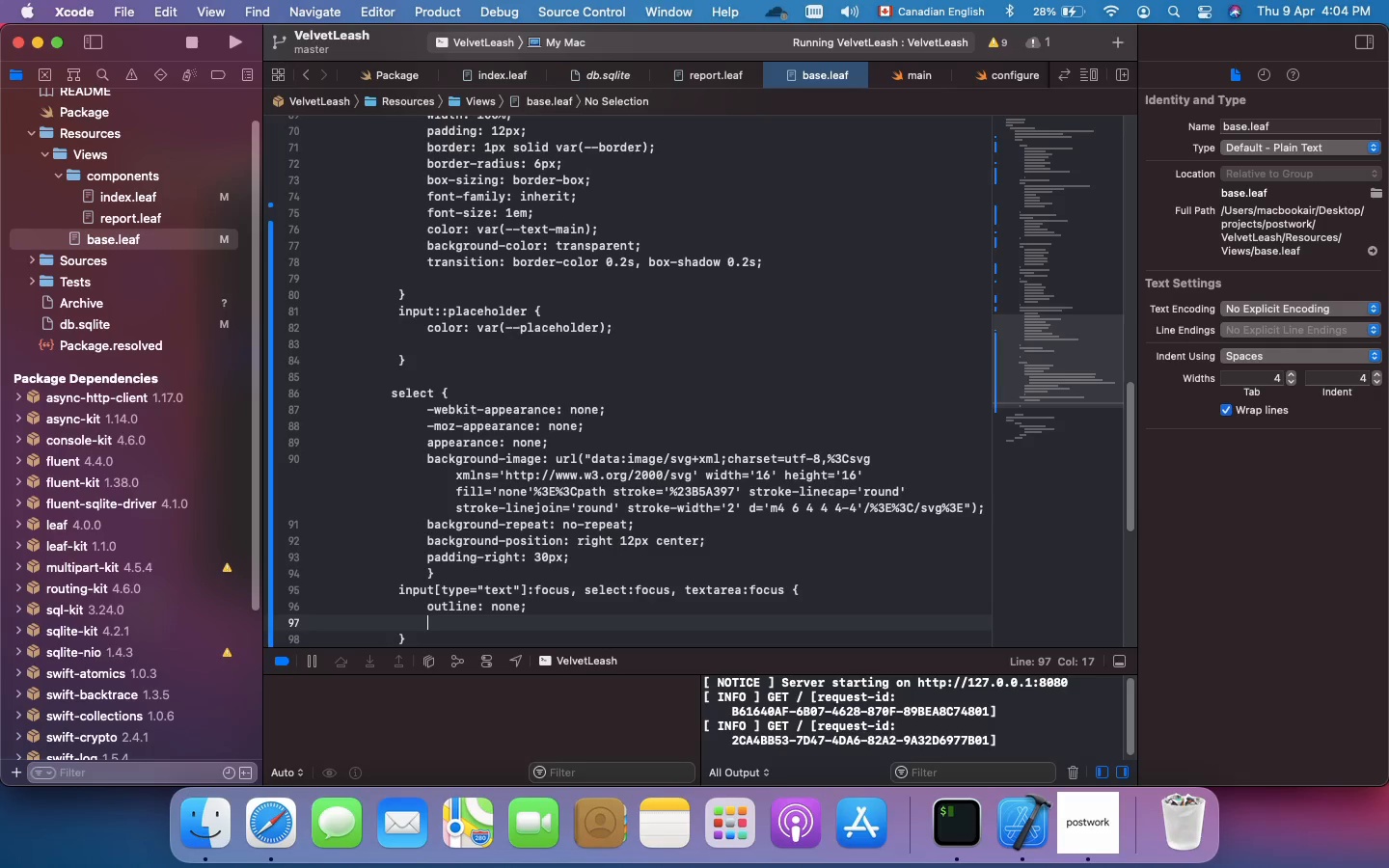 
type(border-color: var(a)
key(Backspace)
type(--accent)
 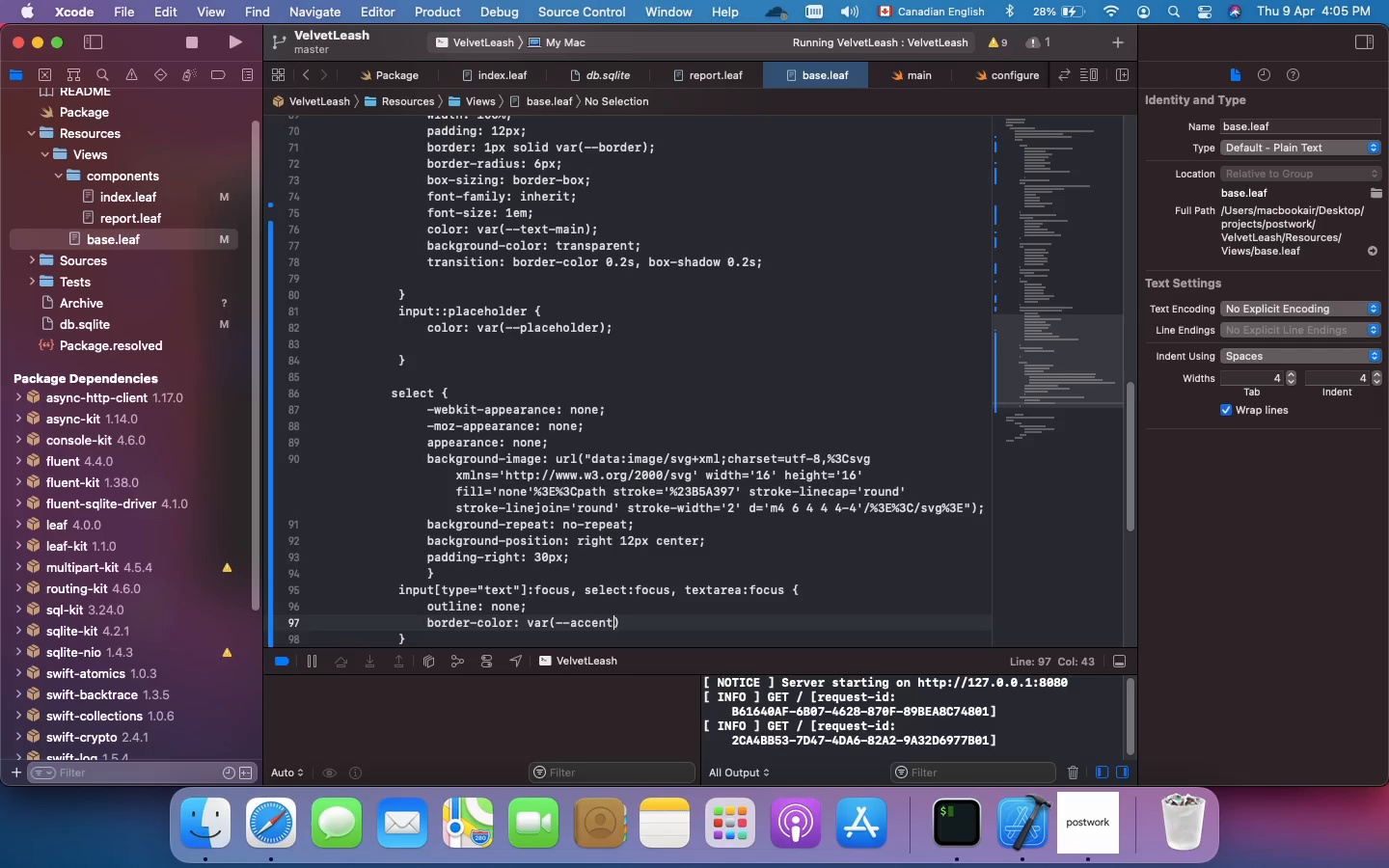 
key(ArrowRight)
 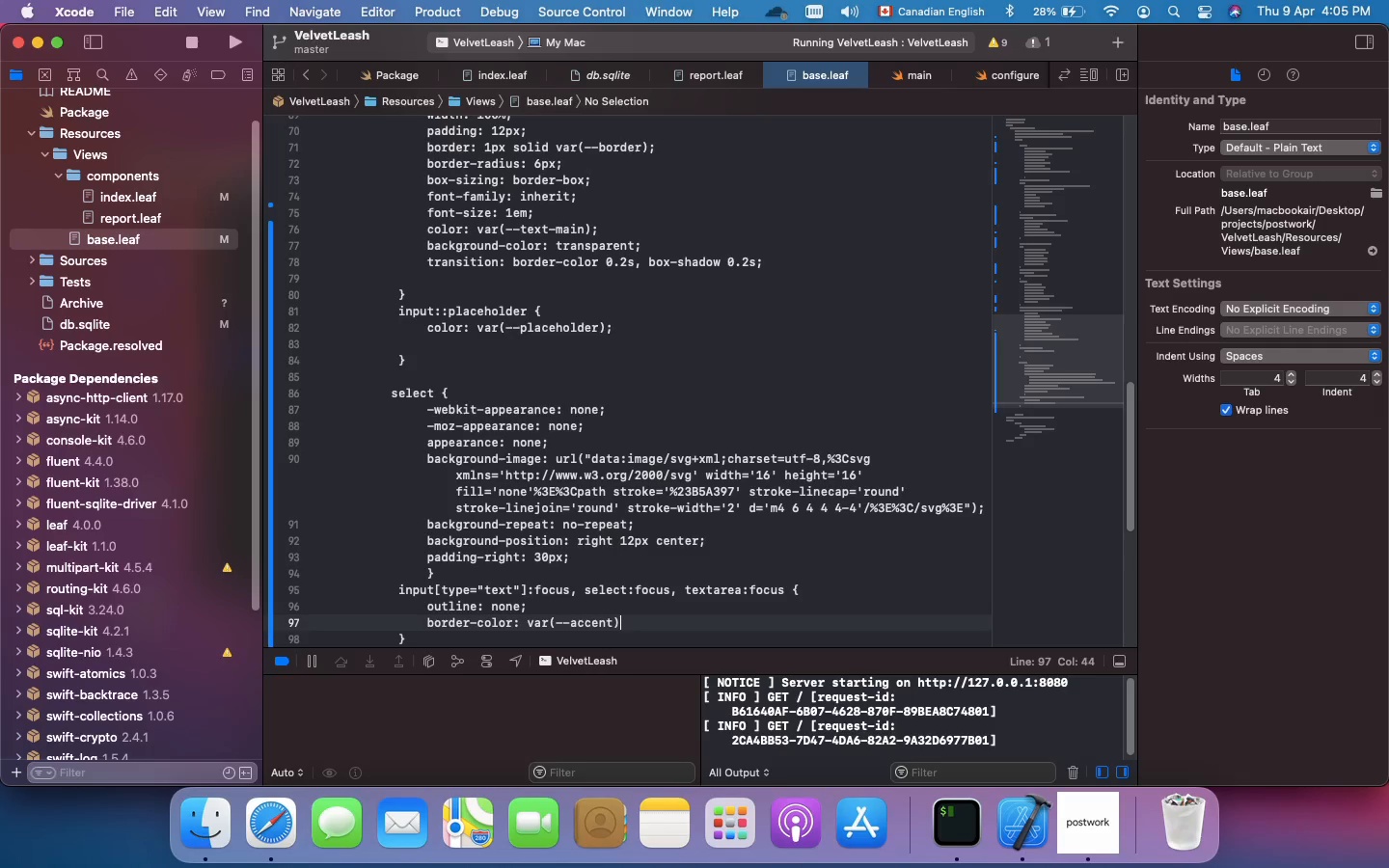 
key(Semicolon)
 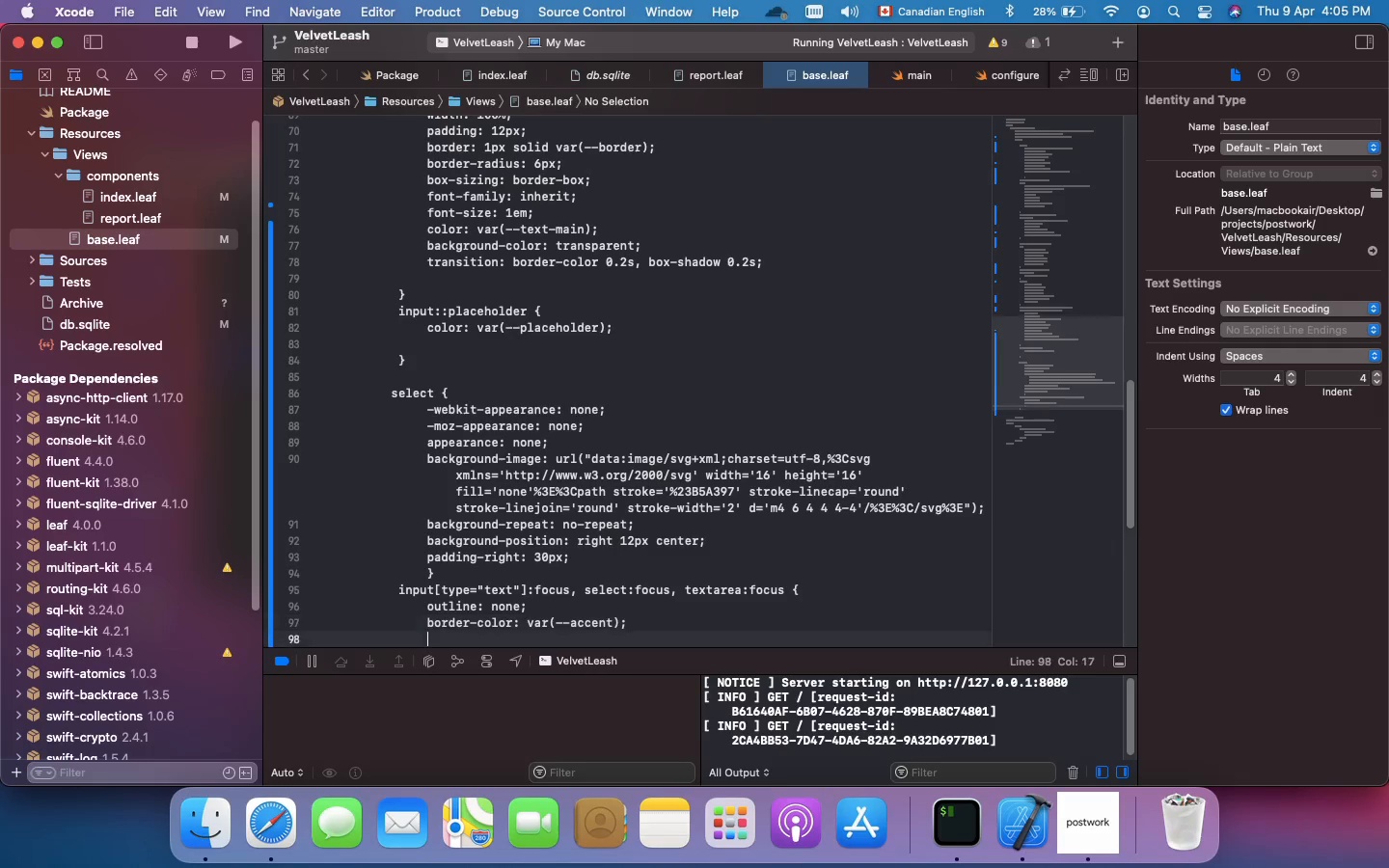 
key(Enter)
 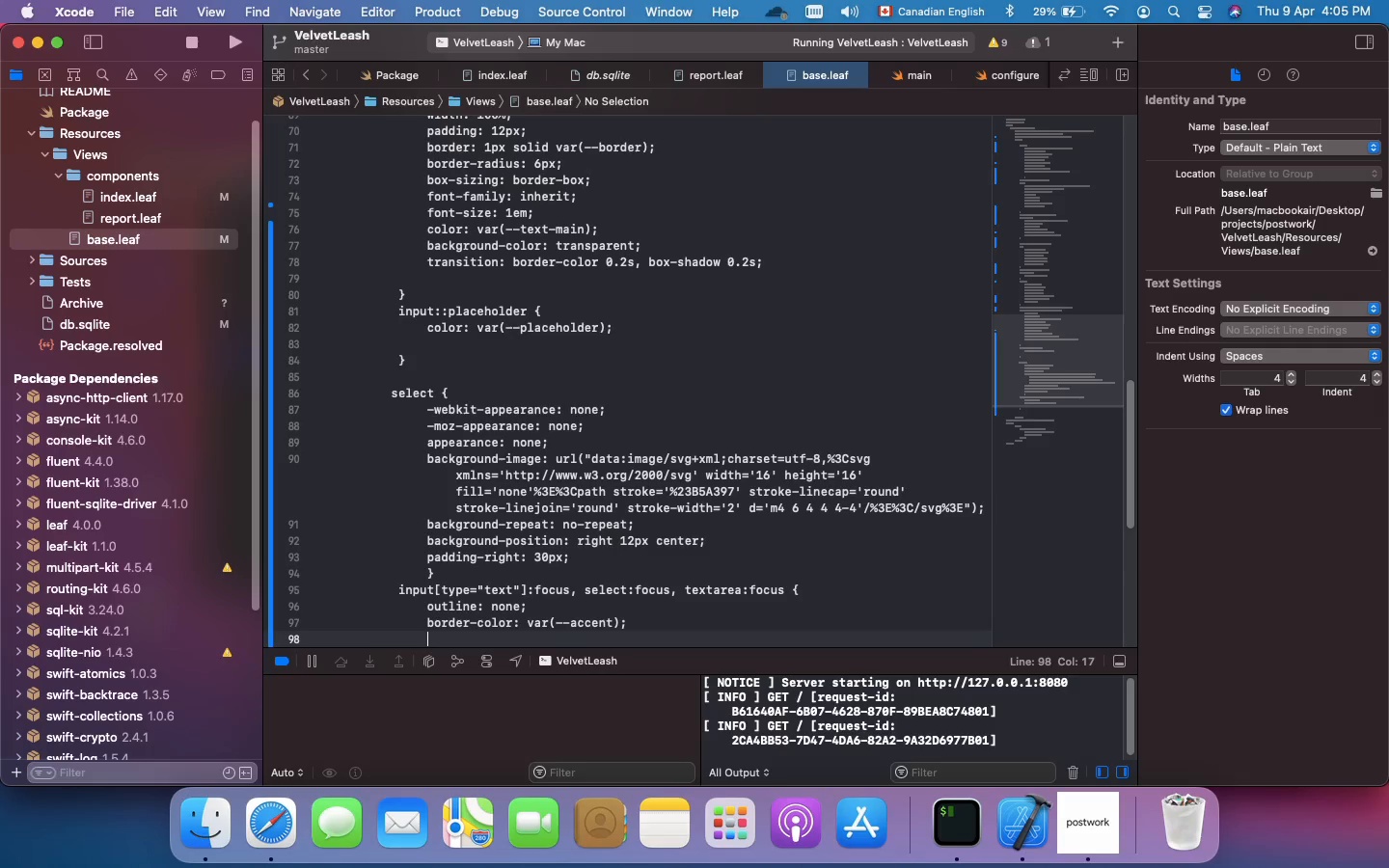 
type(box-shadow)
 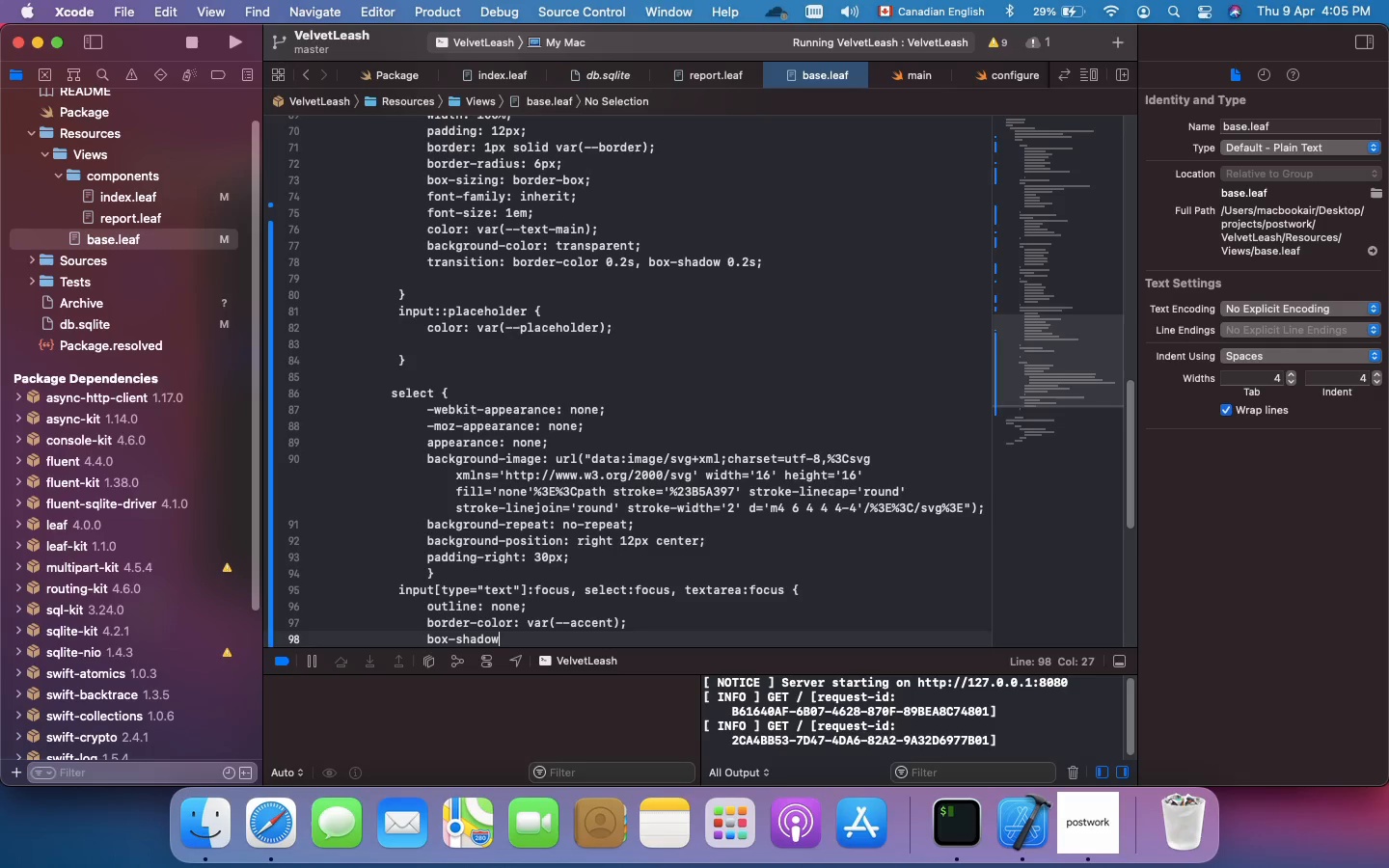 
type(: 0 0 0 3px rgba(181, 163, 151, 0.1)
 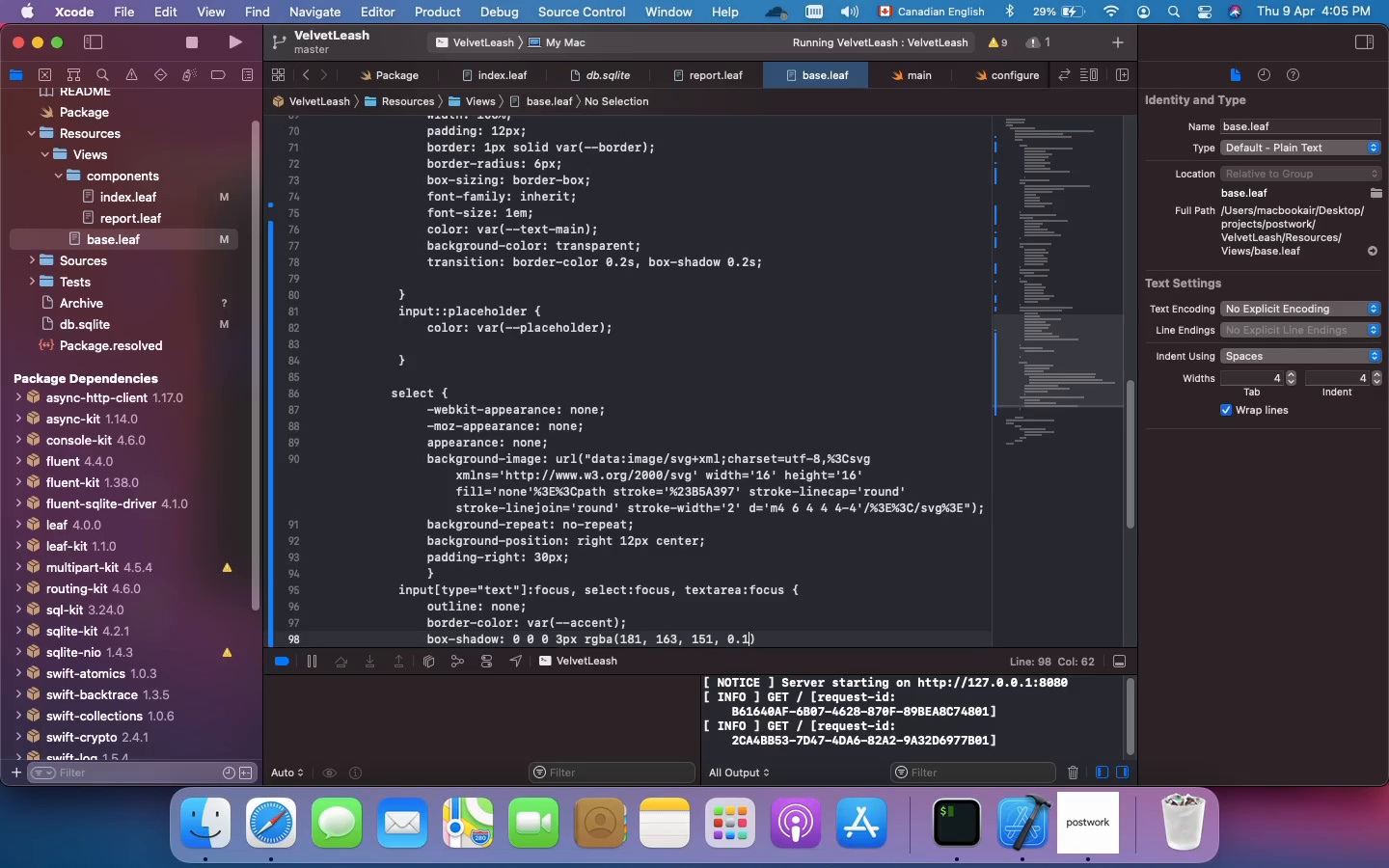 
key(ArrowRight)
 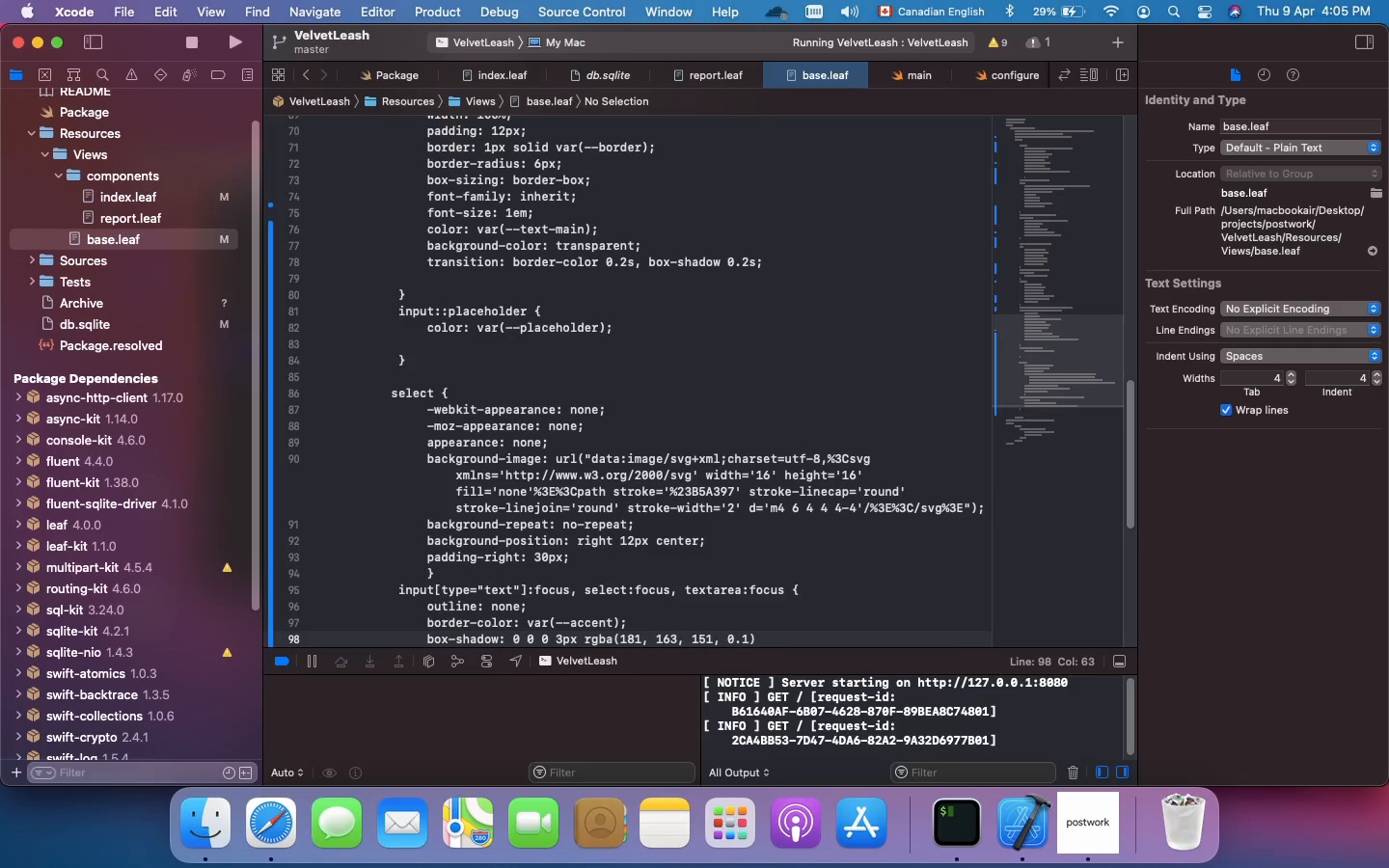 
key(ArrowRight)
 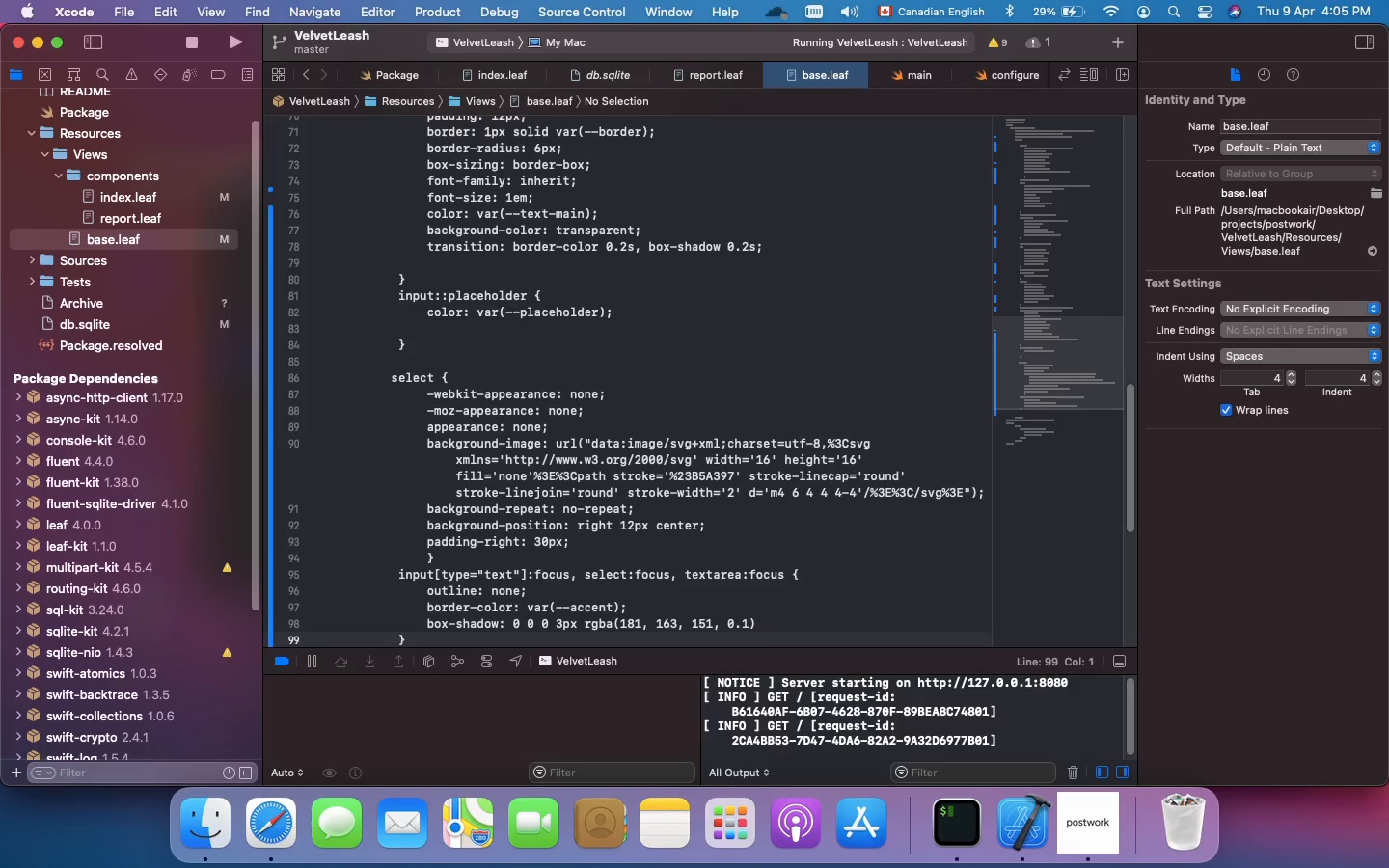 
key(ArrowLeft)
 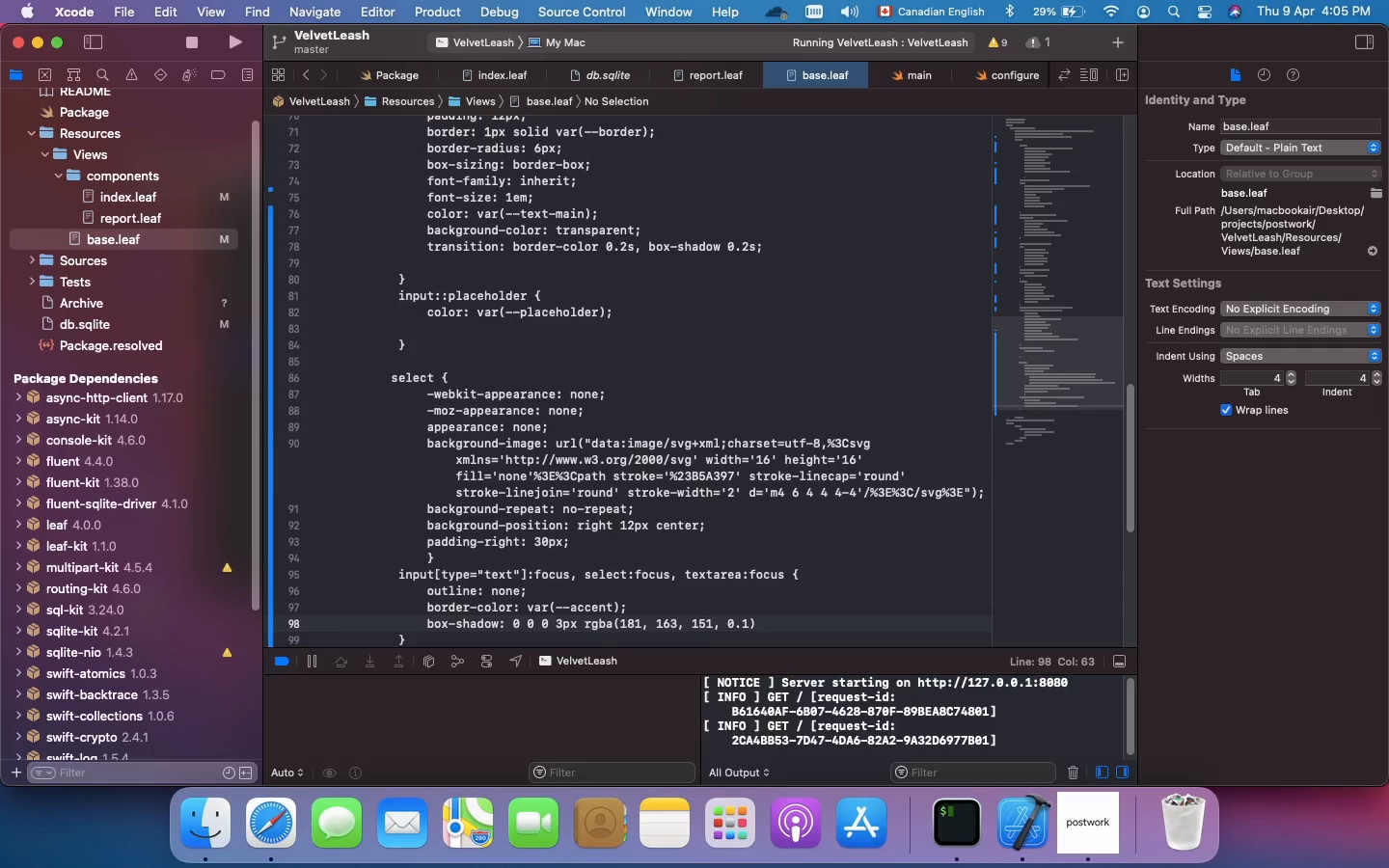 
key(Semicolon)
 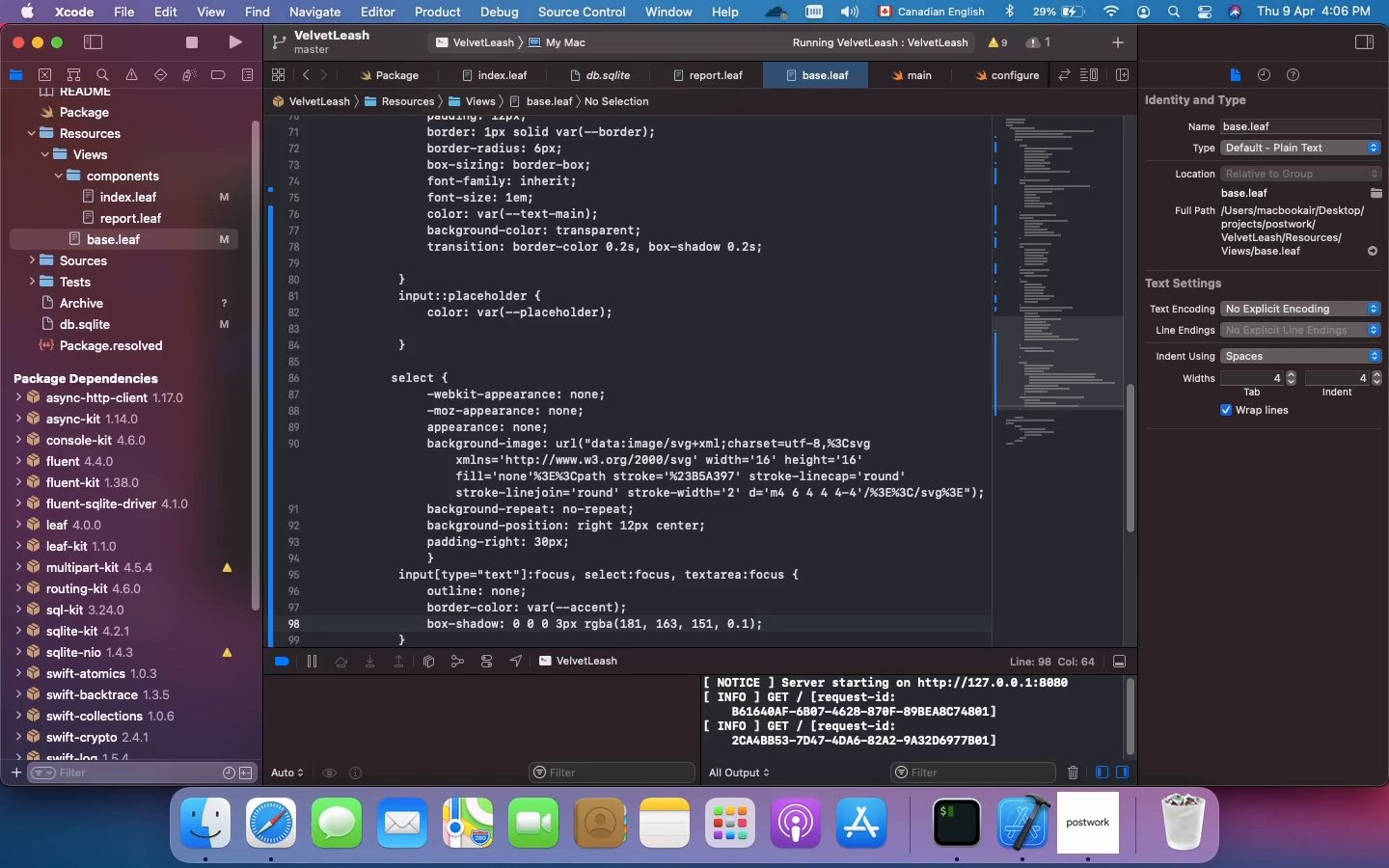 
key(Enter)
 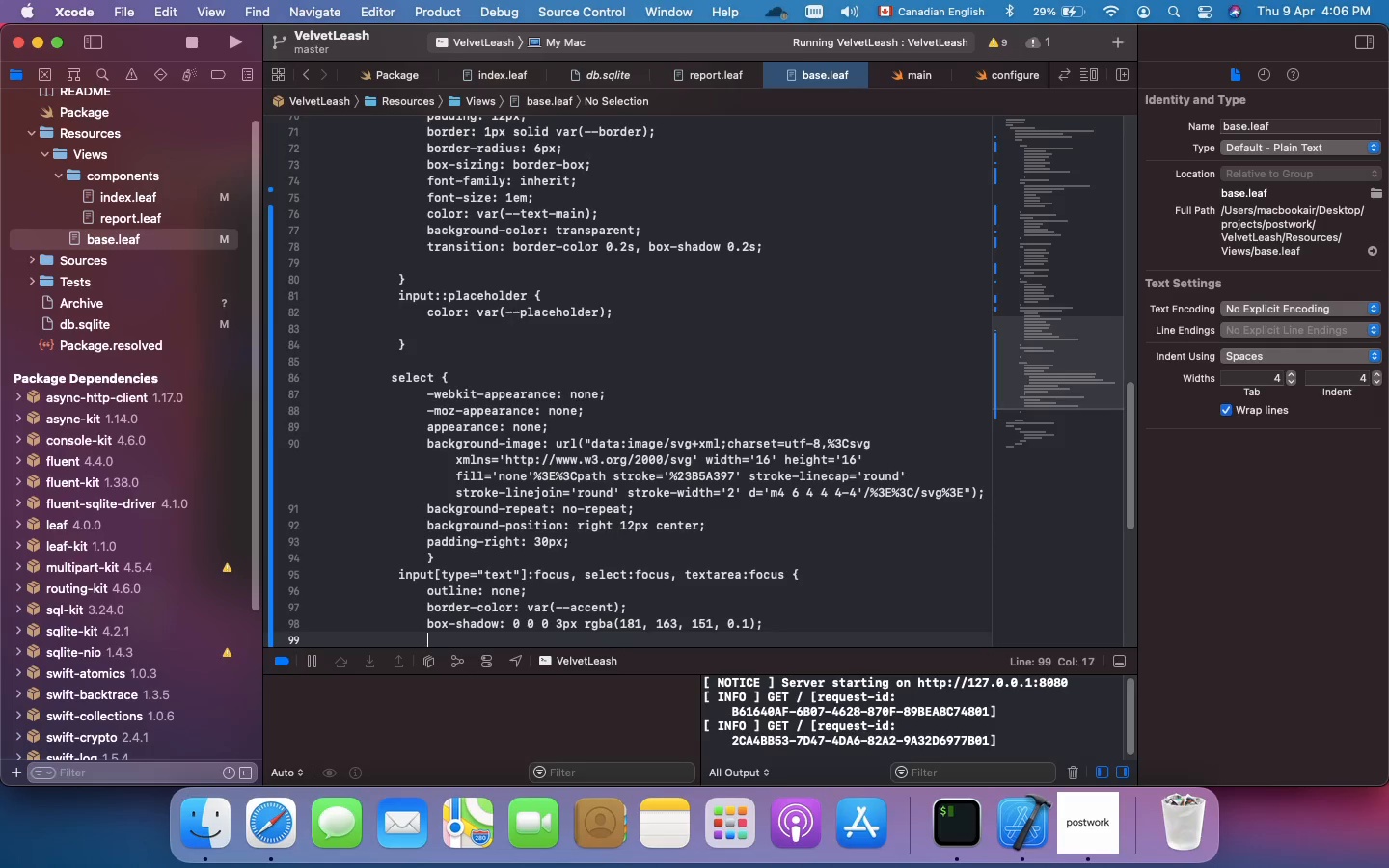 
key(ArrowDown)
 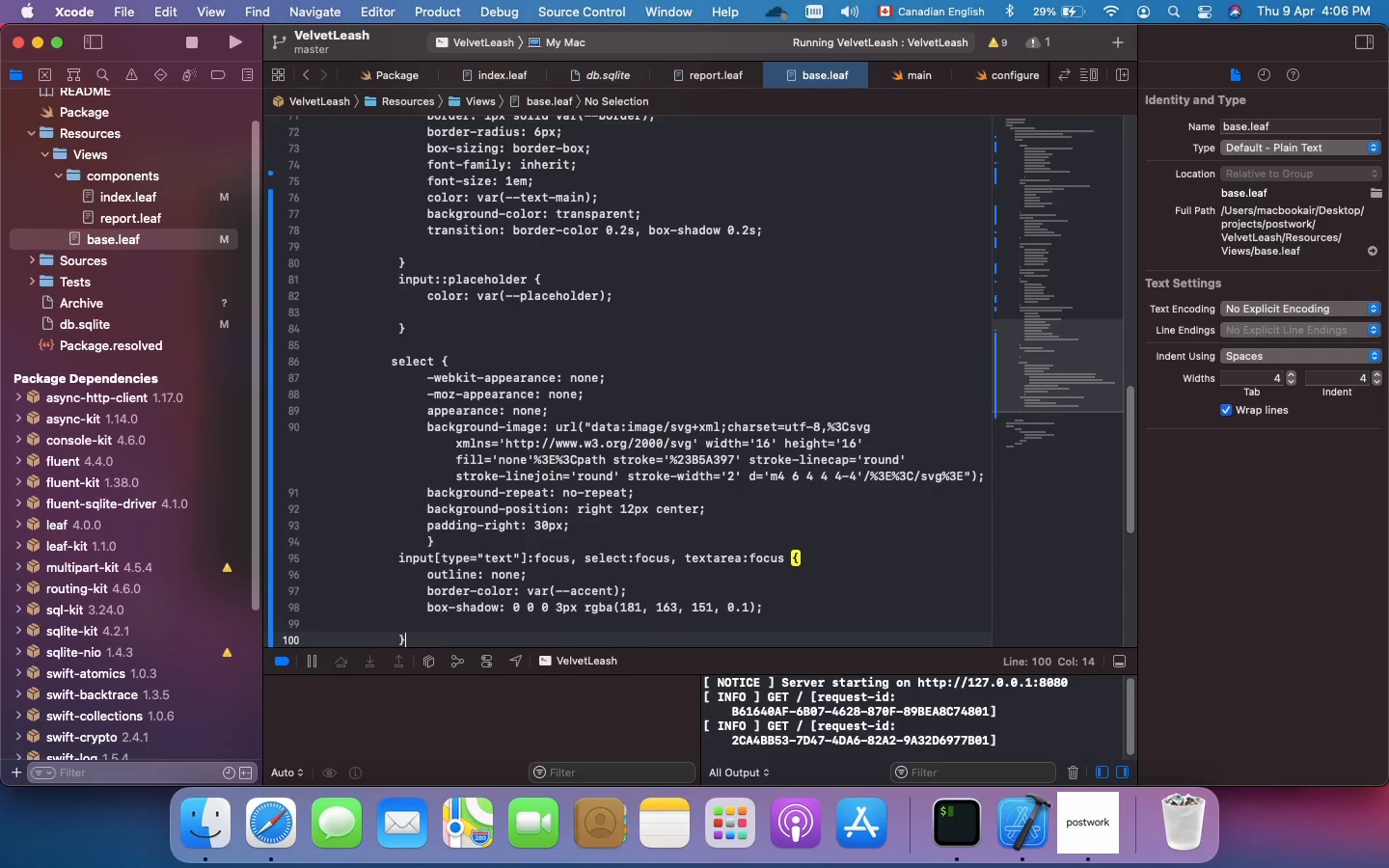 
scroll: coordinate [458, 475], scroll_direction: down, amount: 15.0
 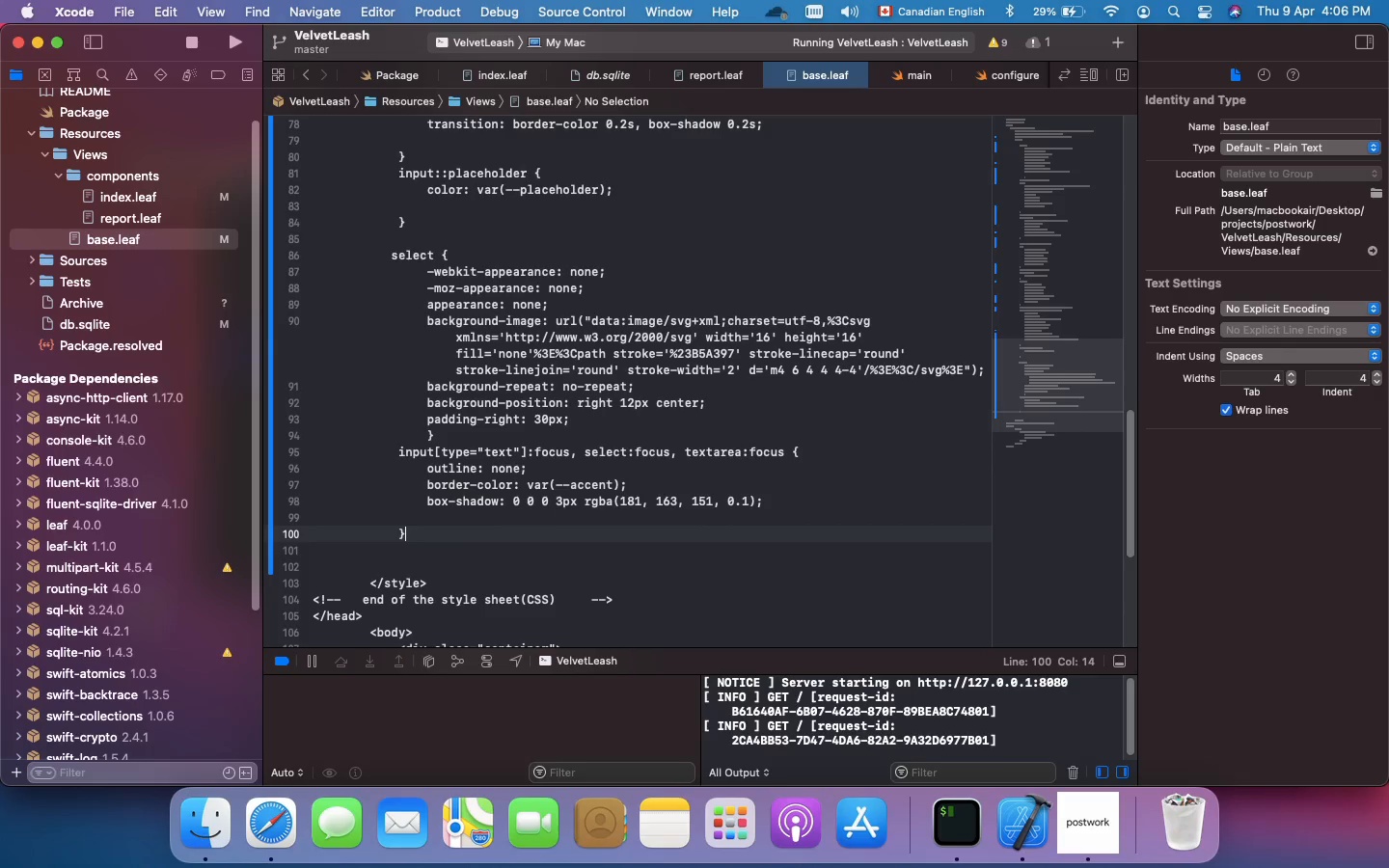 
key(Enter)
 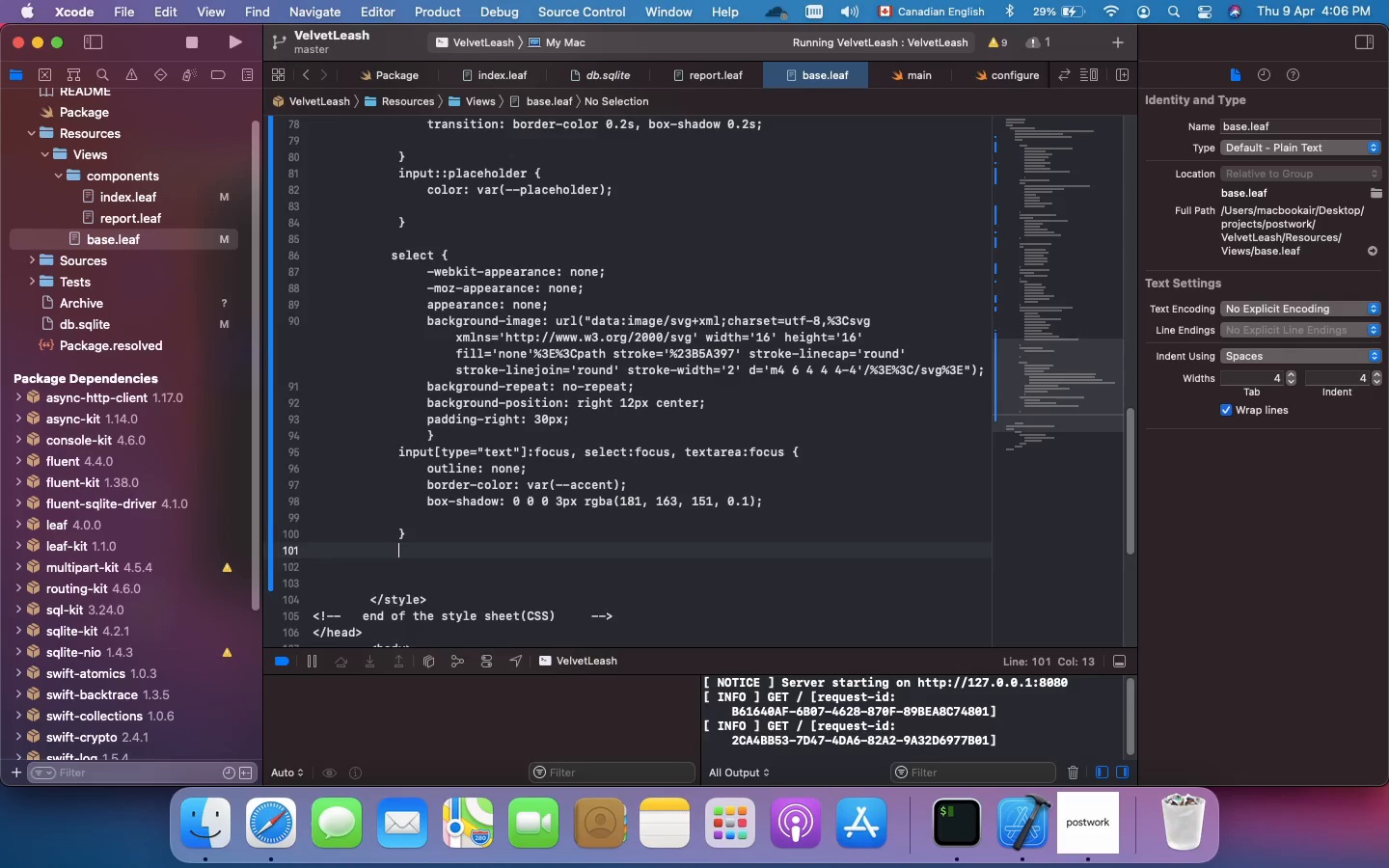 
key(Enter)
 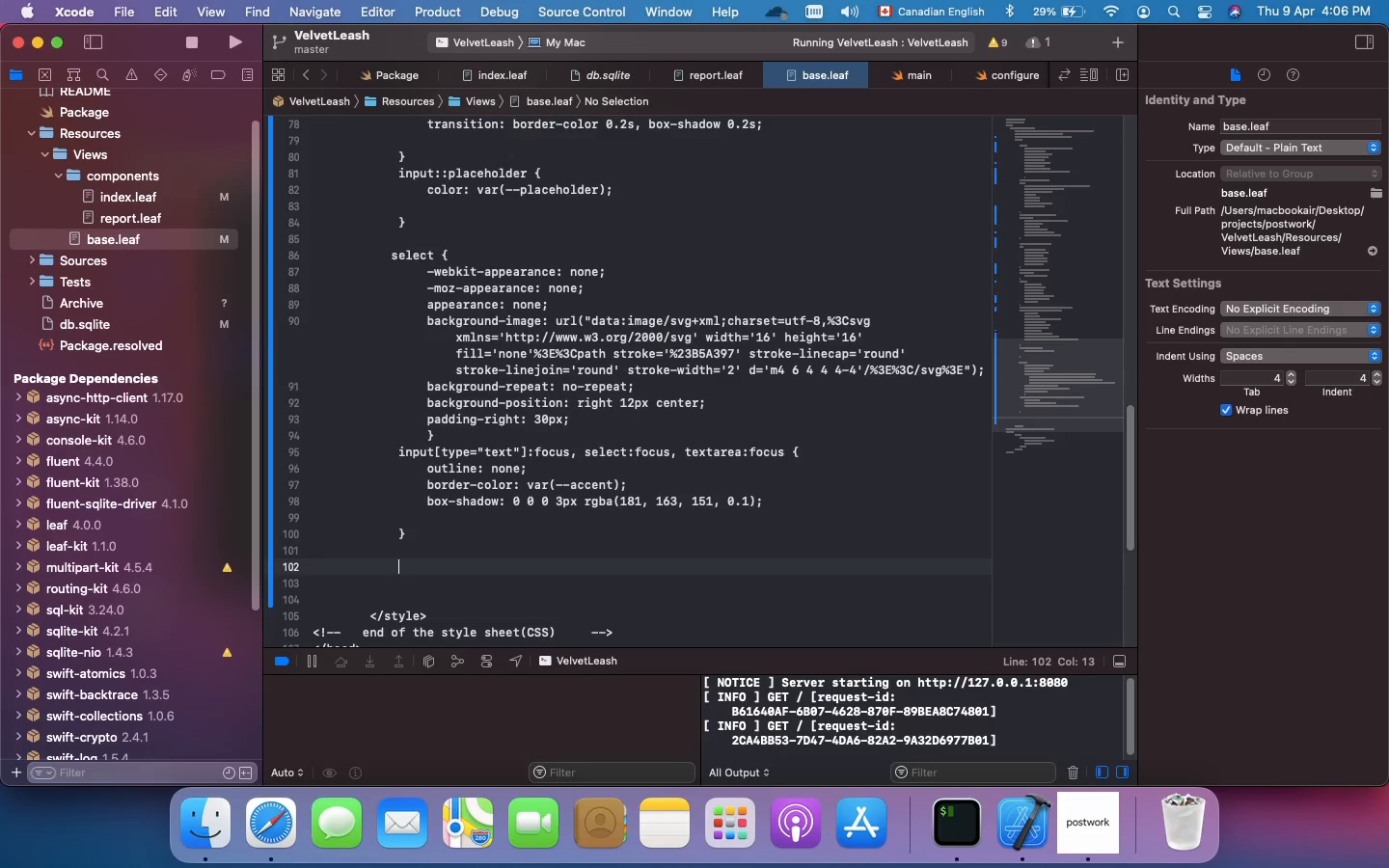 
key(Slash)
 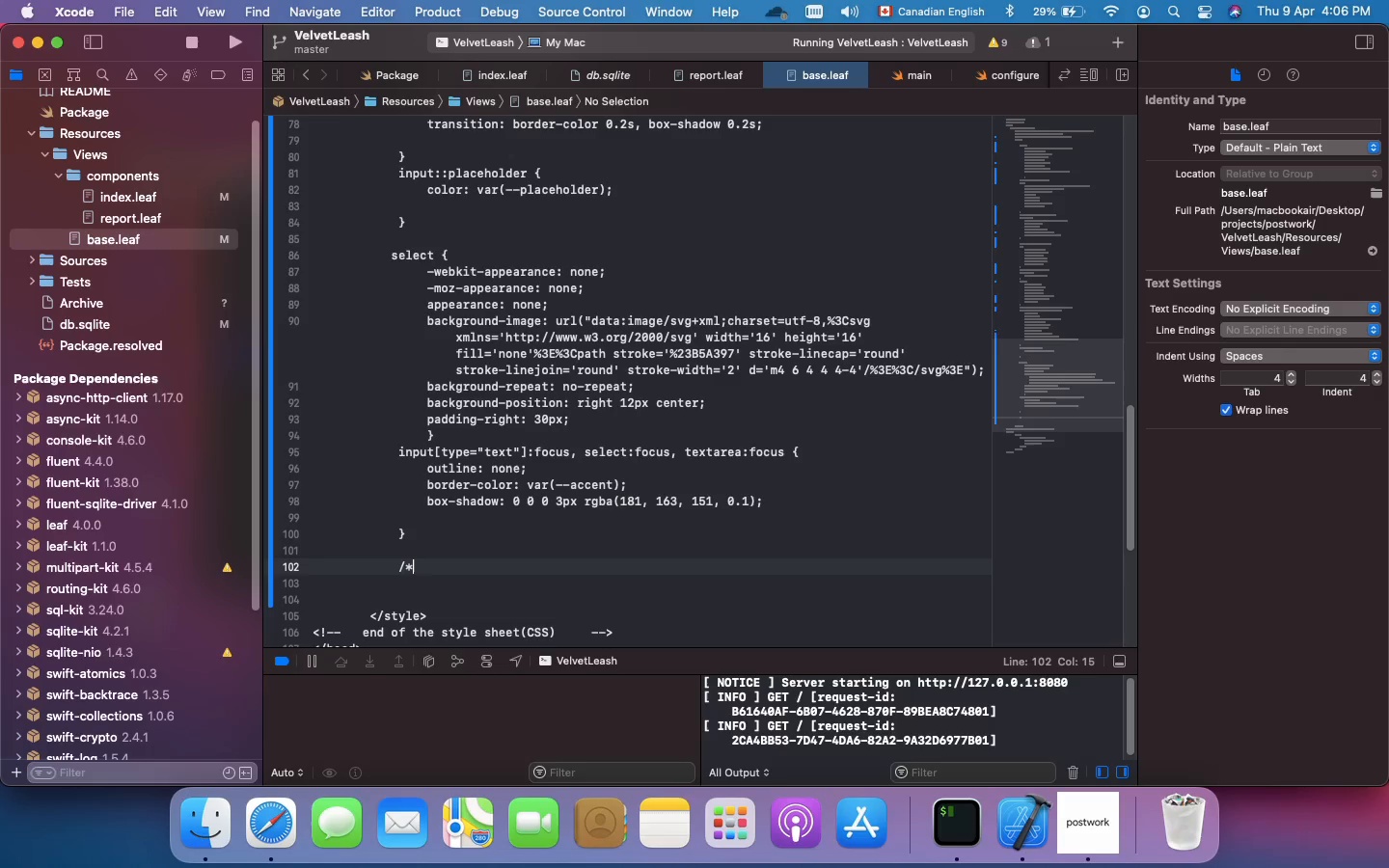 
key(Shift+8)
 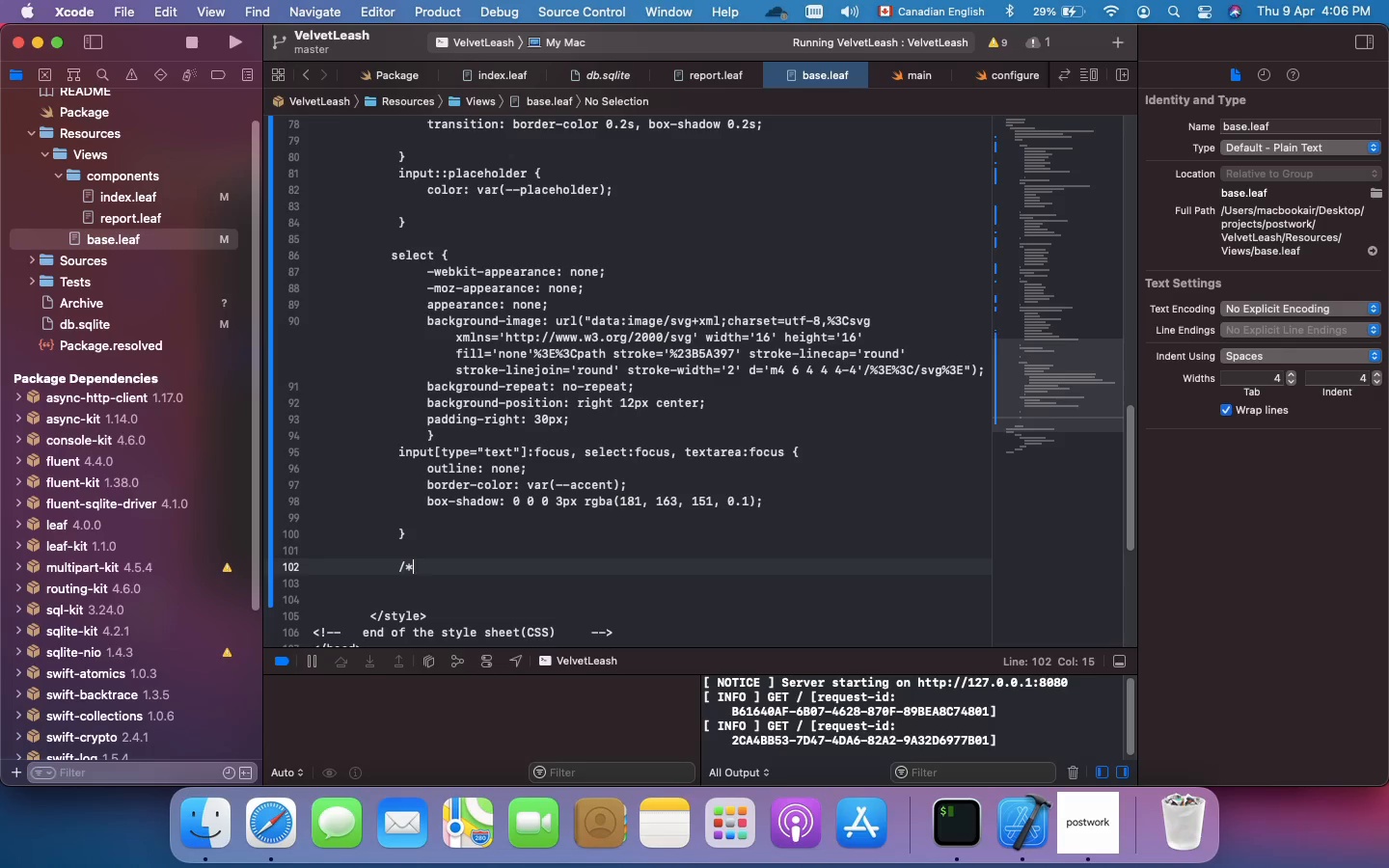 
key(Space)
 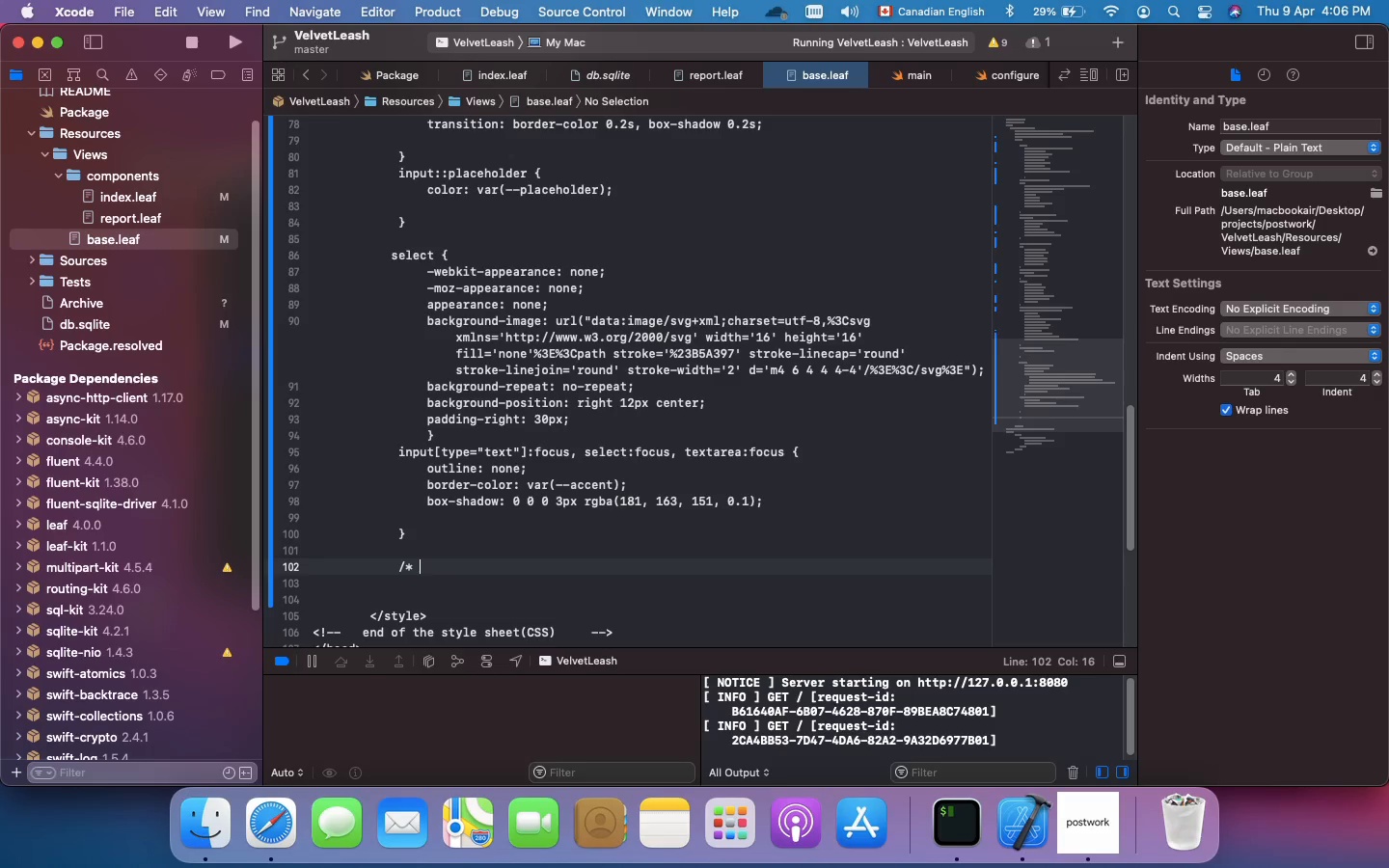 
key(7)
 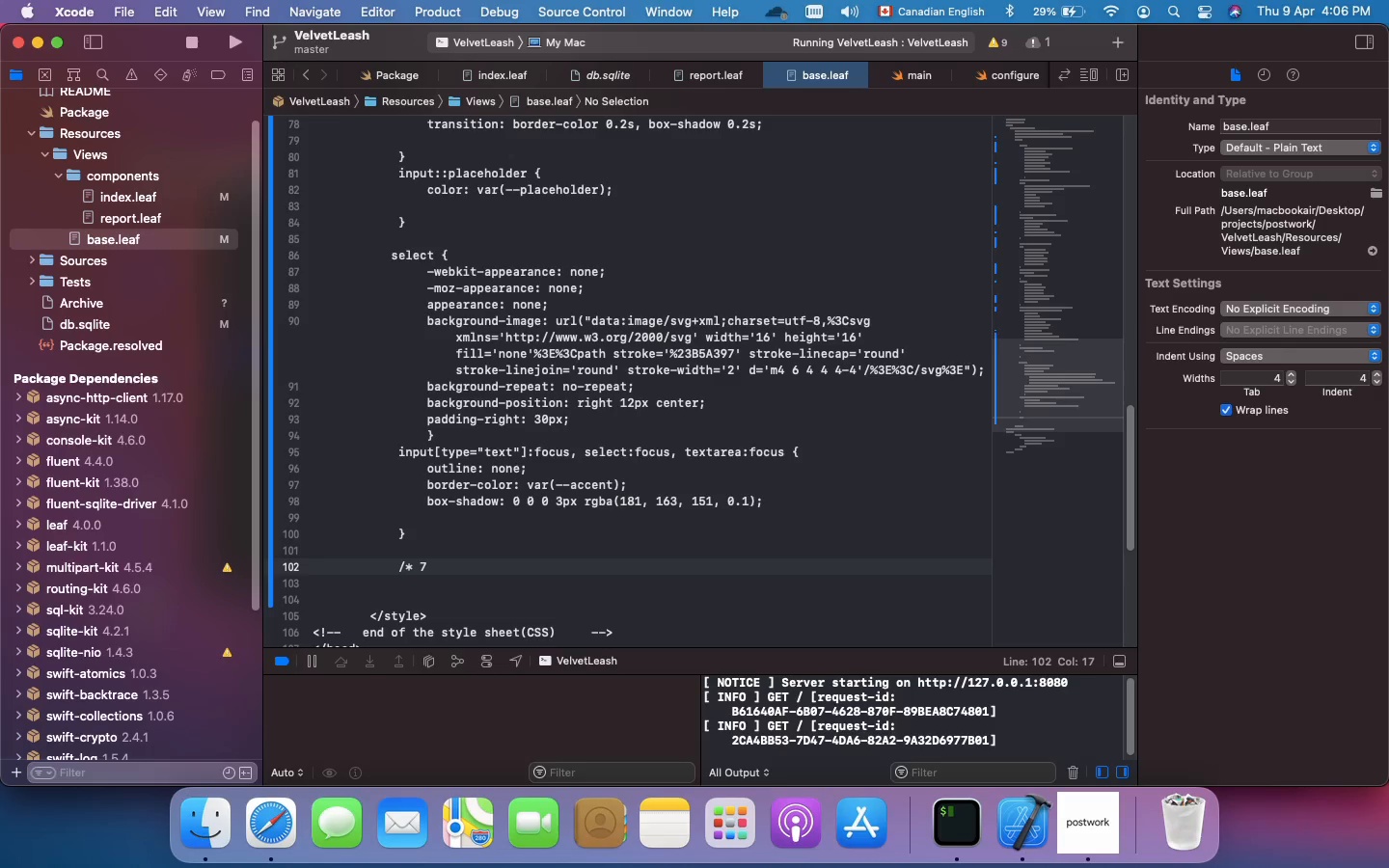 
key(Backspace)
type(6. The Sophist)
 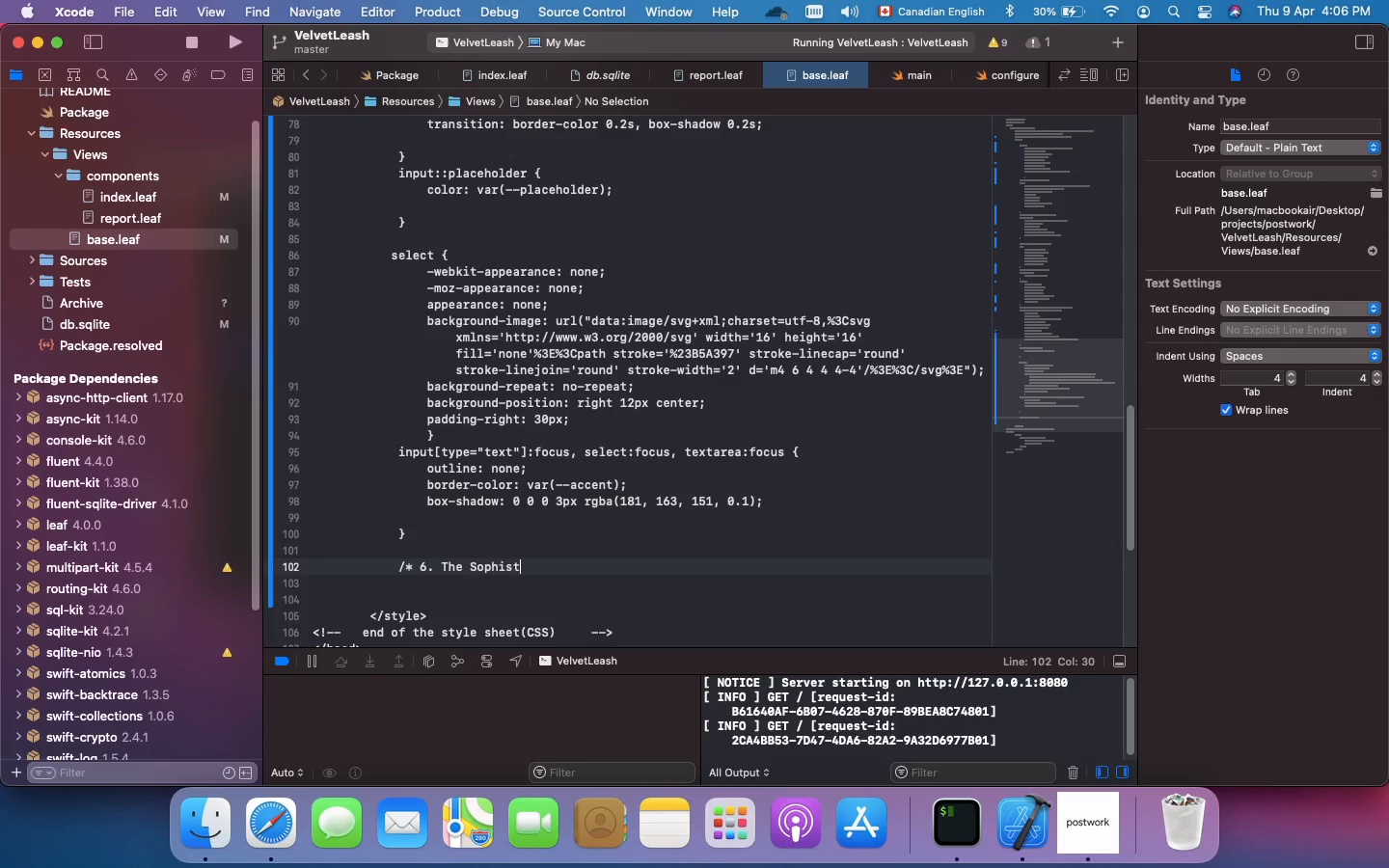 
type(icated Button */)
 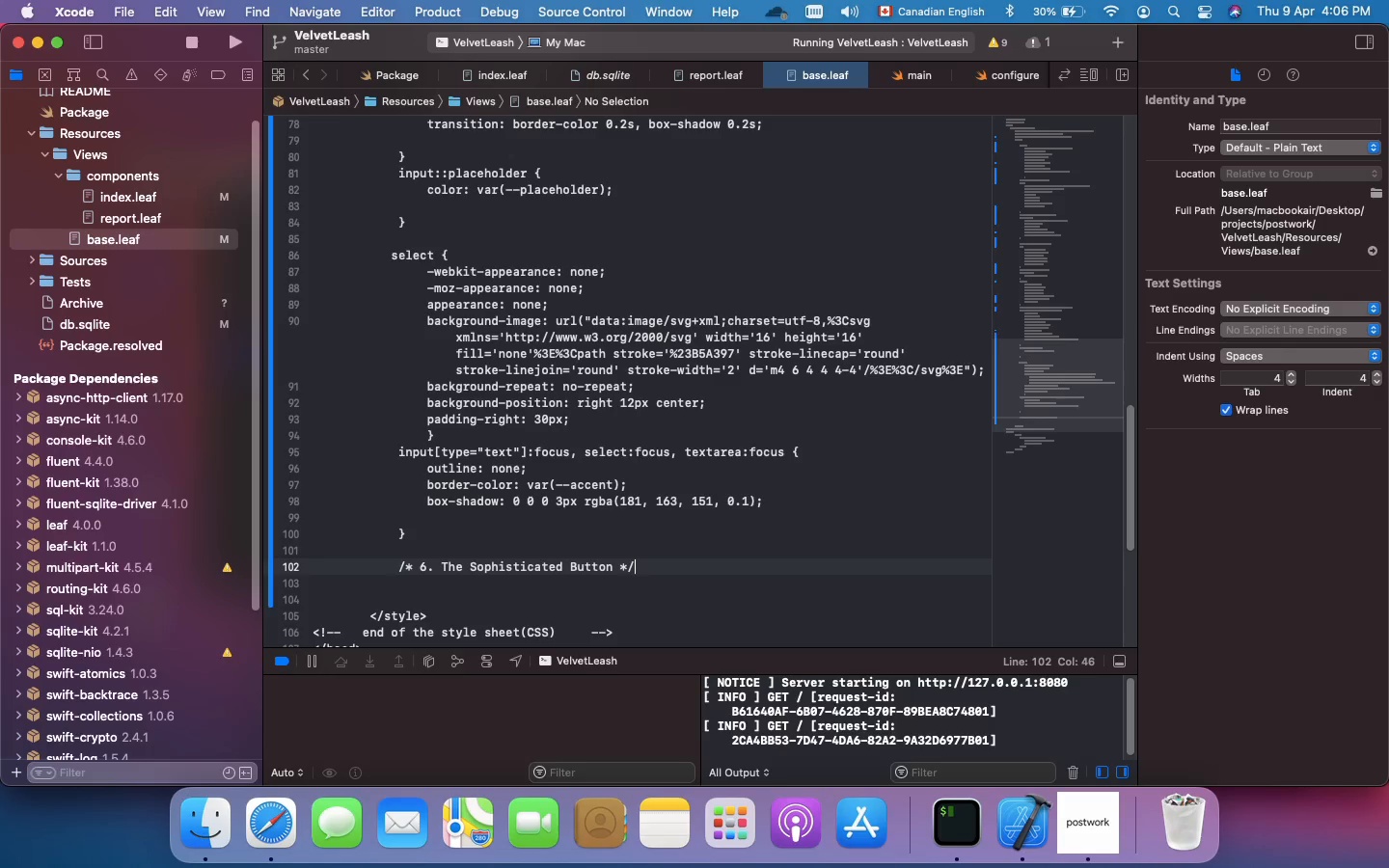 
 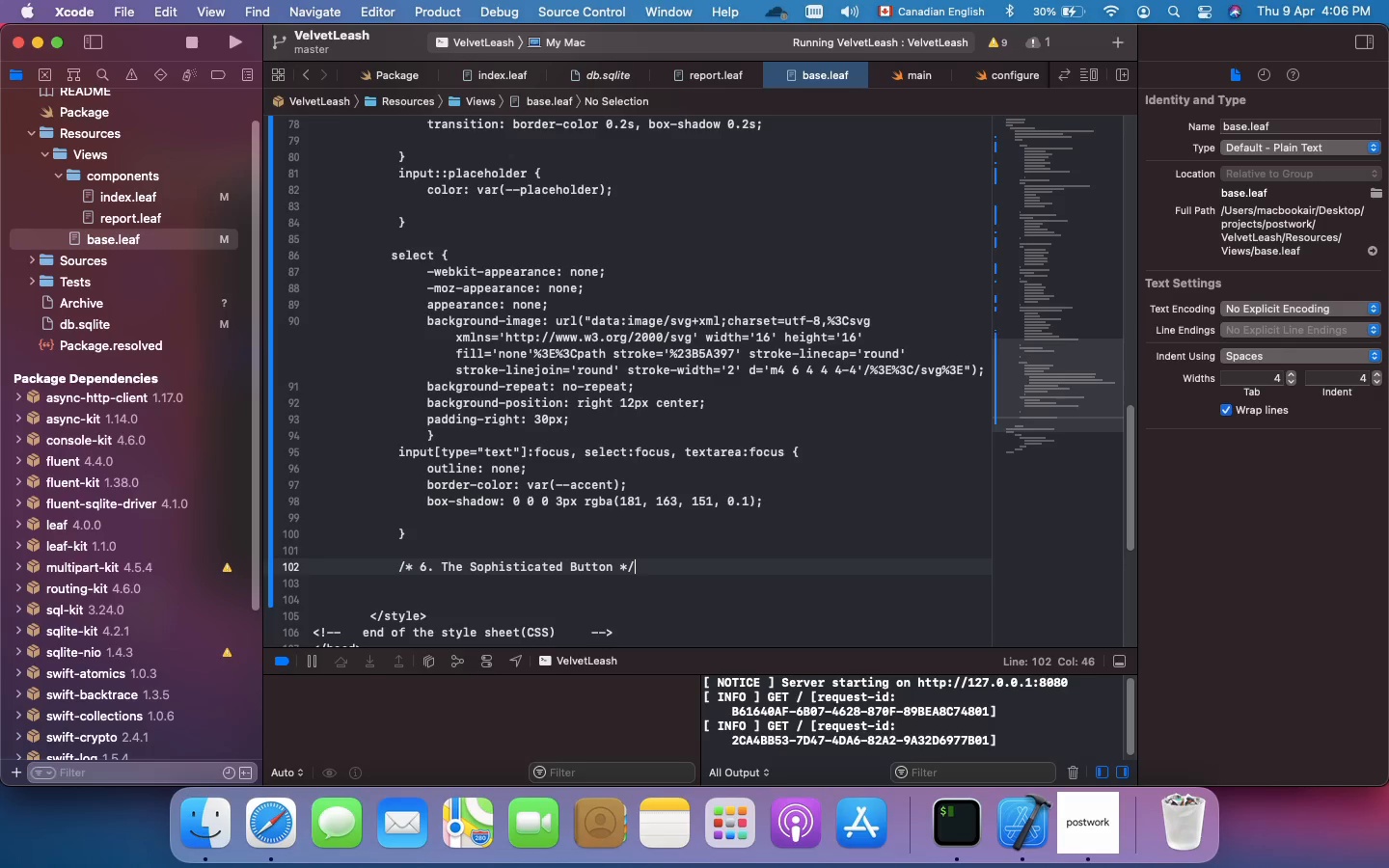 
key(Enter)
 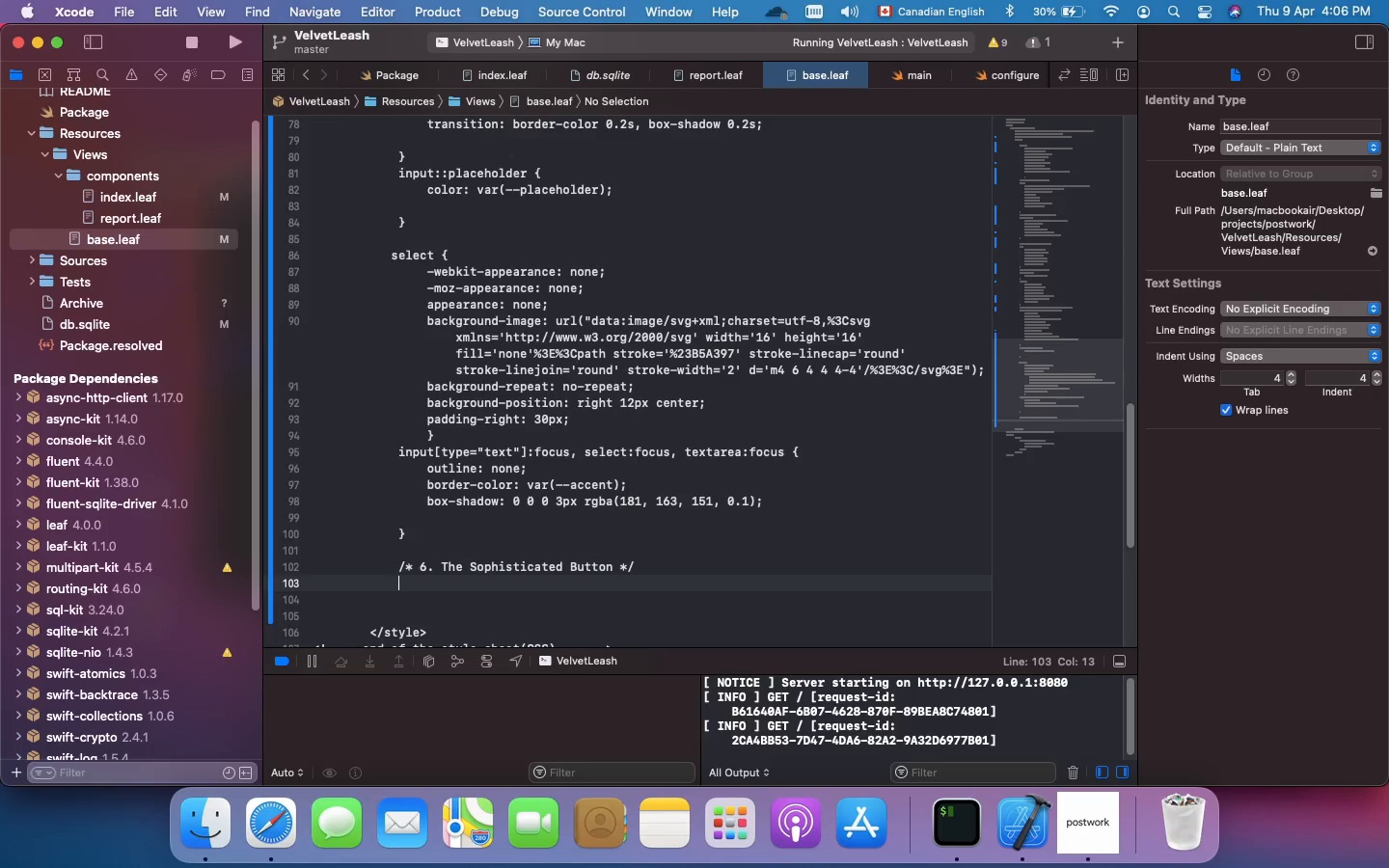 
type(button {)
 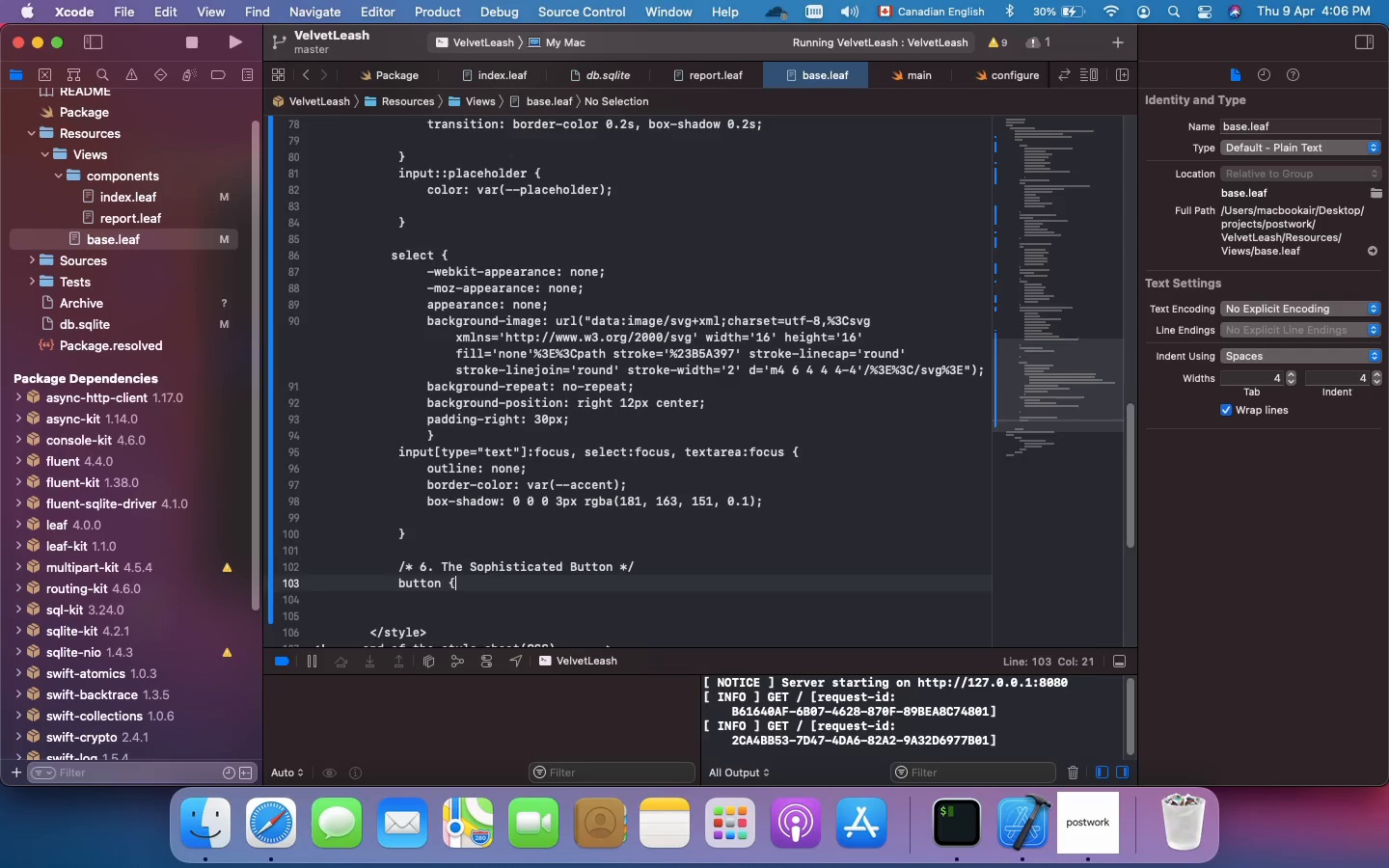 
 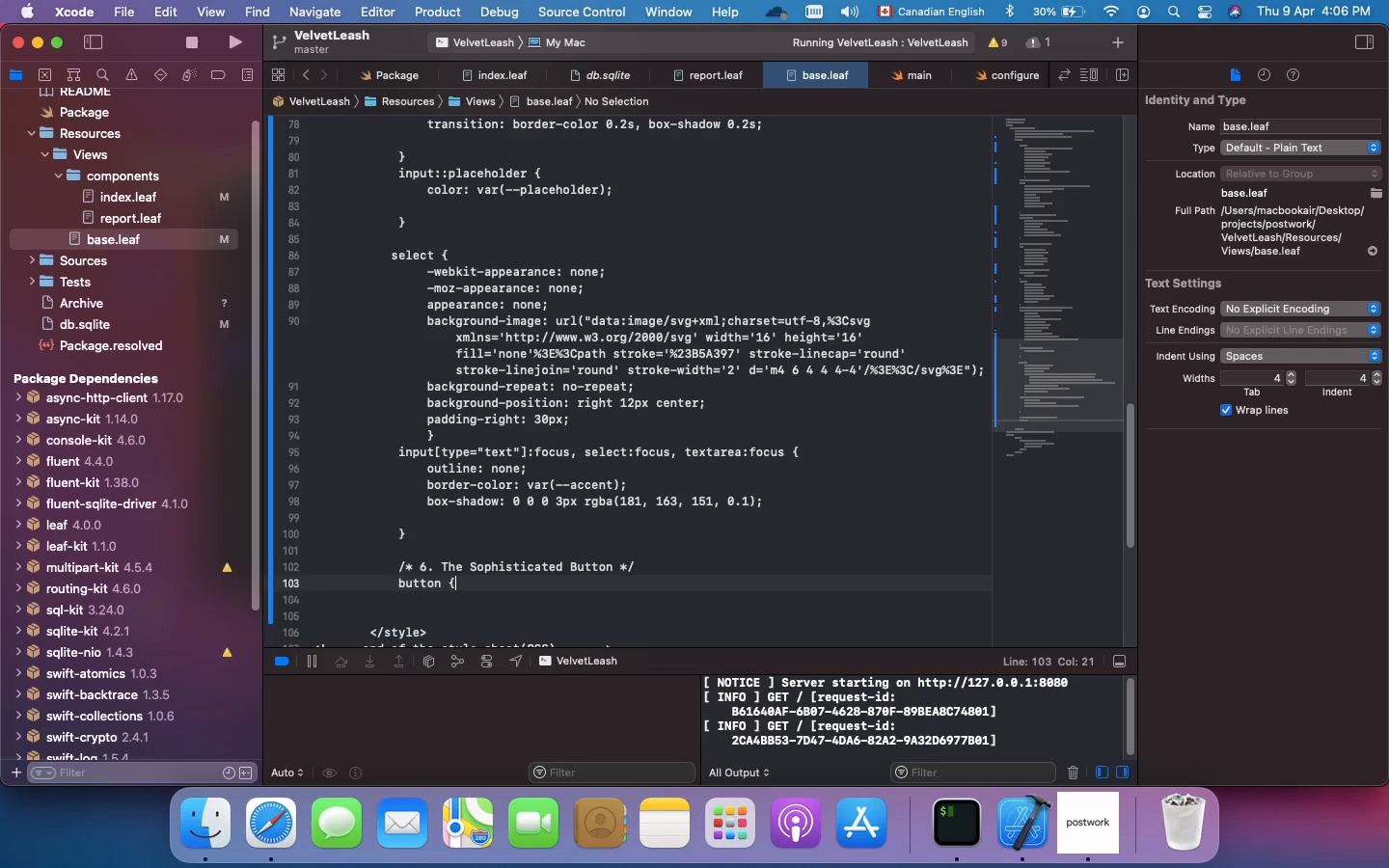 
key(Enter)
 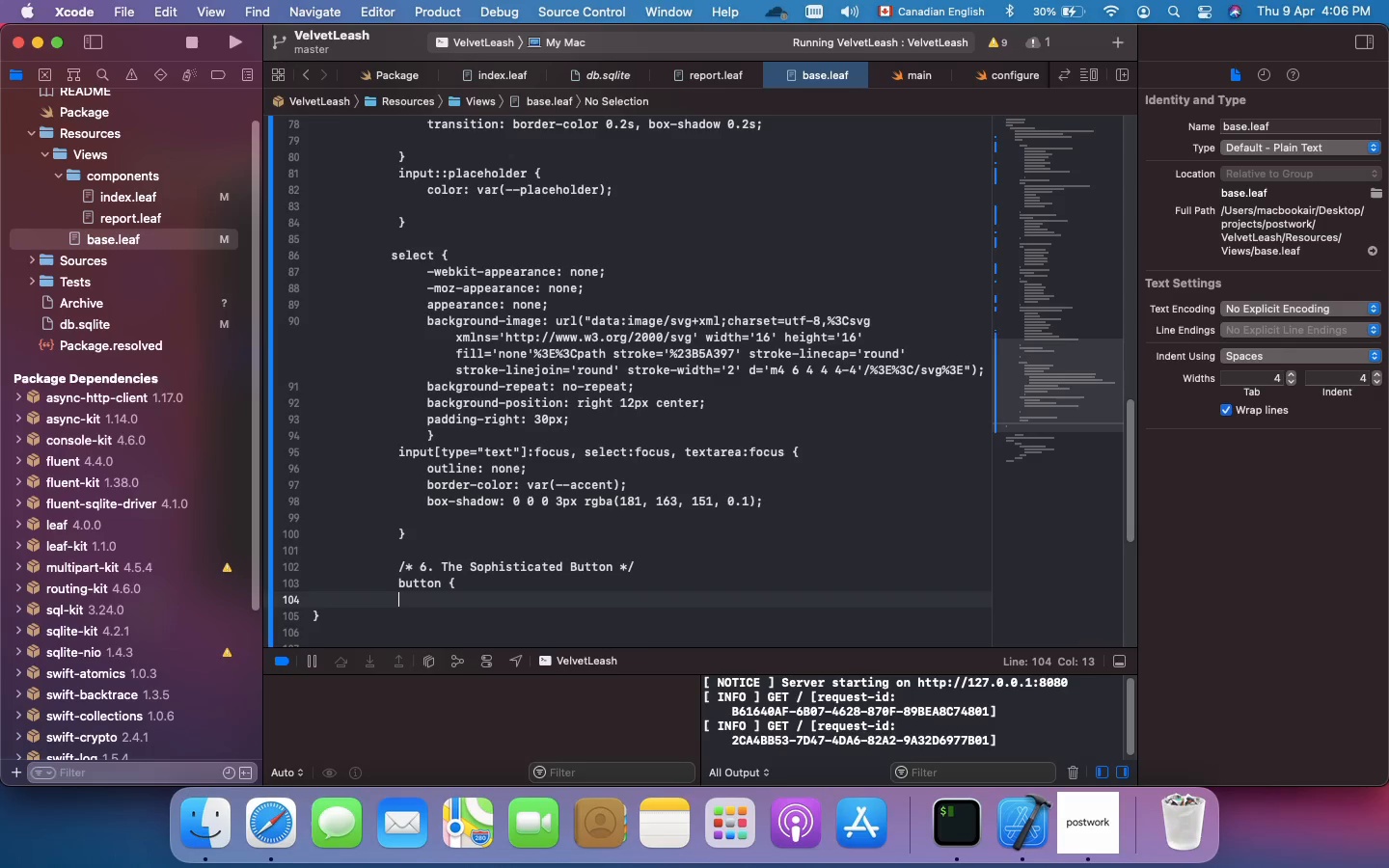 
key(ArrowDown)
 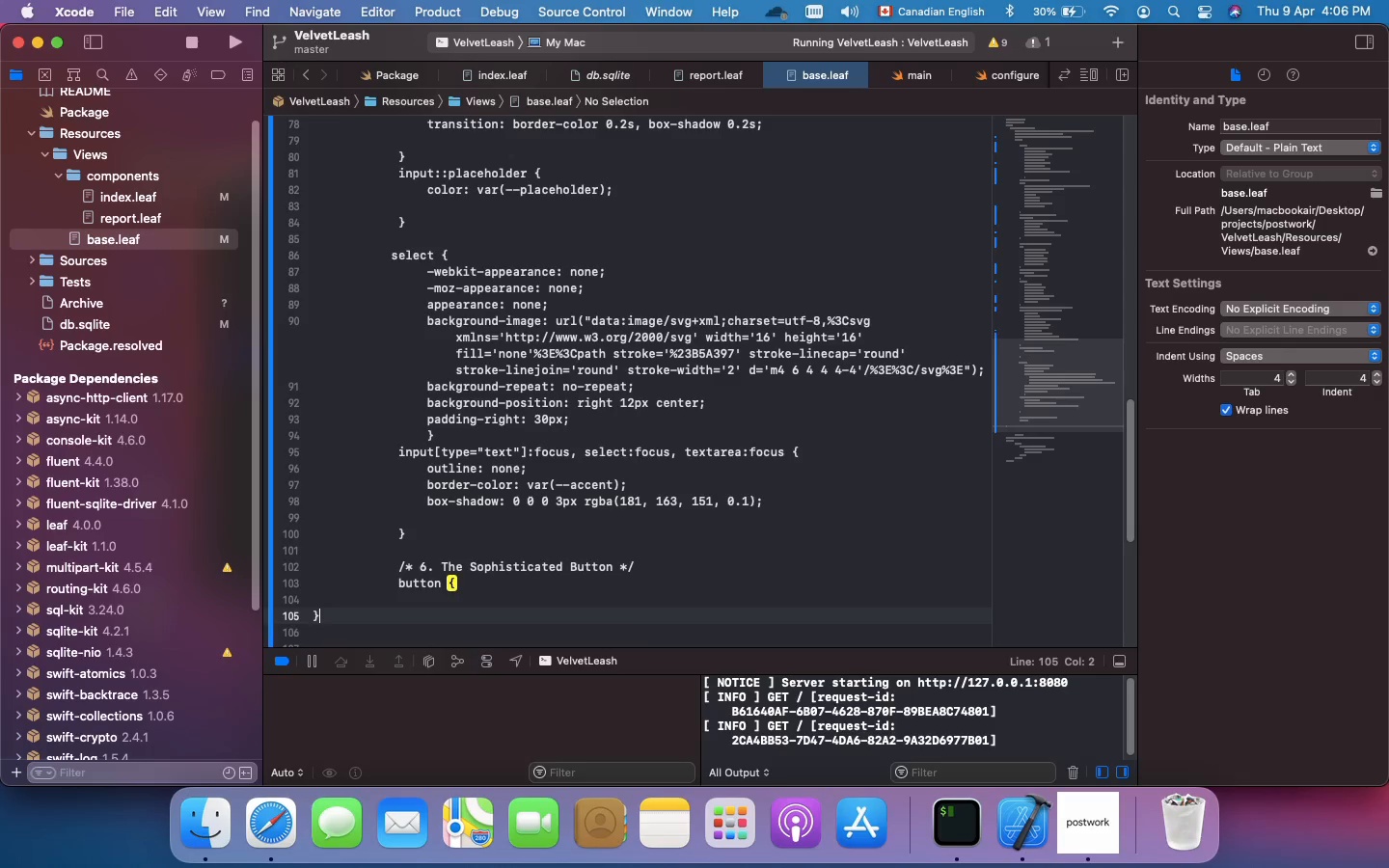 
key(ArrowLeft)
 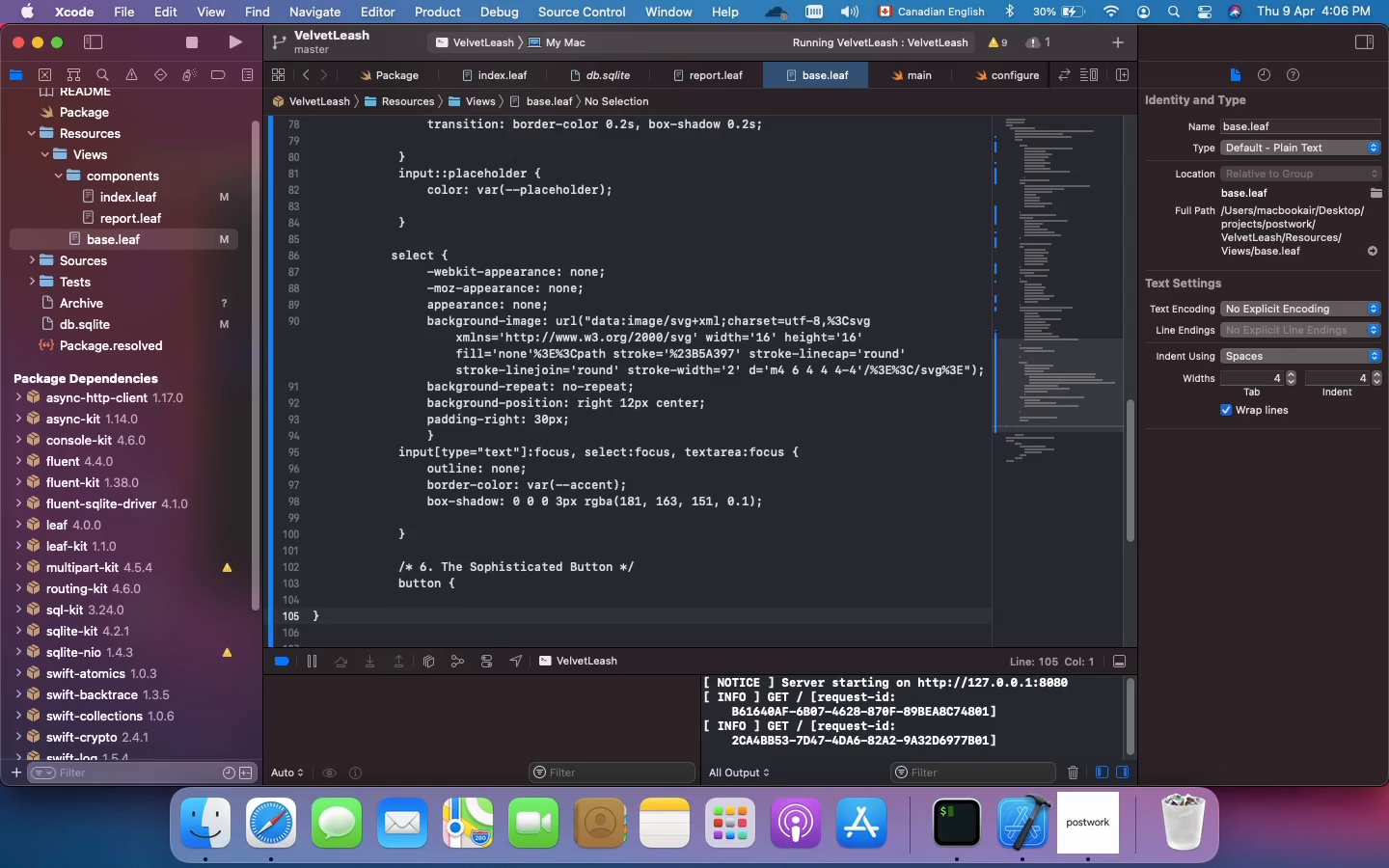 
key(Tab)
 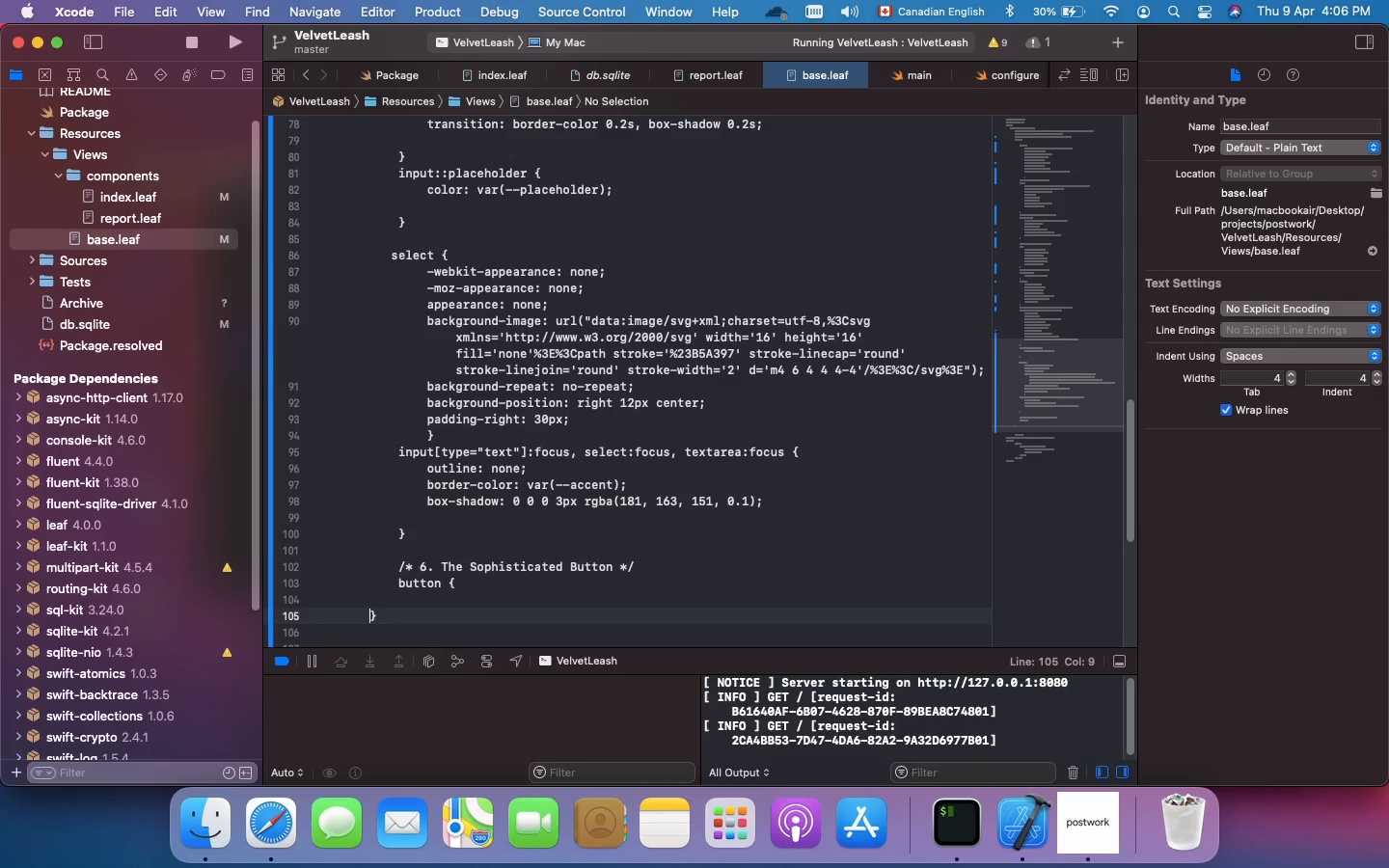 
key(Tab)
 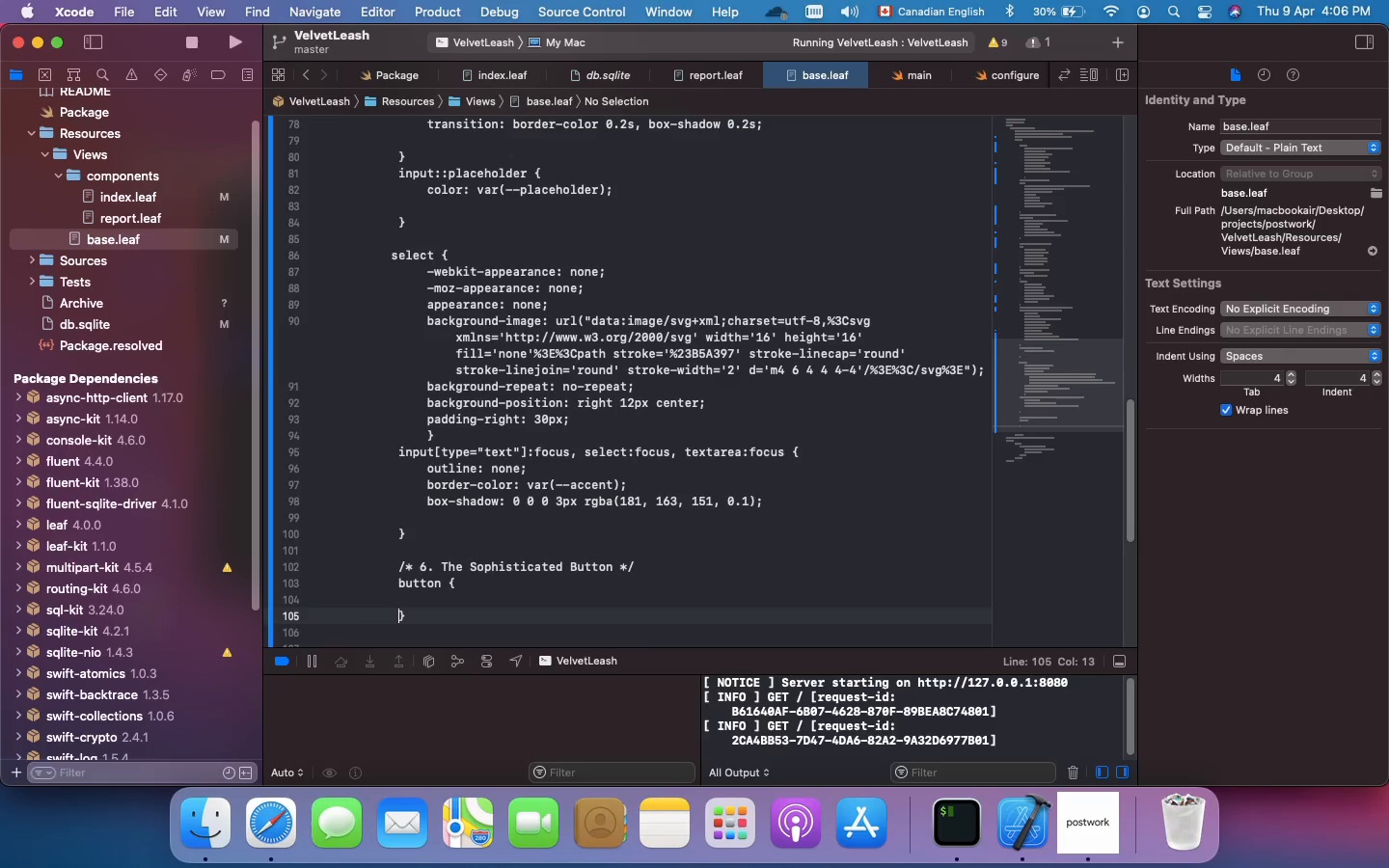 
key(Tab)
 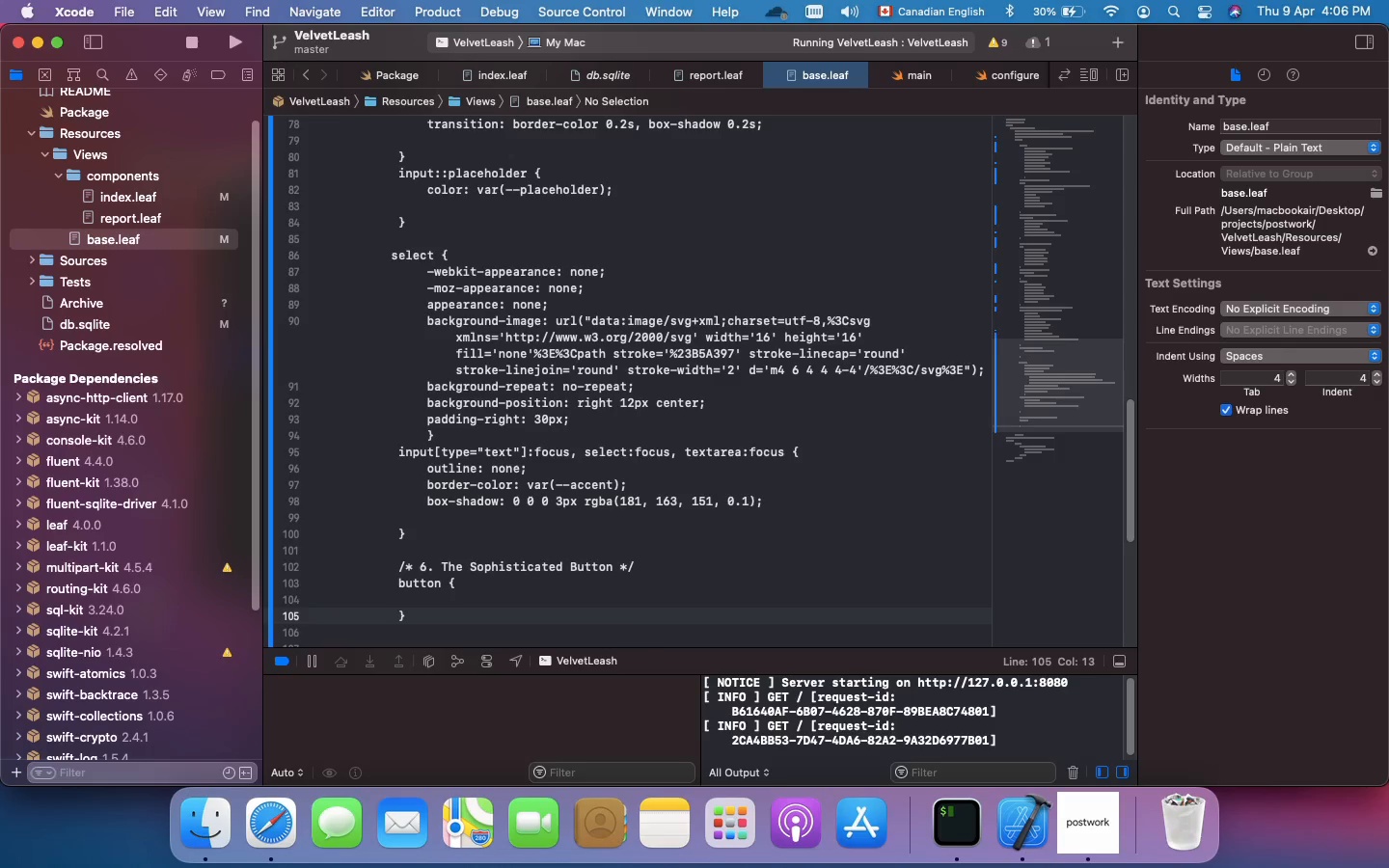 
key(ArrowUp)
 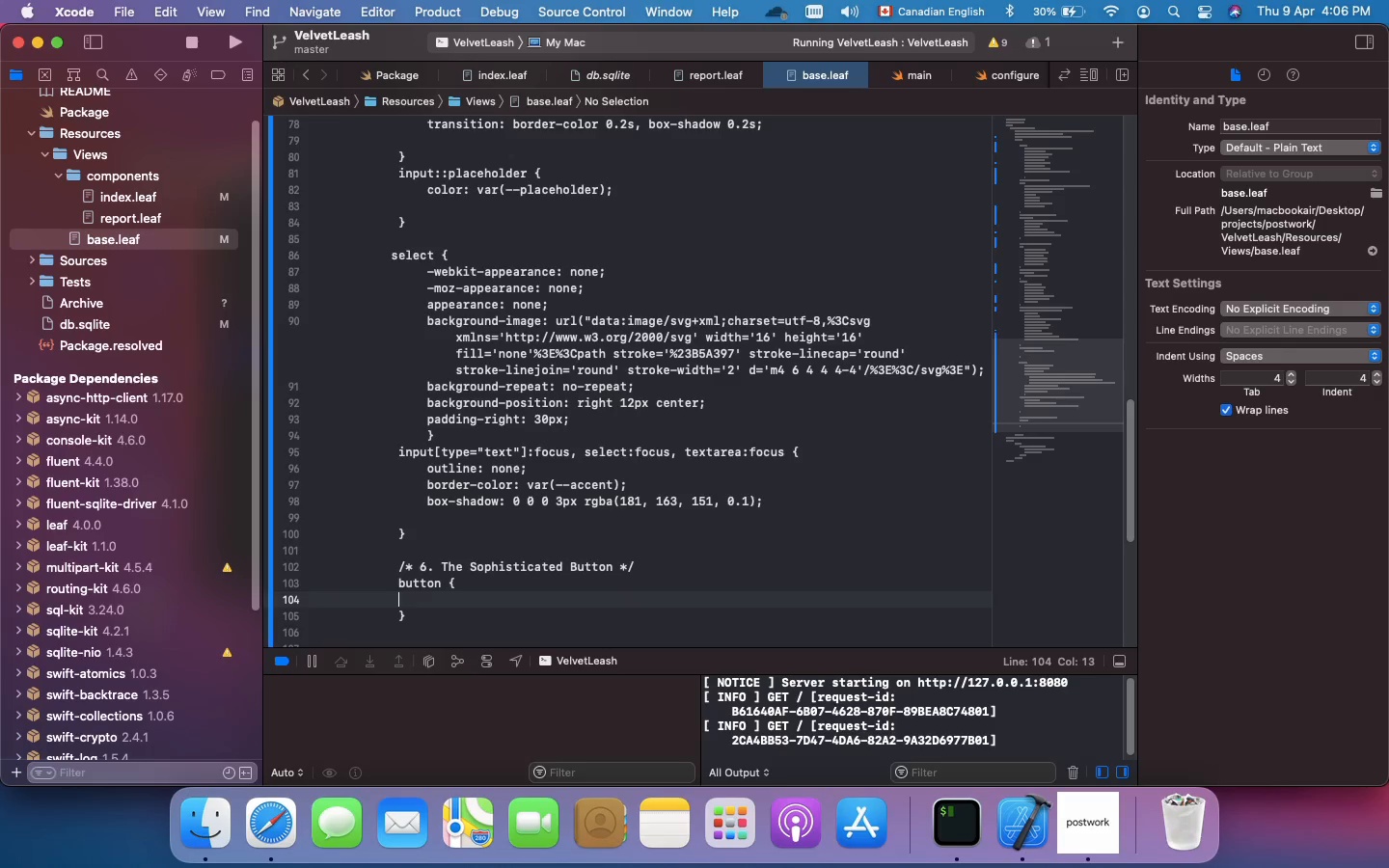 
key(Tab)
 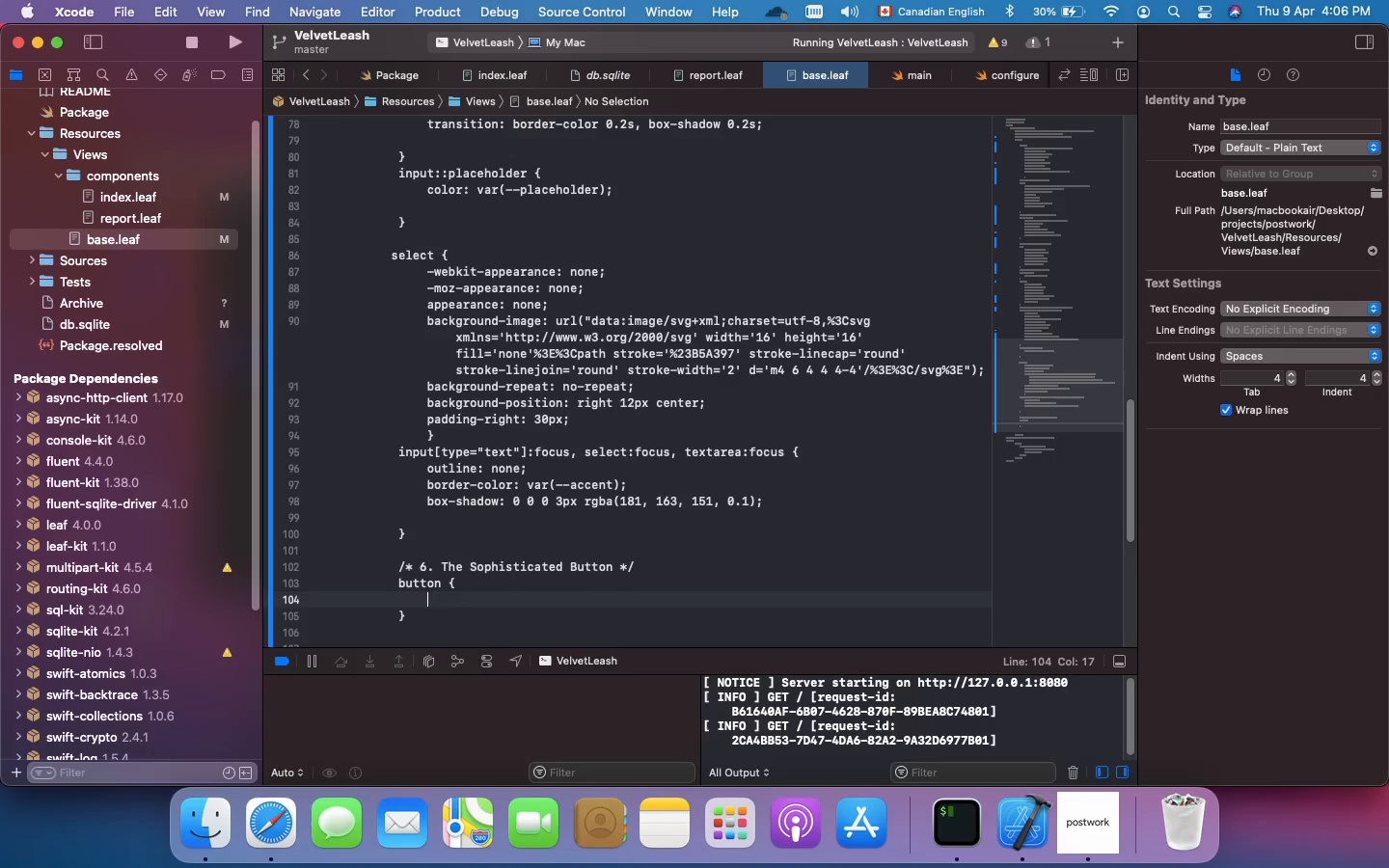 
type(width:)
 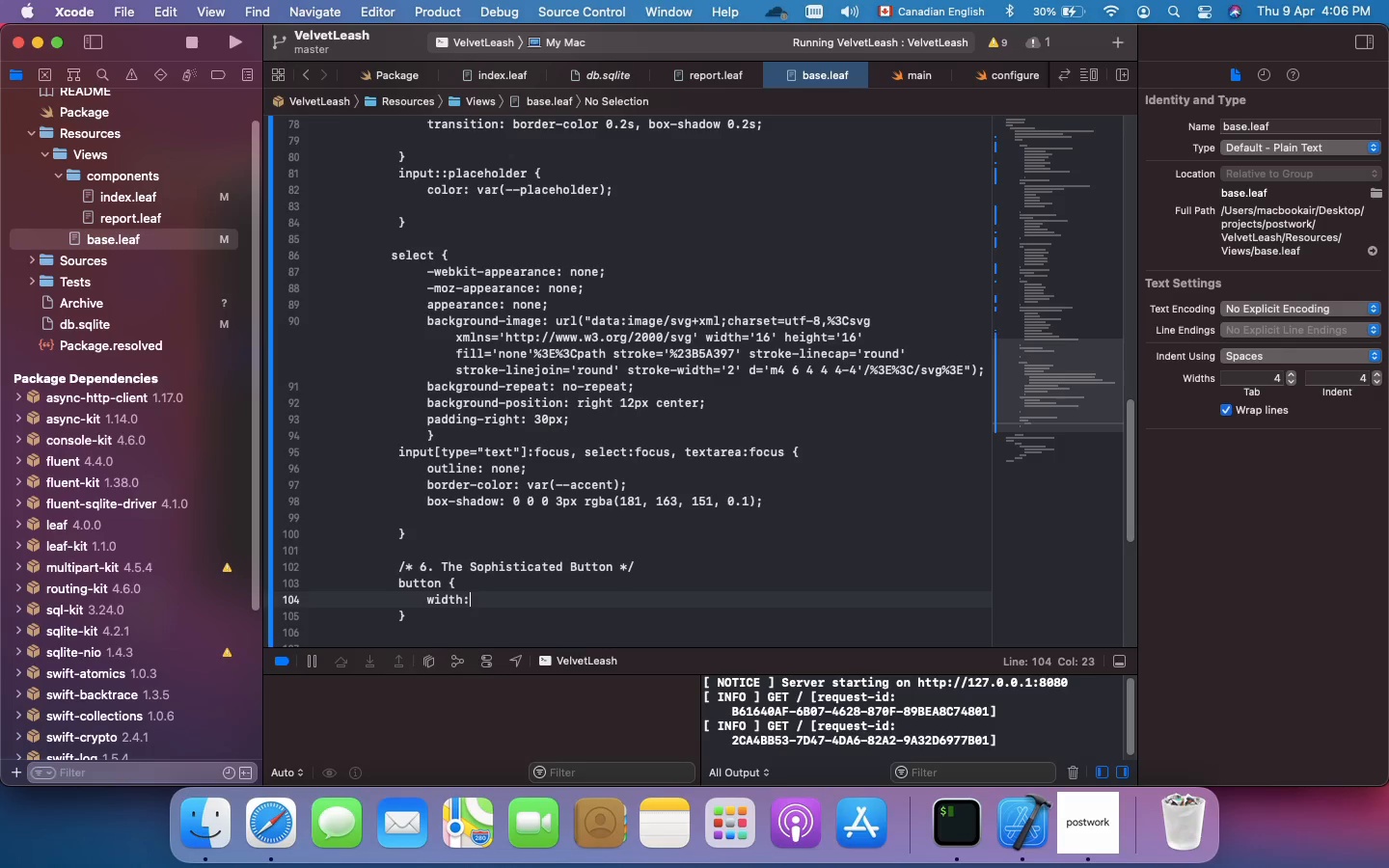 
wait(49.59)
 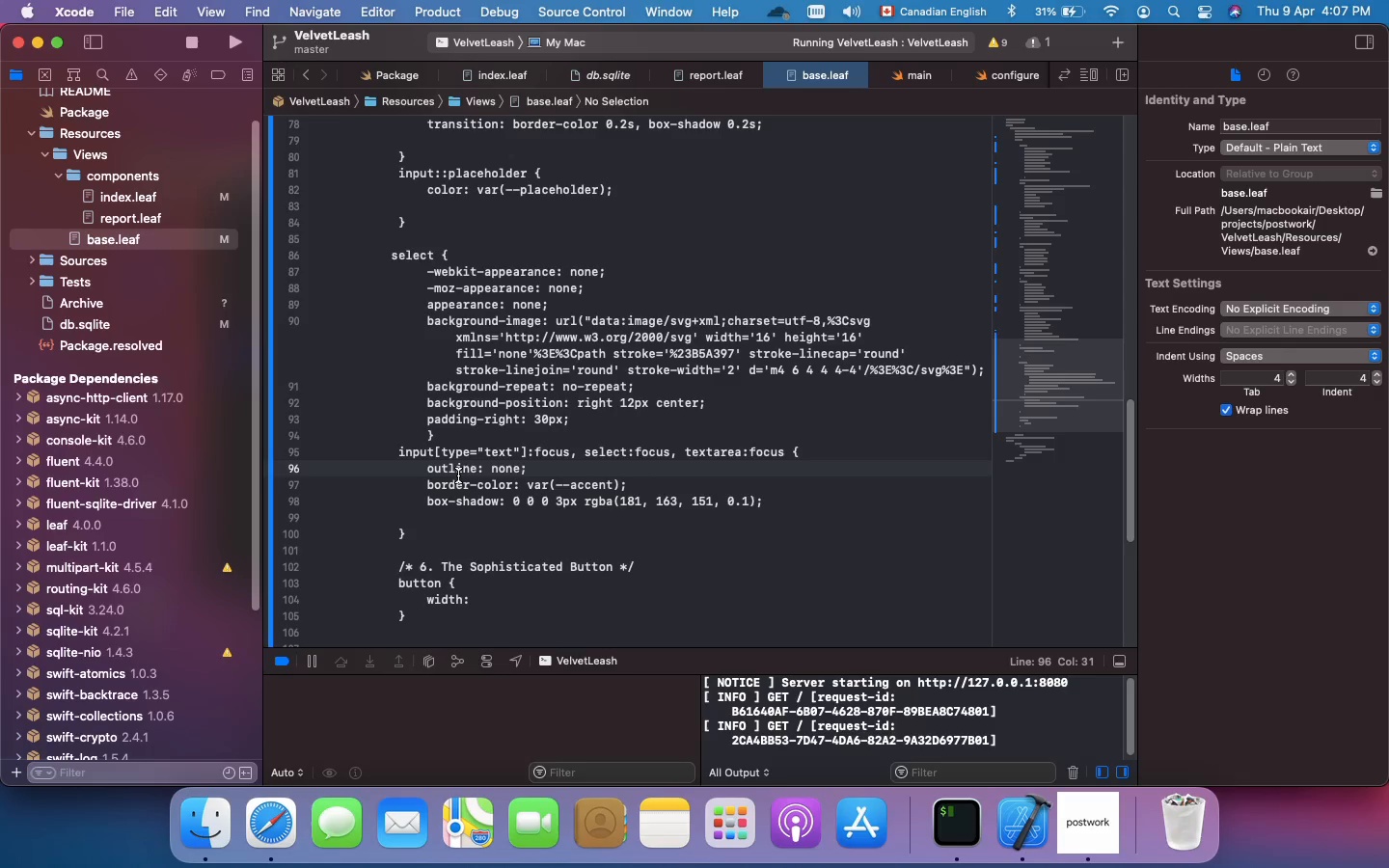 
scroll: coordinate [458, 475], scroll_direction: down, amount: 7.0
 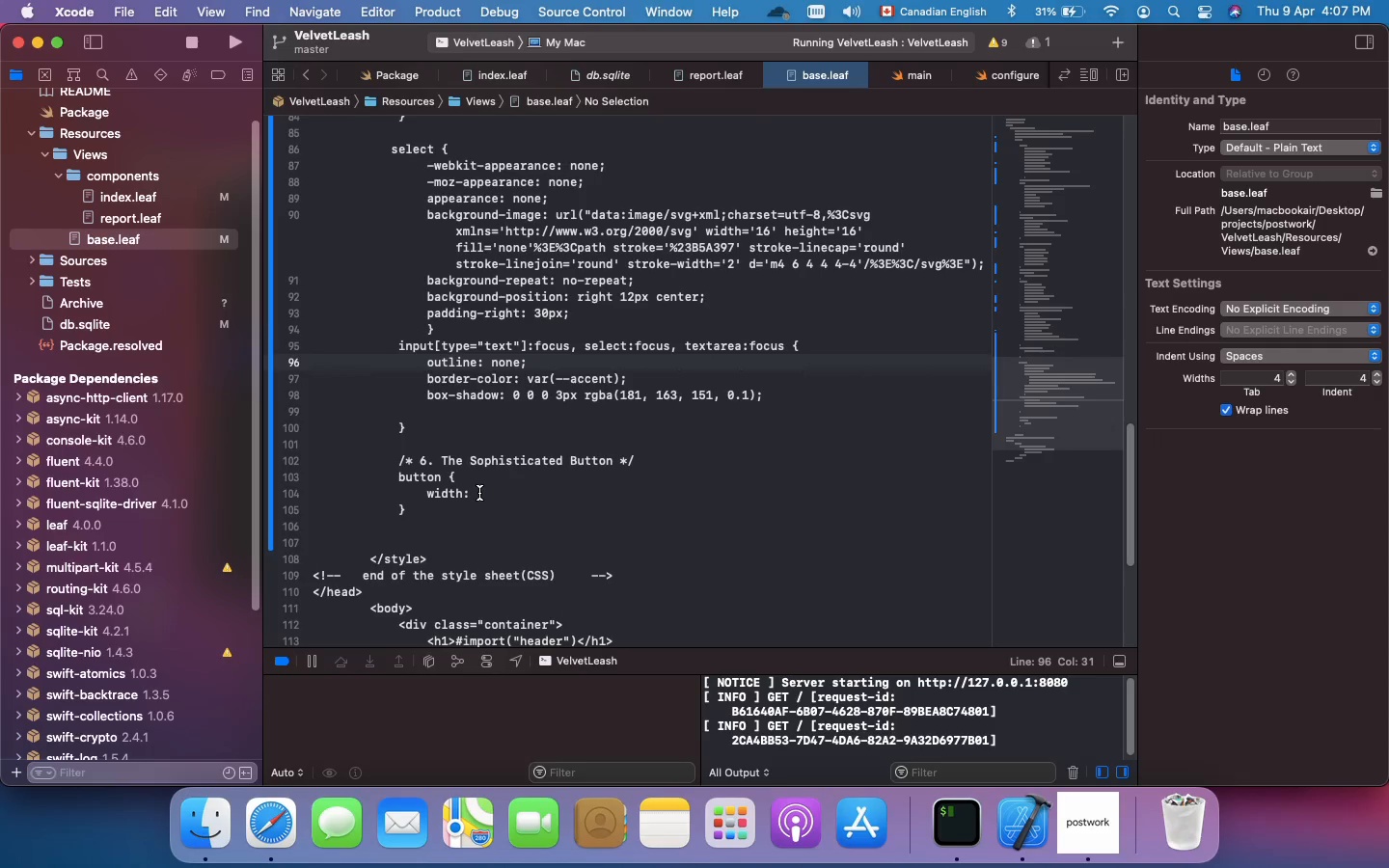 
left_click([481, 497])
 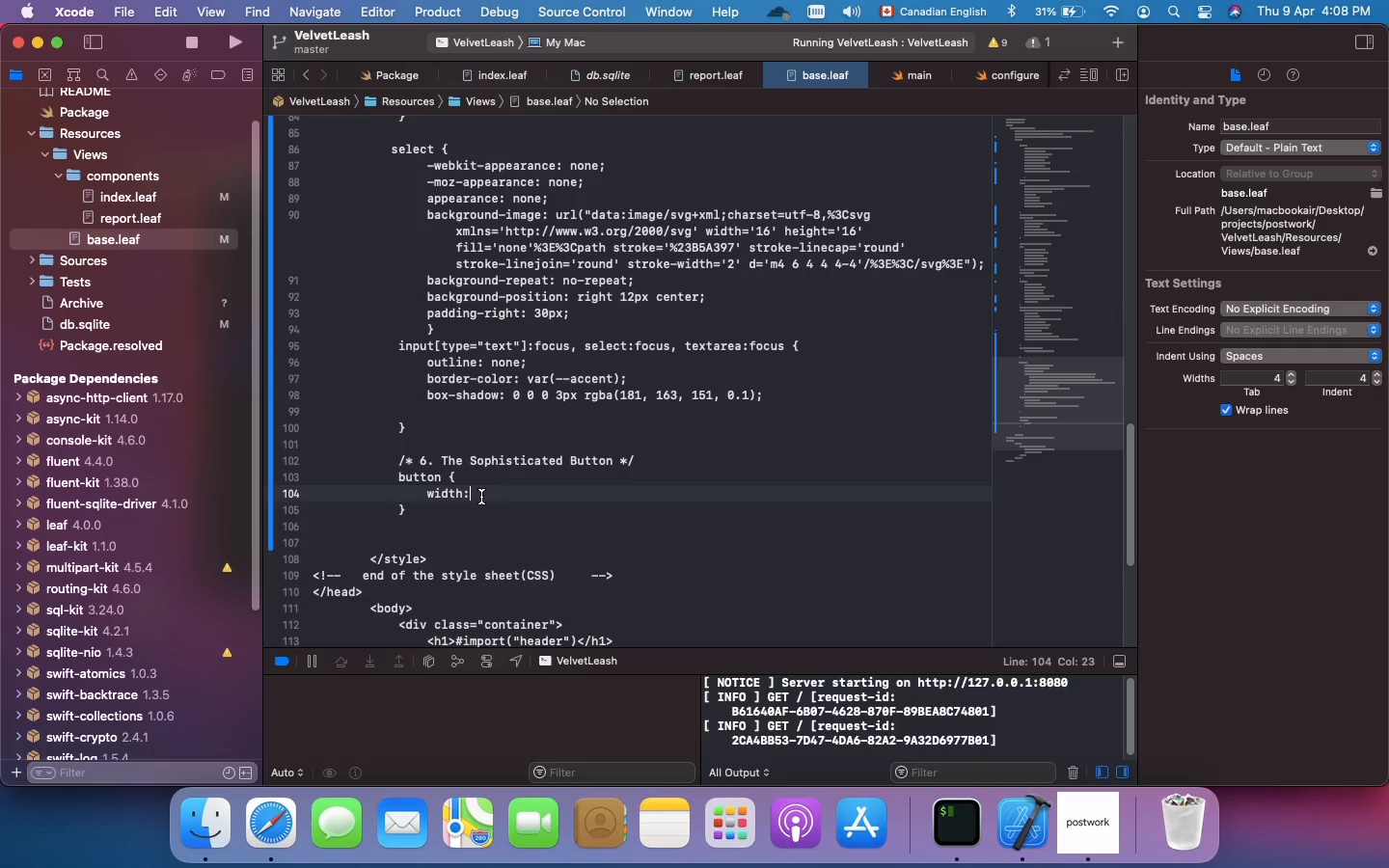 
wait(32.41)
 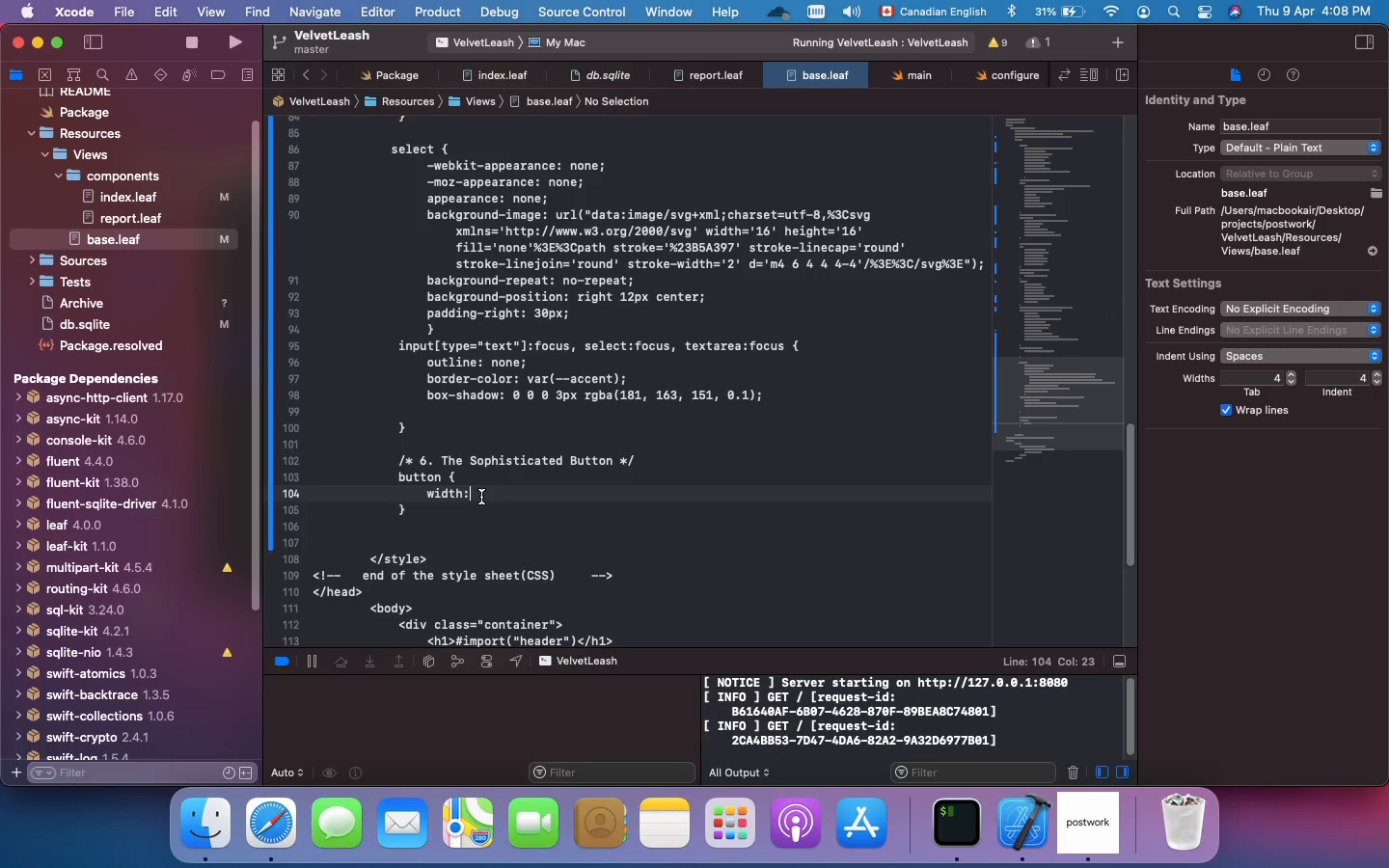 
scroll: coordinate [481, 497], scroll_direction: down, amount: 1.0
 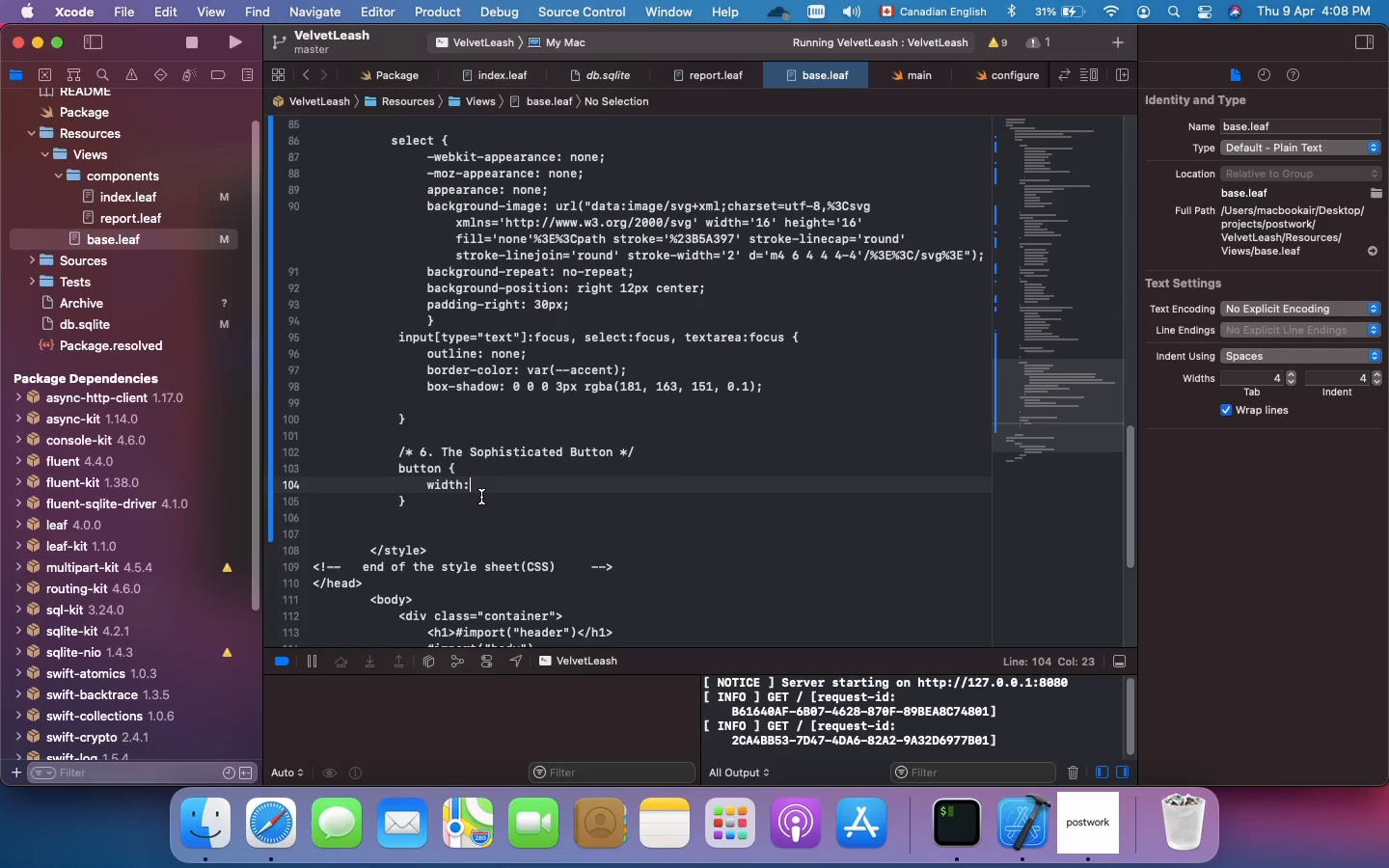 
scroll: coordinate [481, 497], scroll_direction: up, amount: 2.0
 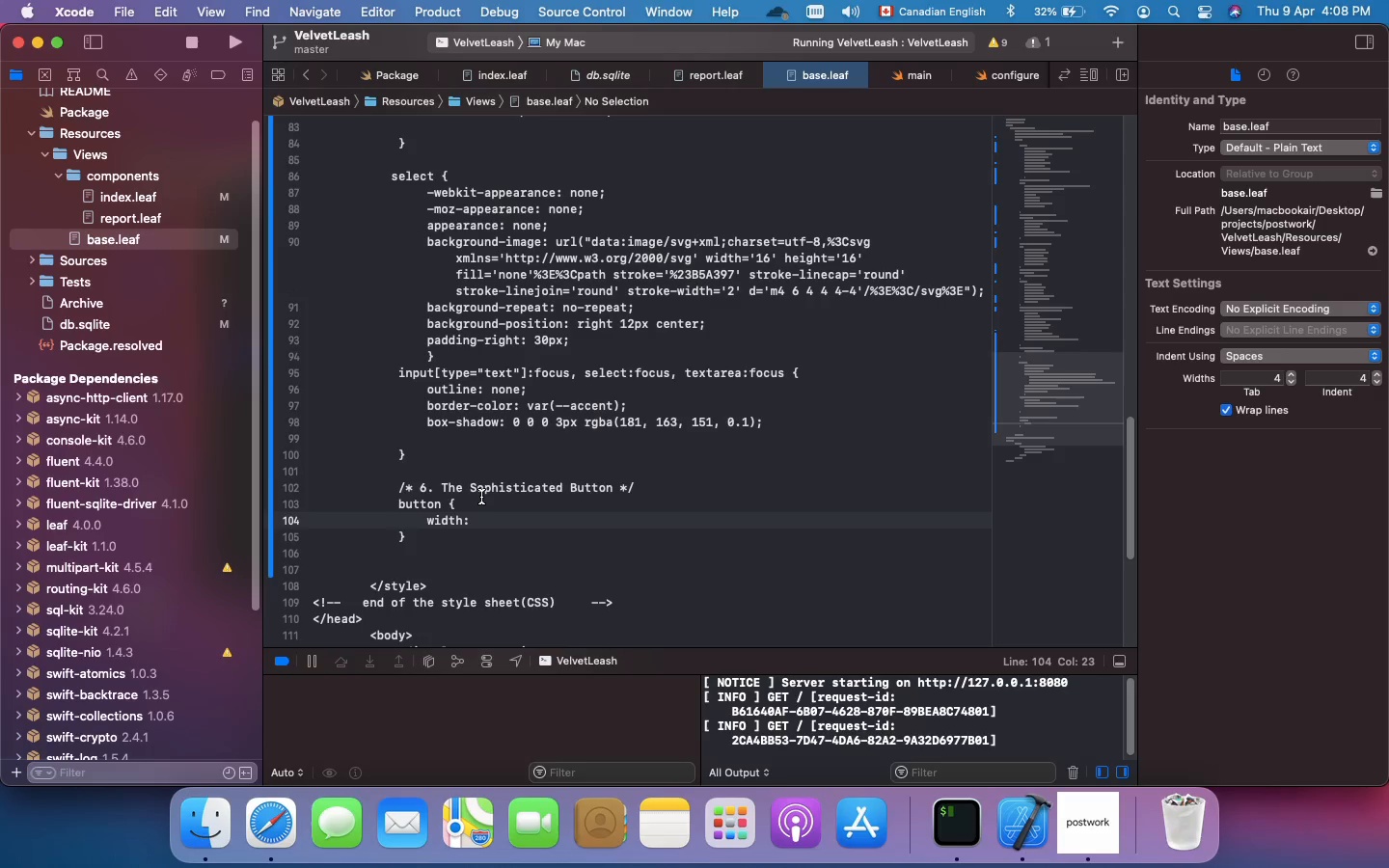 
type(1)
key(Backspace)
type( 100%;)
 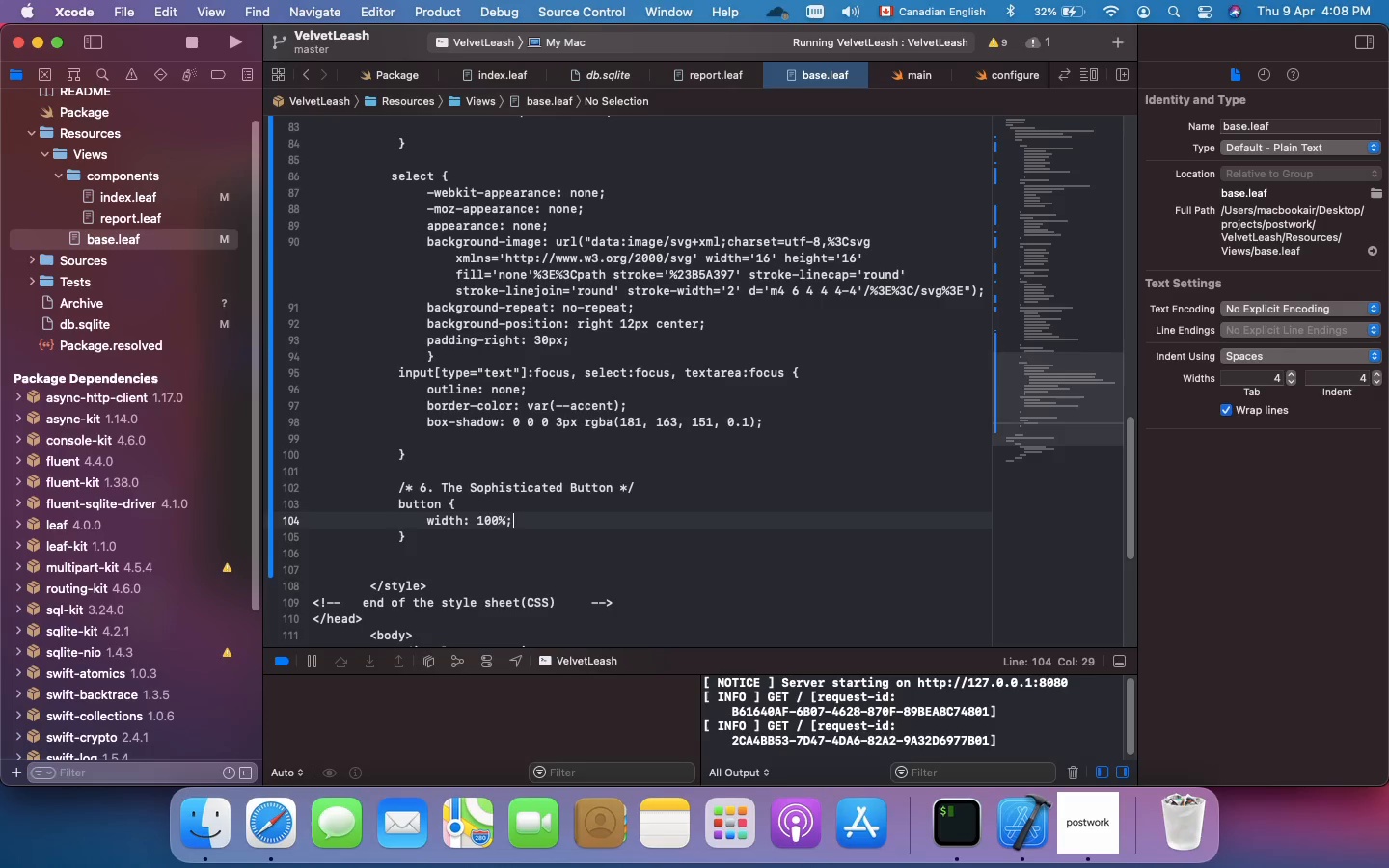 
key(Enter)
 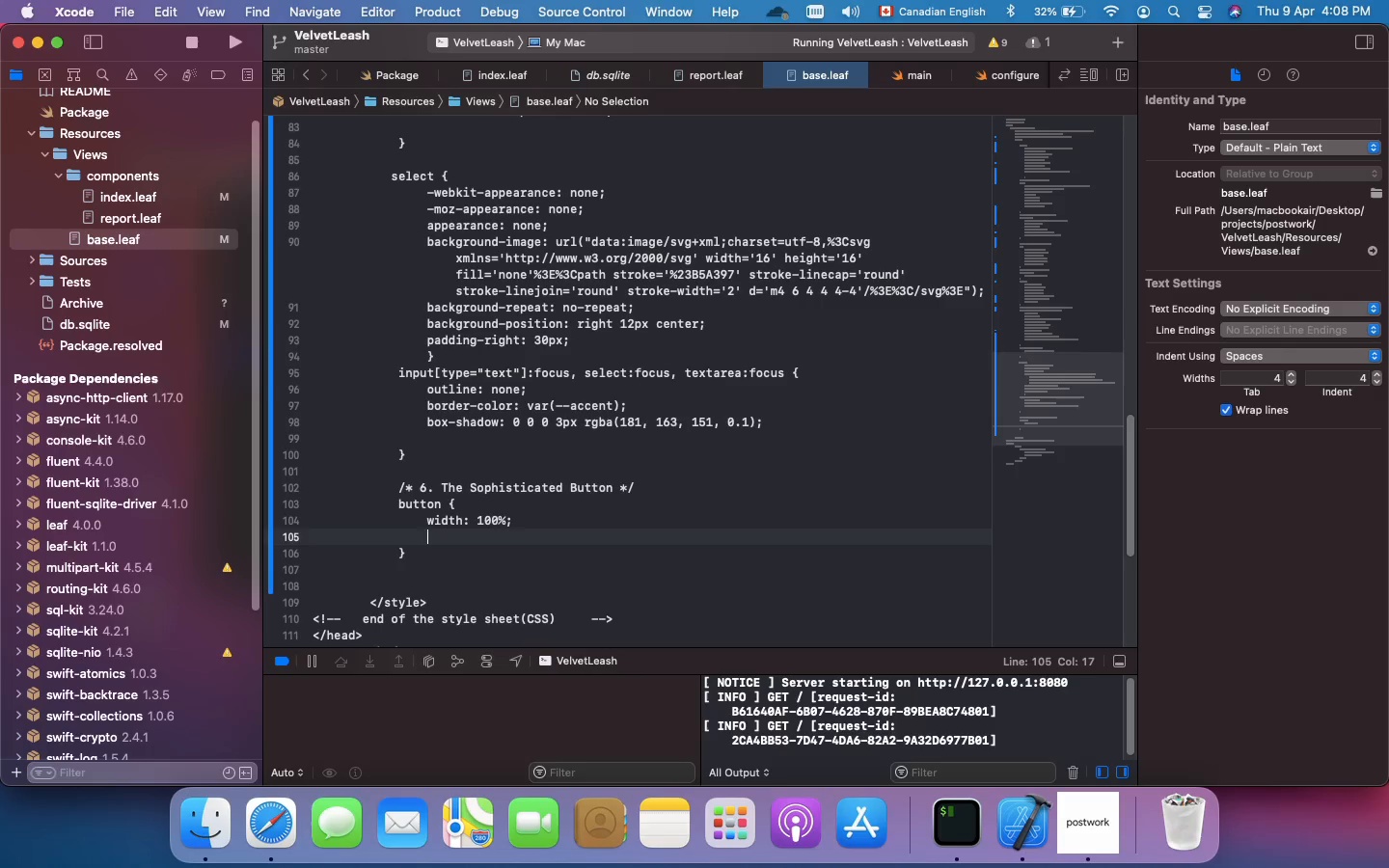 
type(background)
 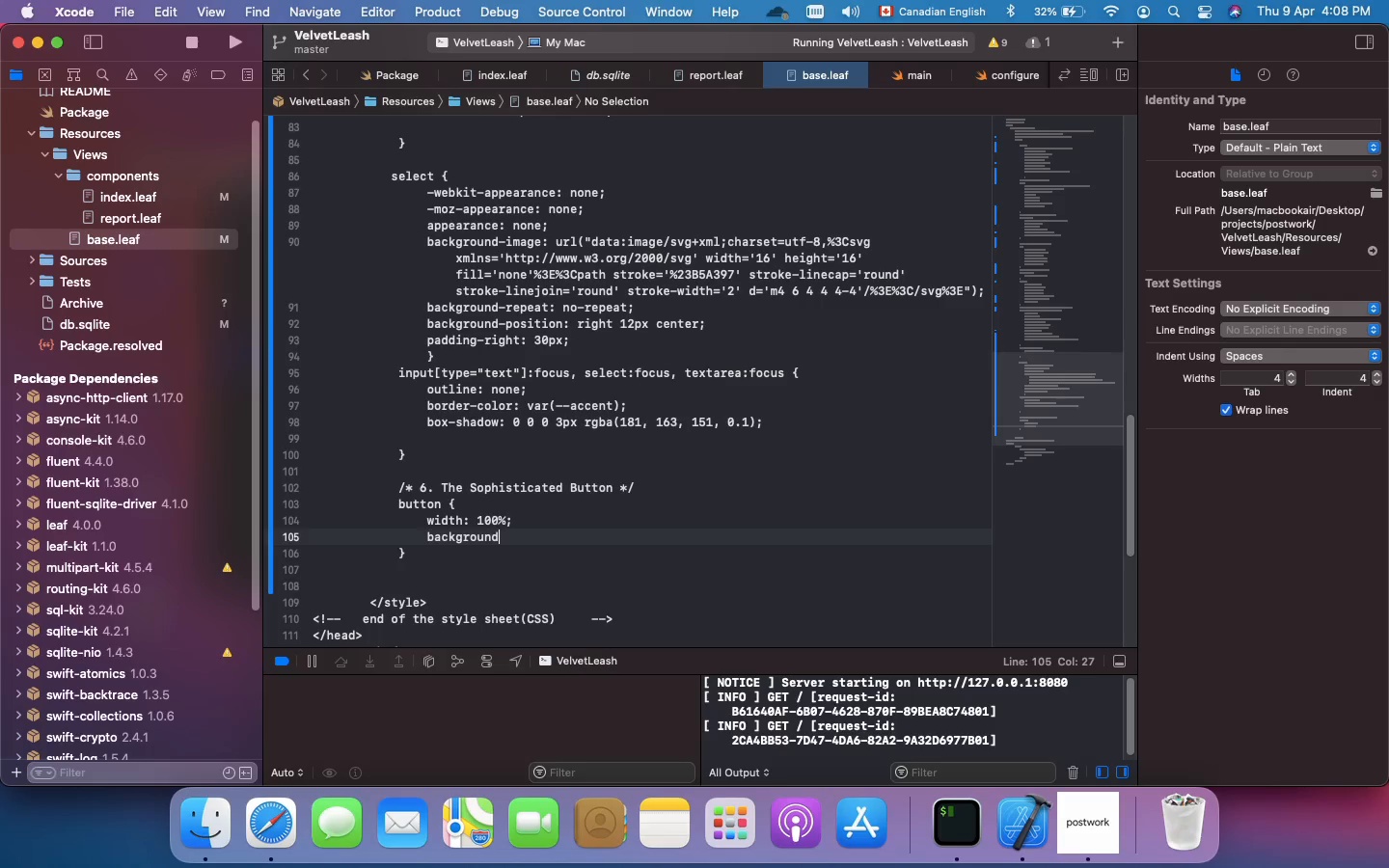 
type(-color:)
 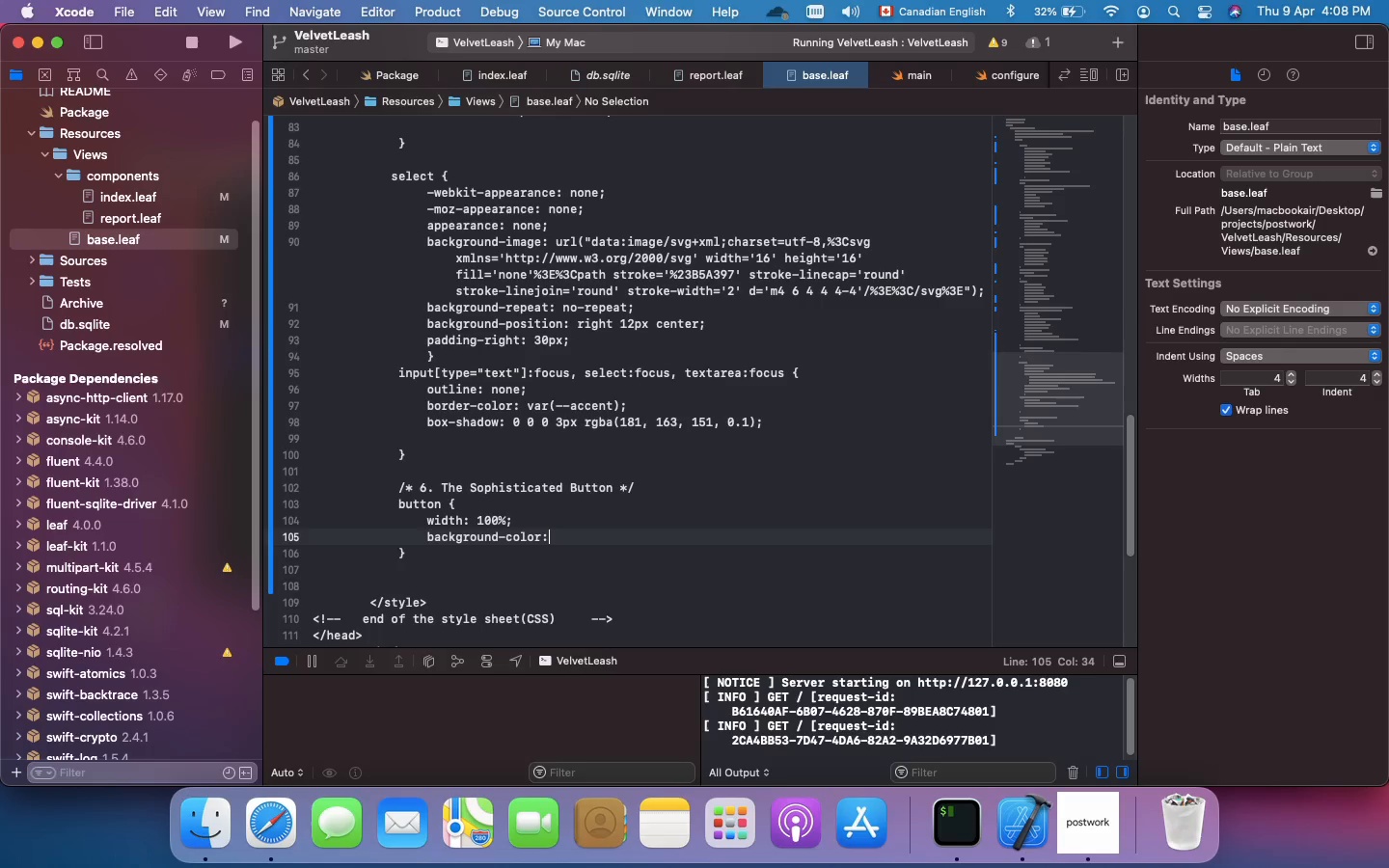 
type(v)
key(Backspace)
type( var(--)
 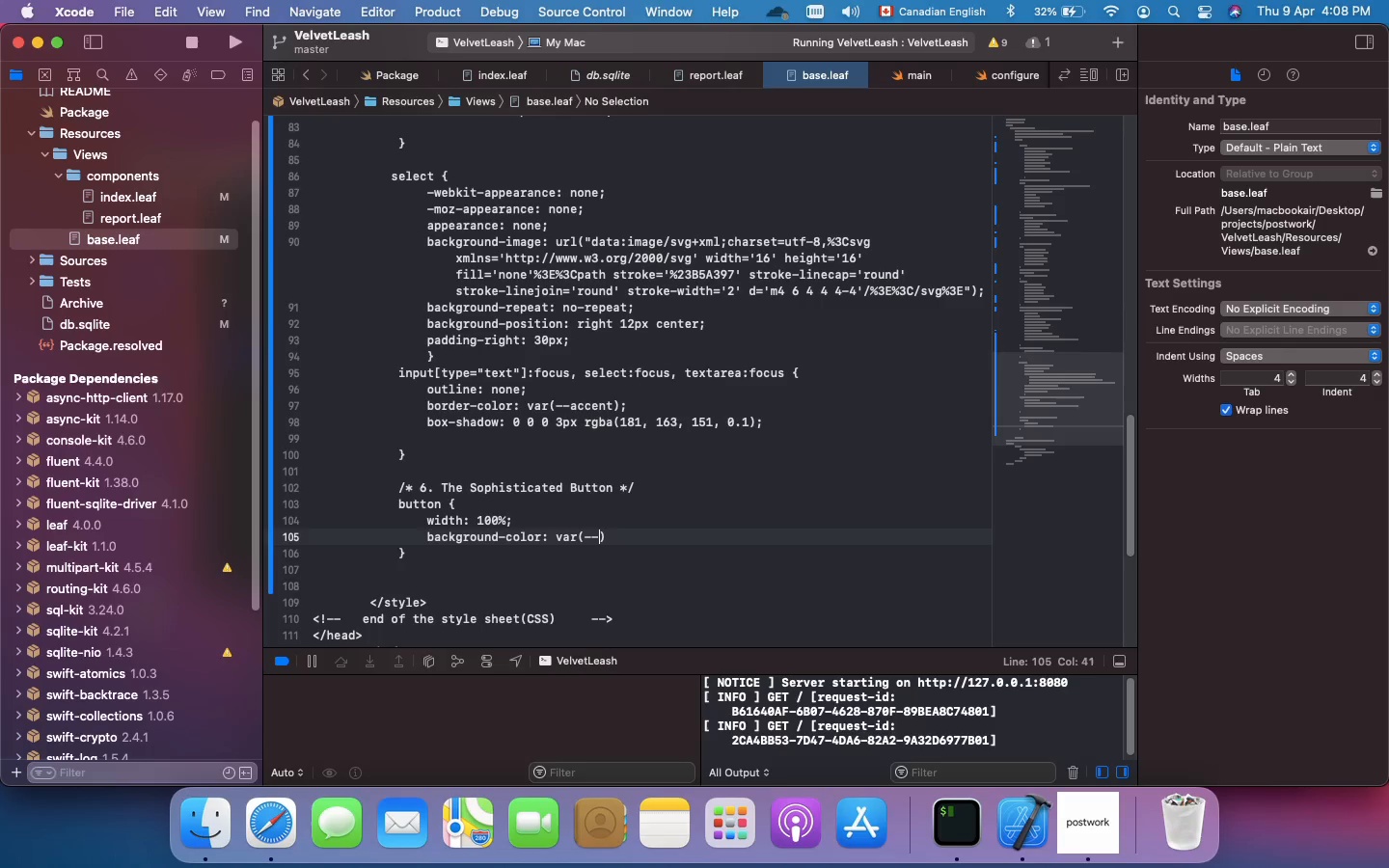 
type(accent)
 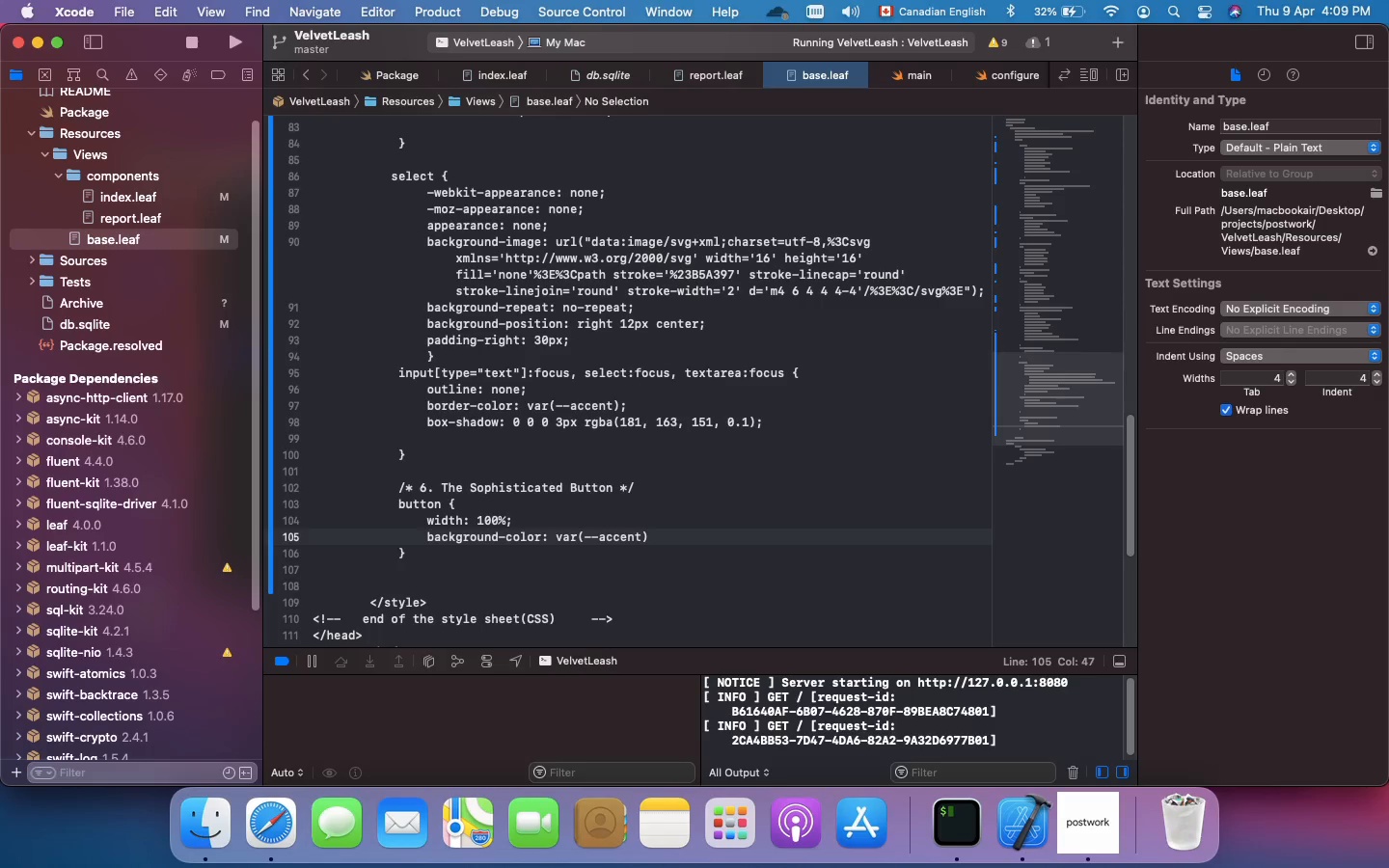 
key(ArrowRight)
 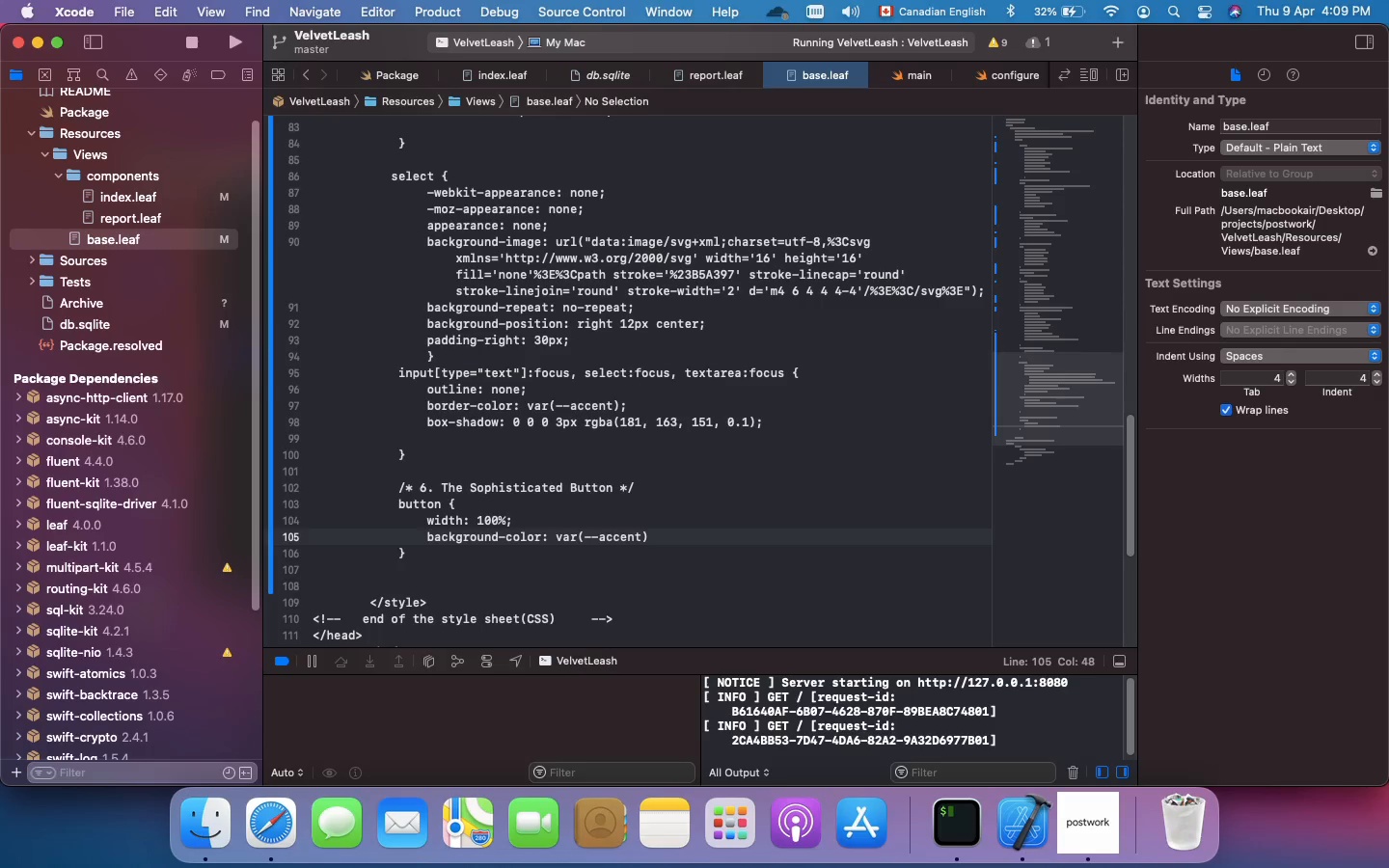 
key(Semicolon)
 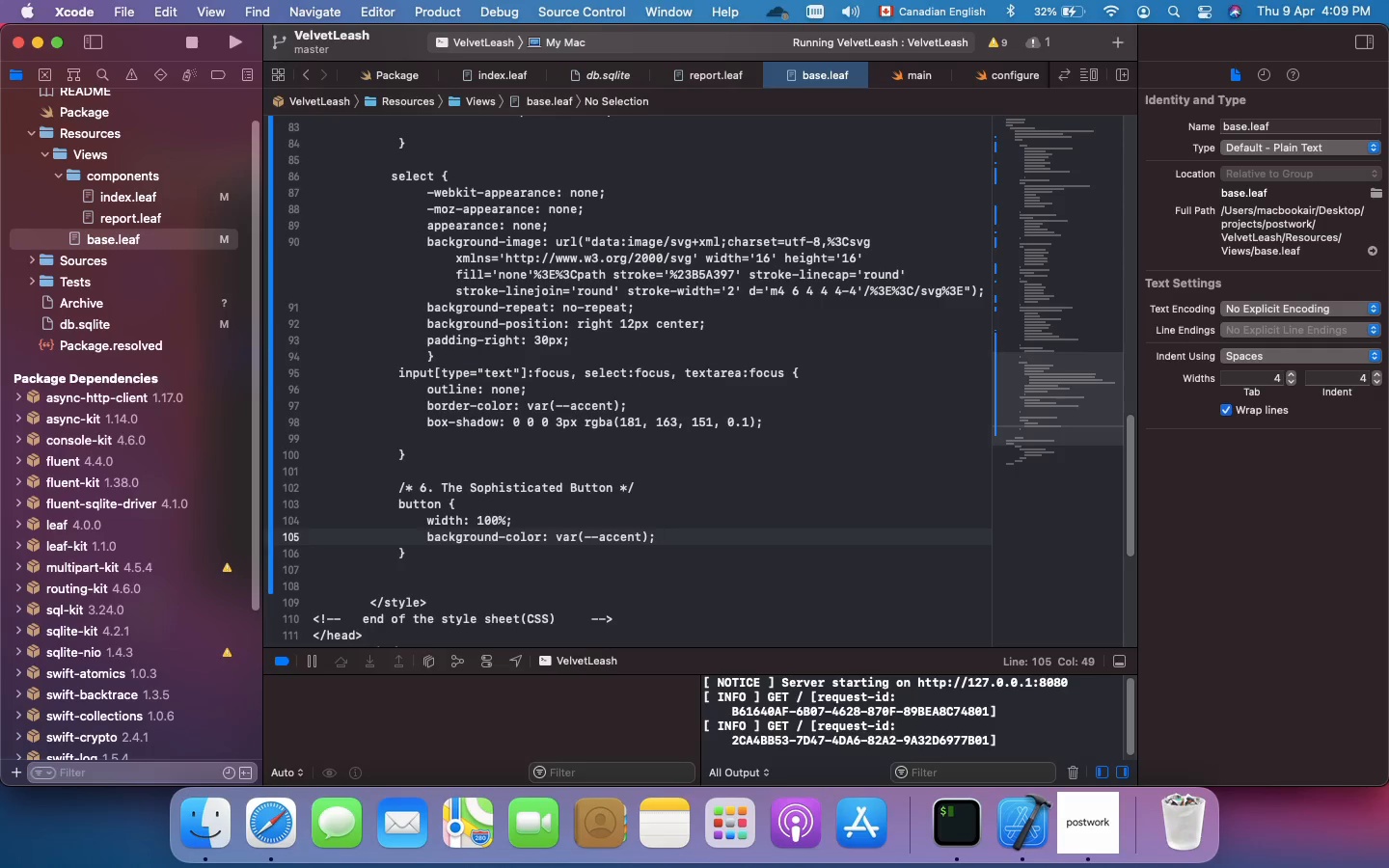 
key(Enter)
 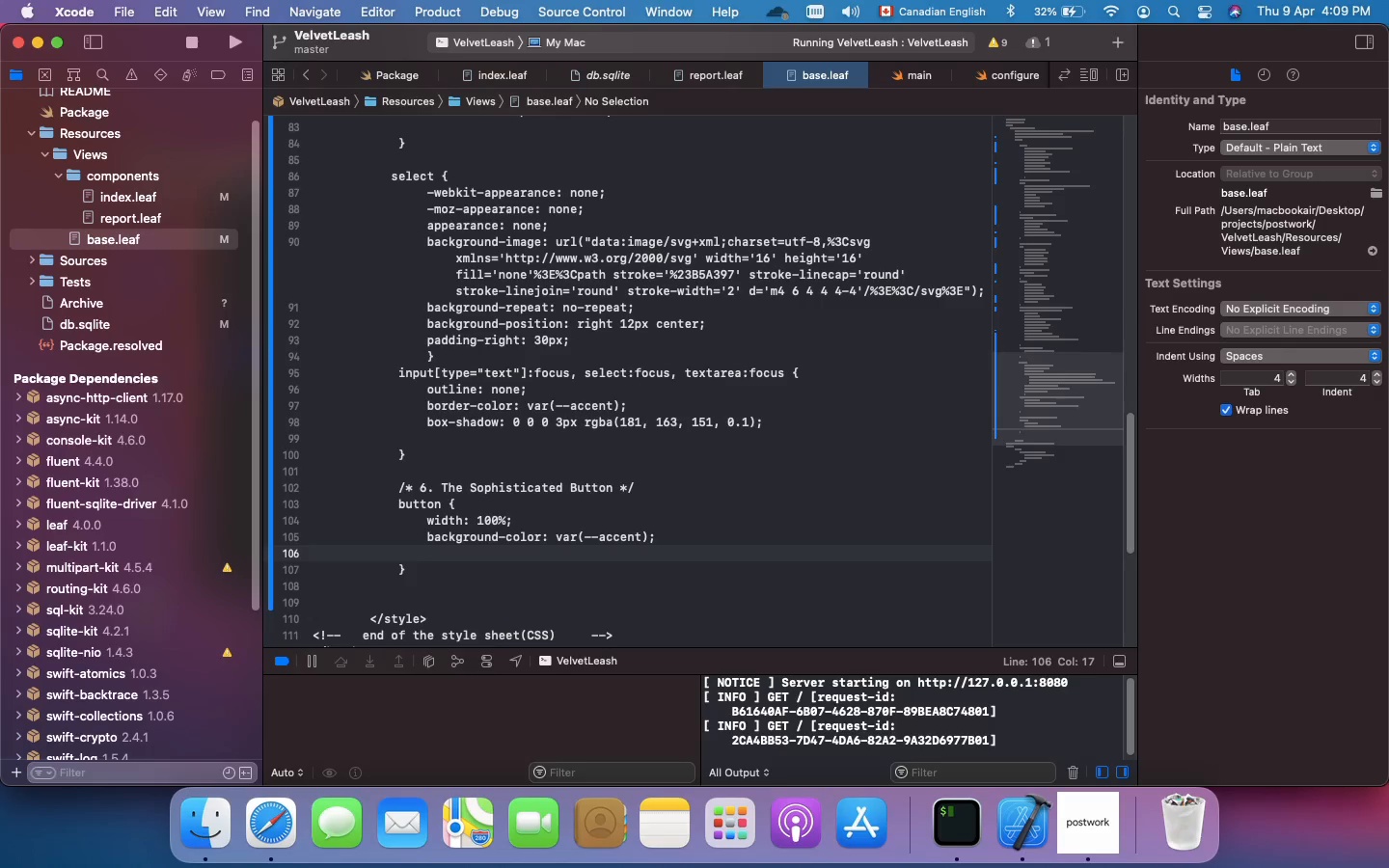 
wait(7.55)
 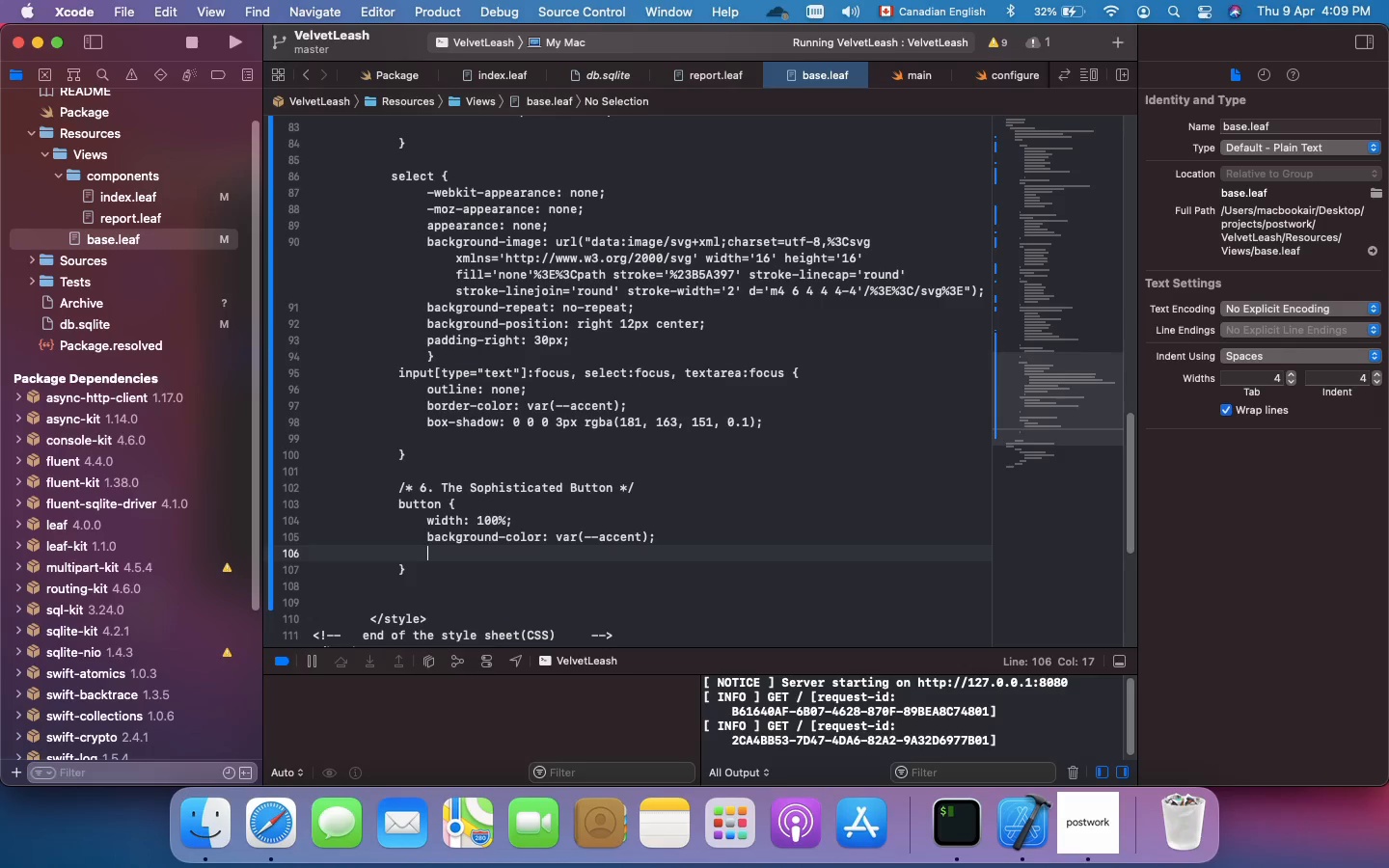 
type(color: )
 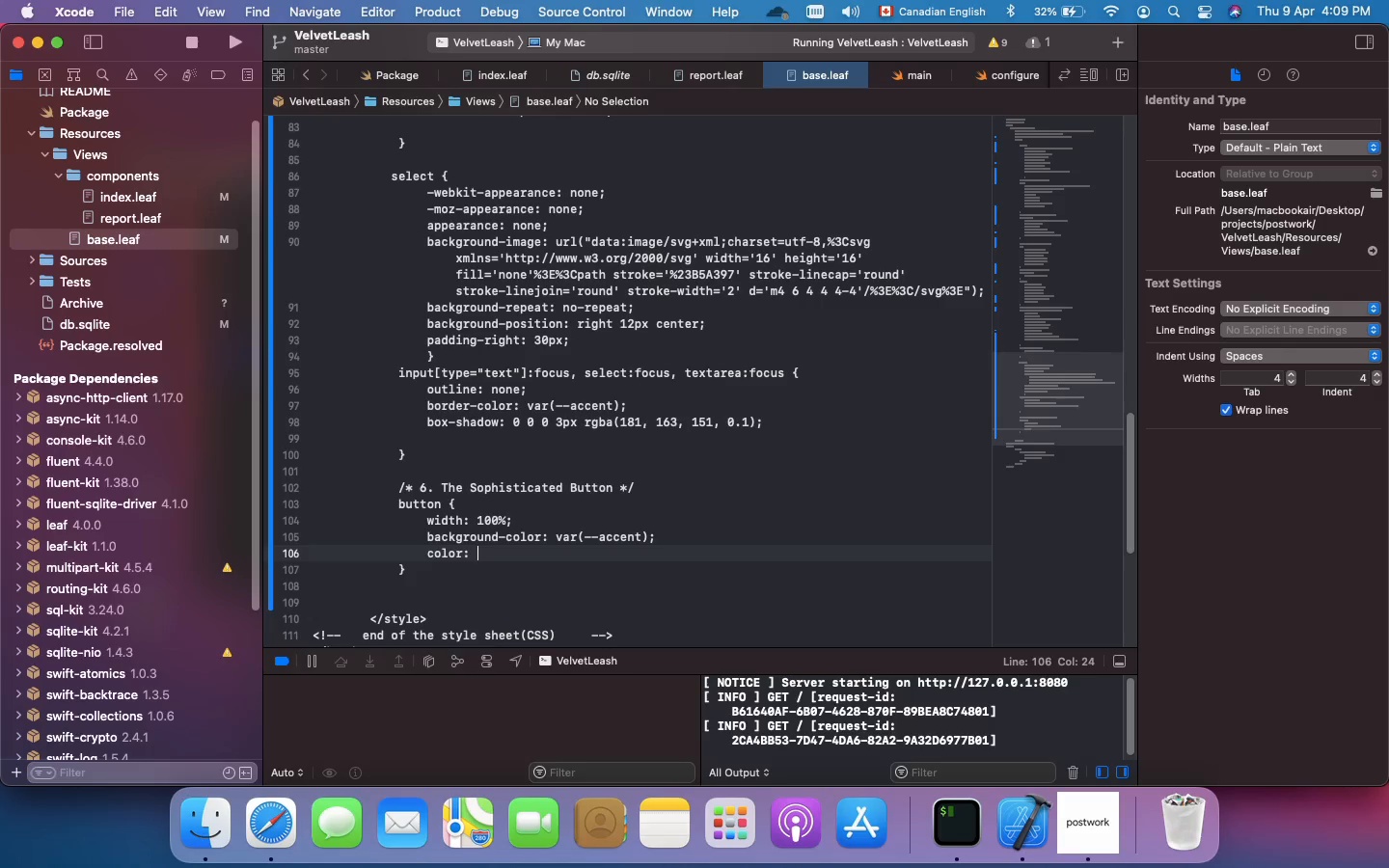 
type(var()
 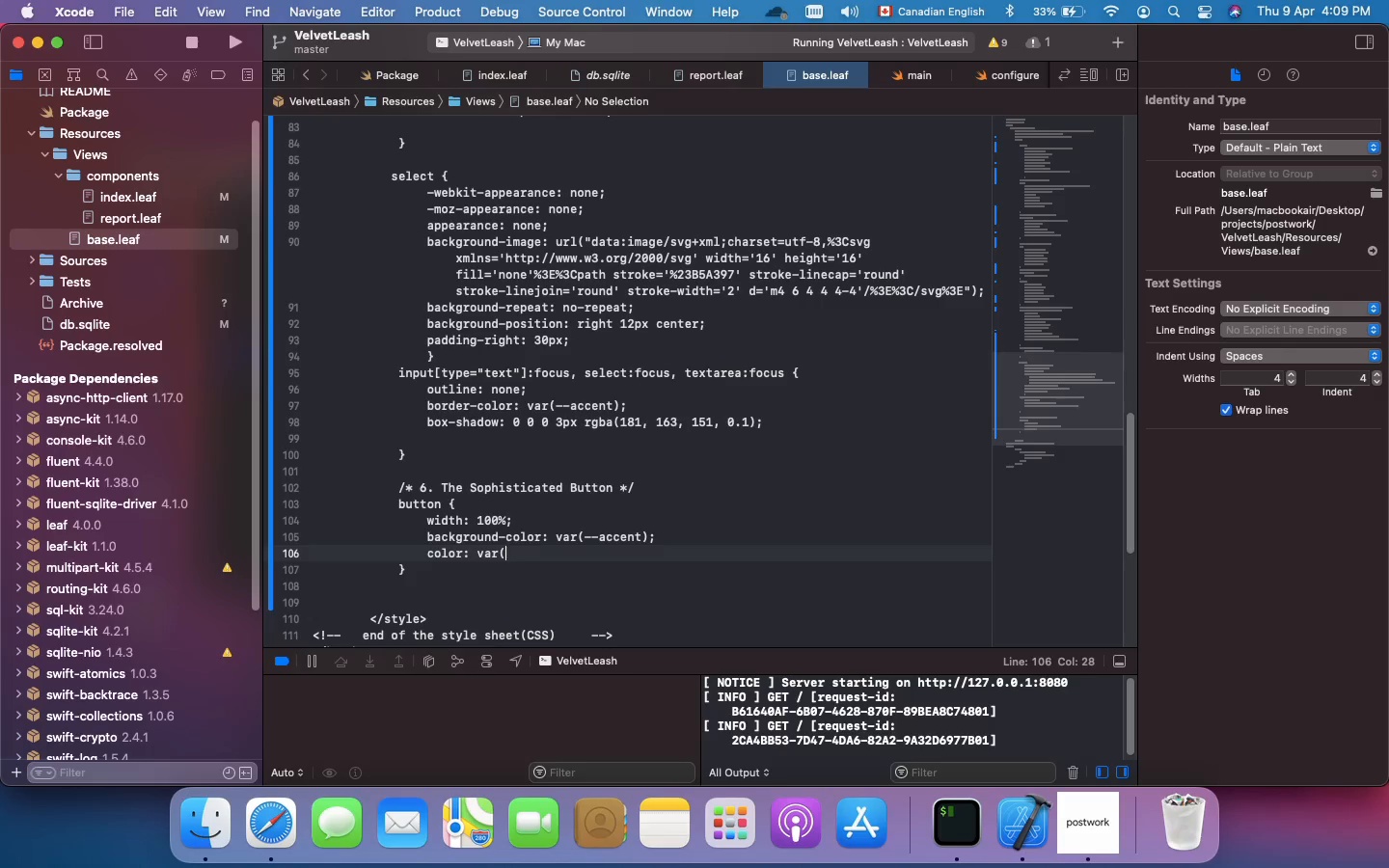 
type(--button-color)
 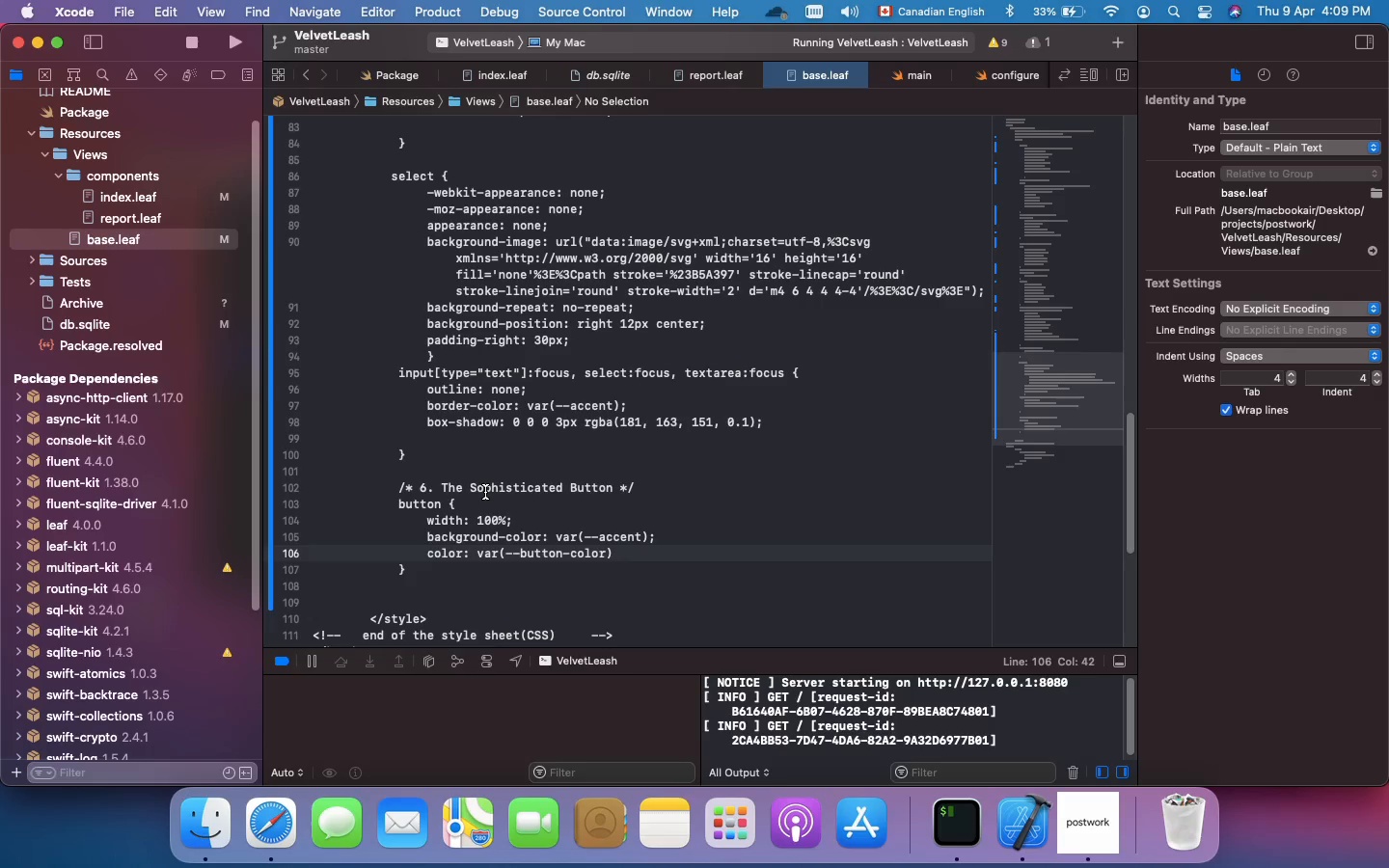 
wait(20.32)
 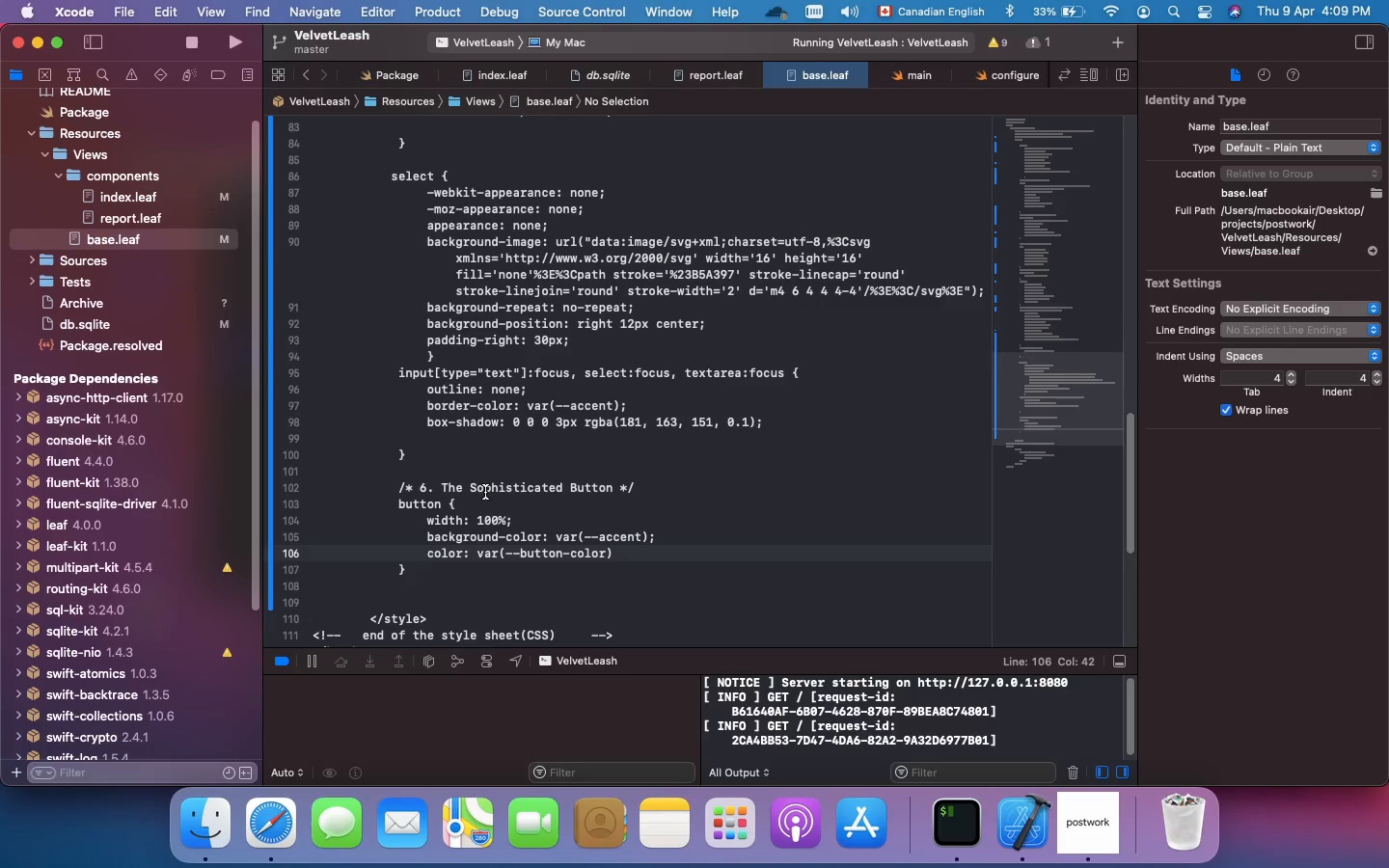 
key(Backspace)
key(Backspace)
key(Backspace)
key(Backspace)
key(Backspace)
type(text)
 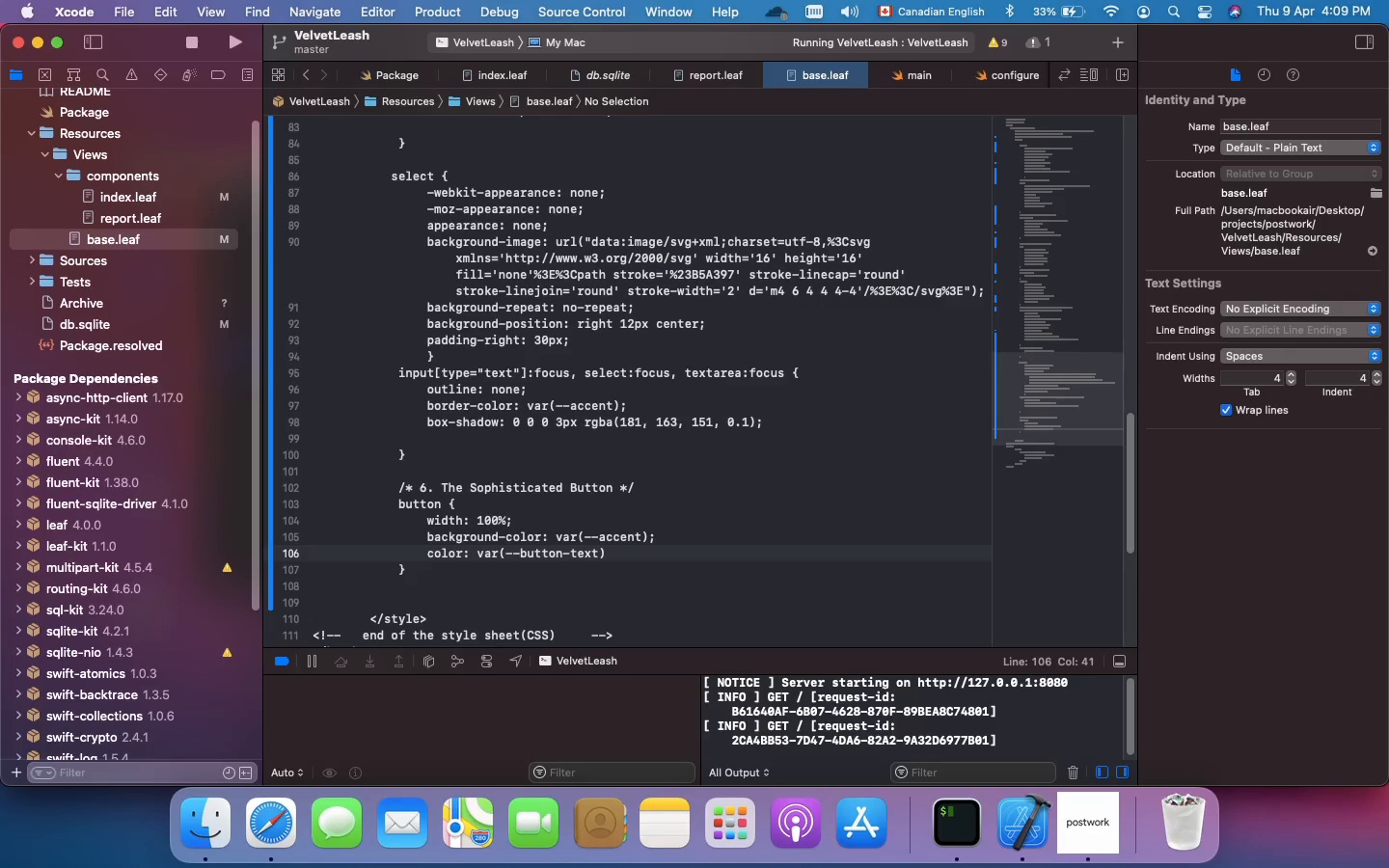 
key(ArrowRight)
 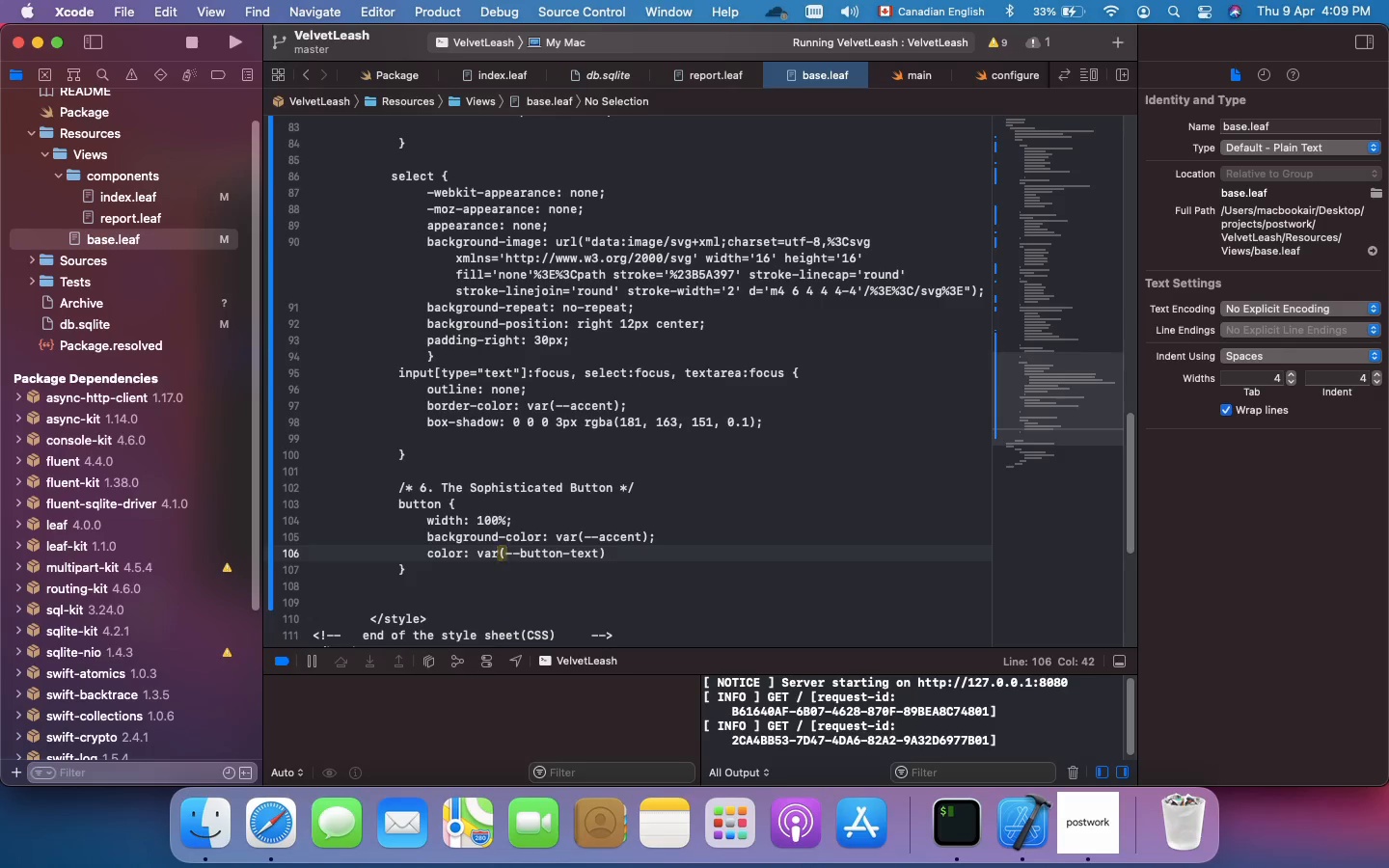 
key(Semicolon)
 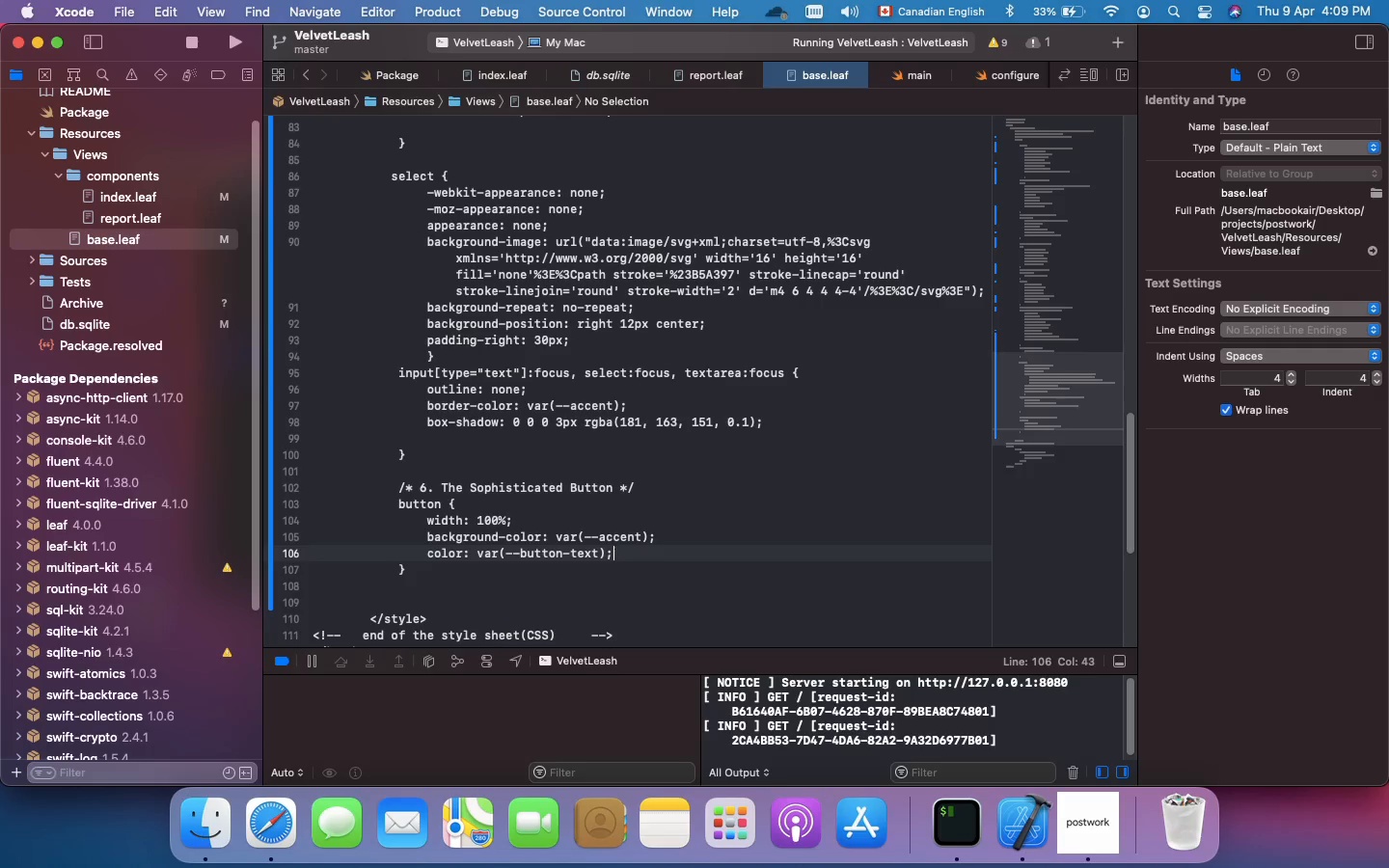 
key(Enter)
 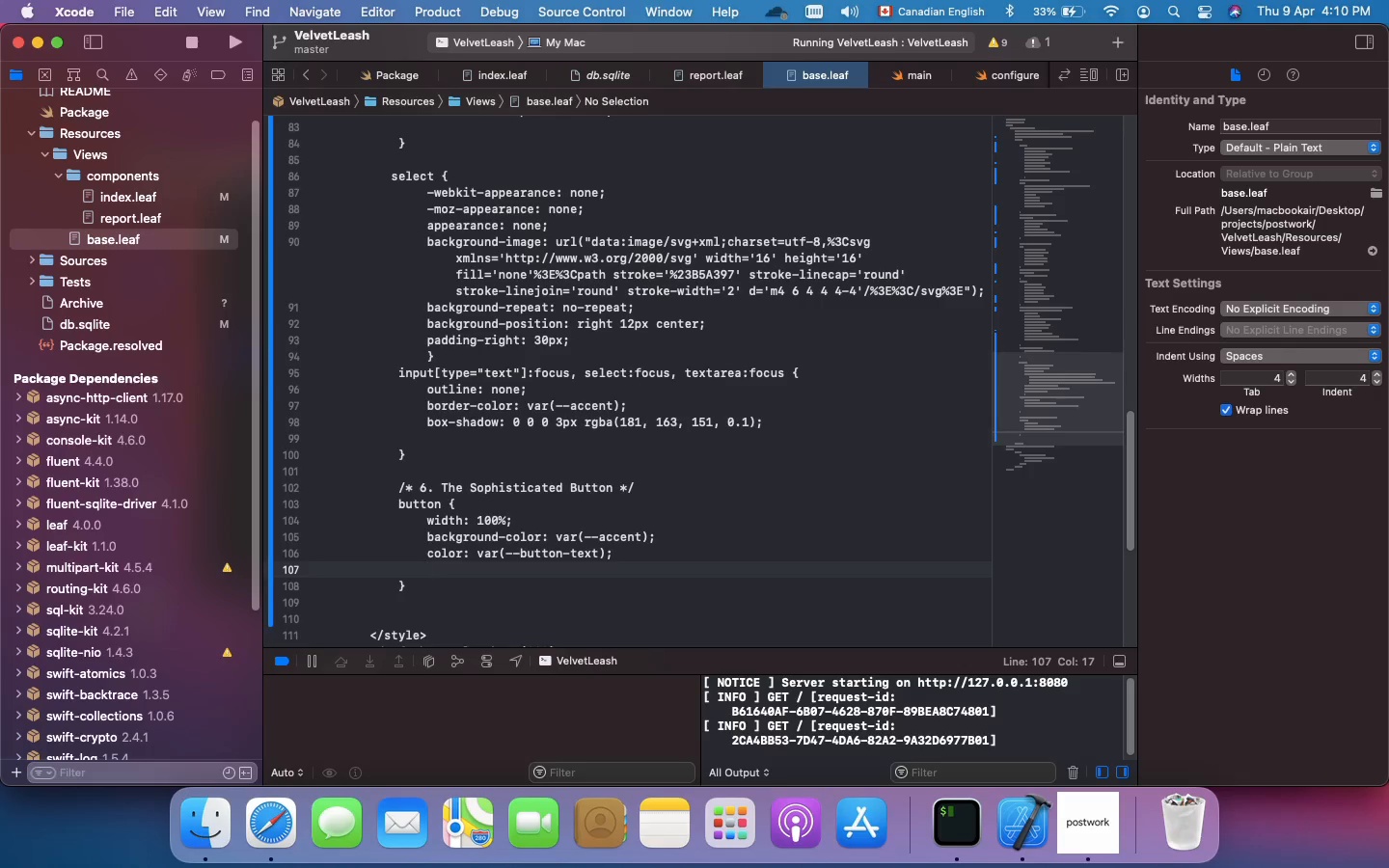 
wait(6.92)
 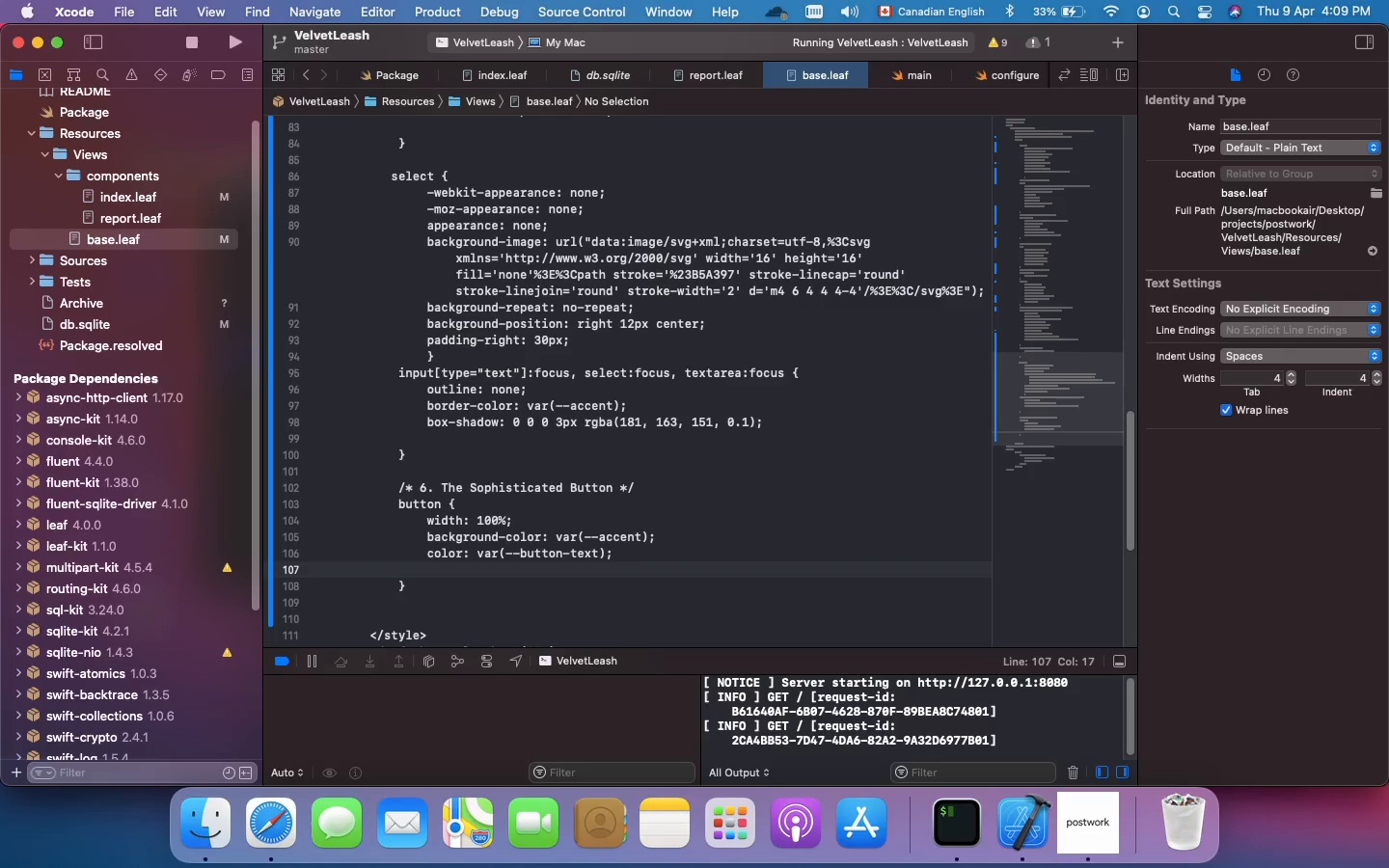 
type(border)
 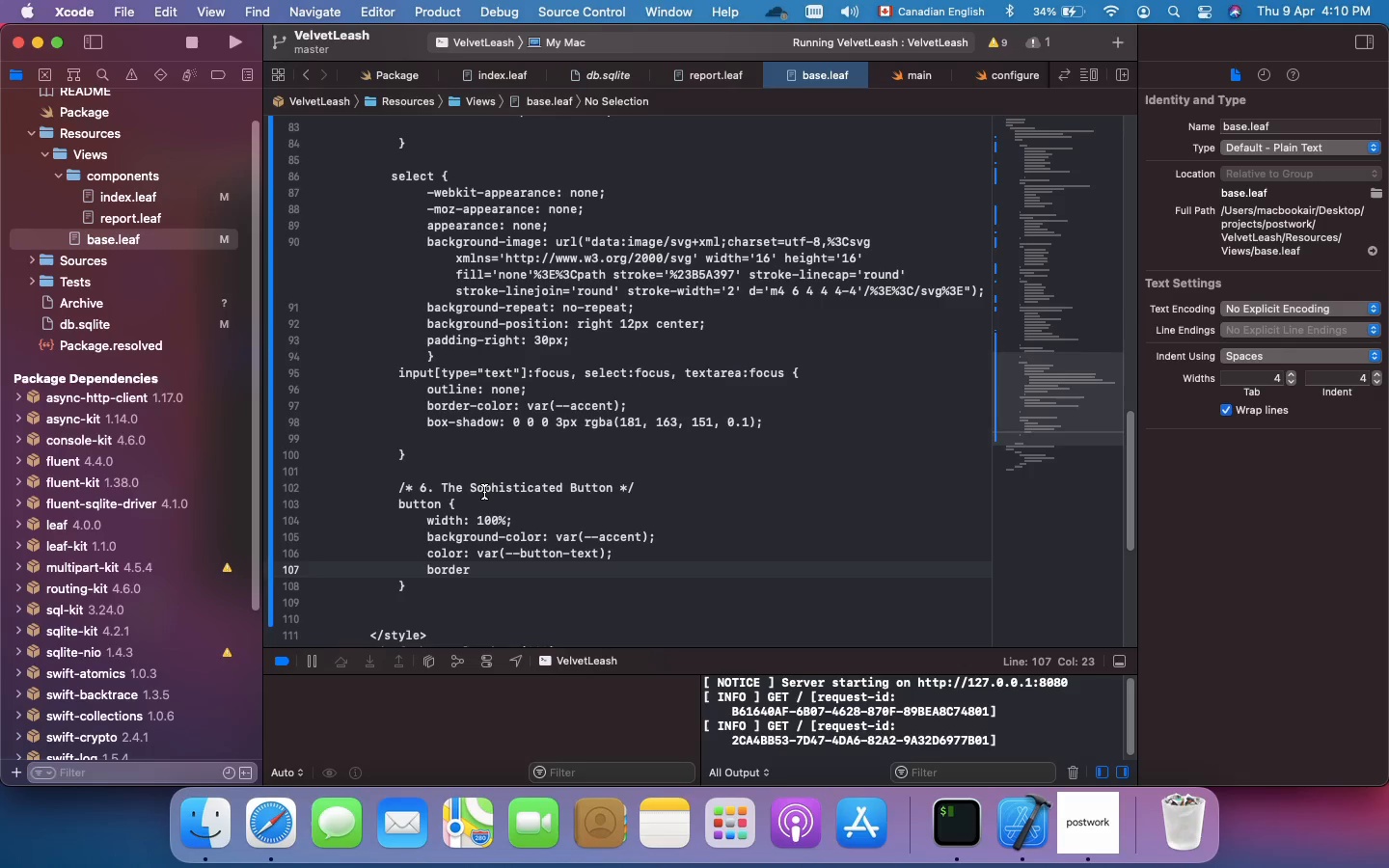 
wait(59.07)
 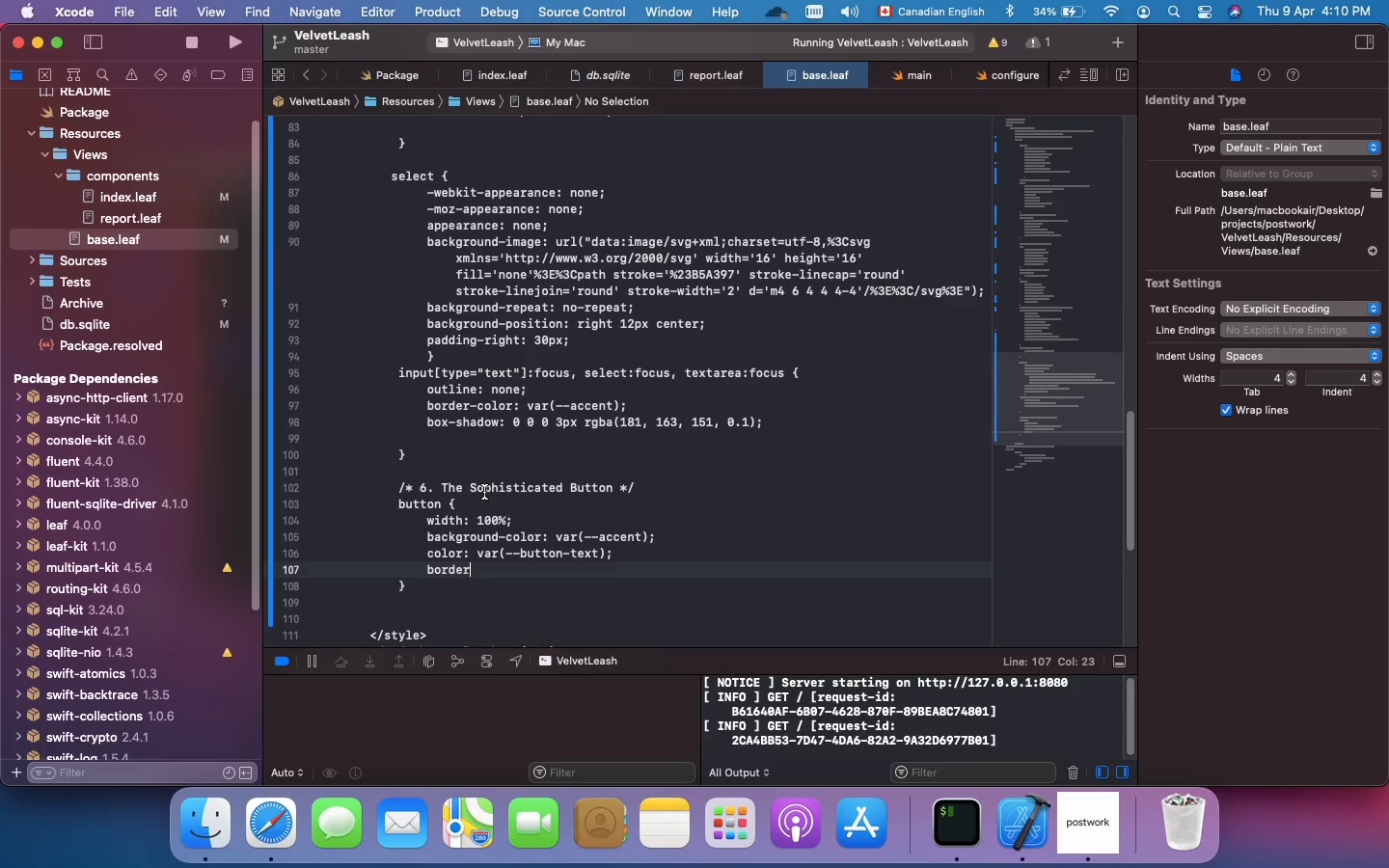 
type(: none;)
 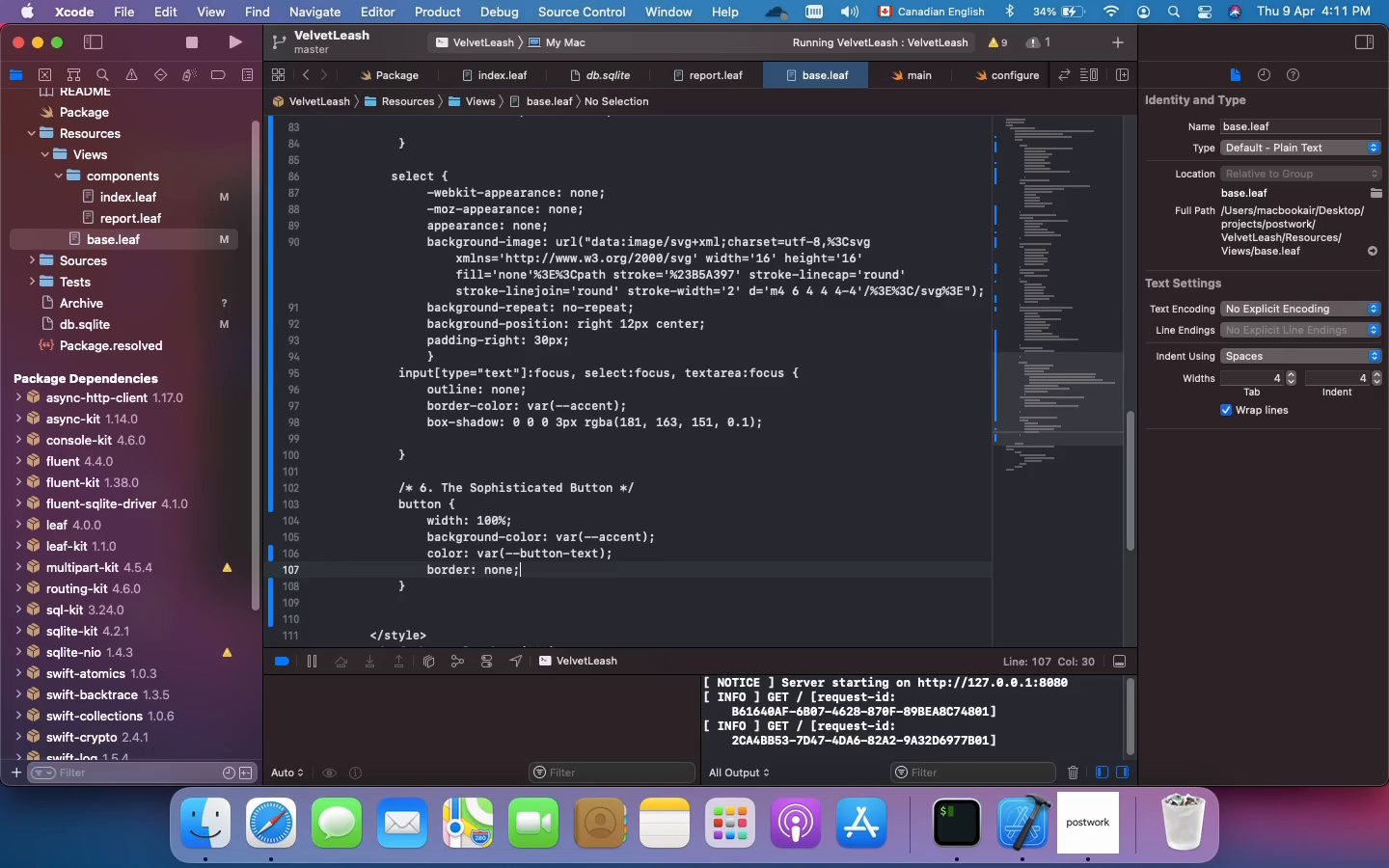 
key(Enter)
 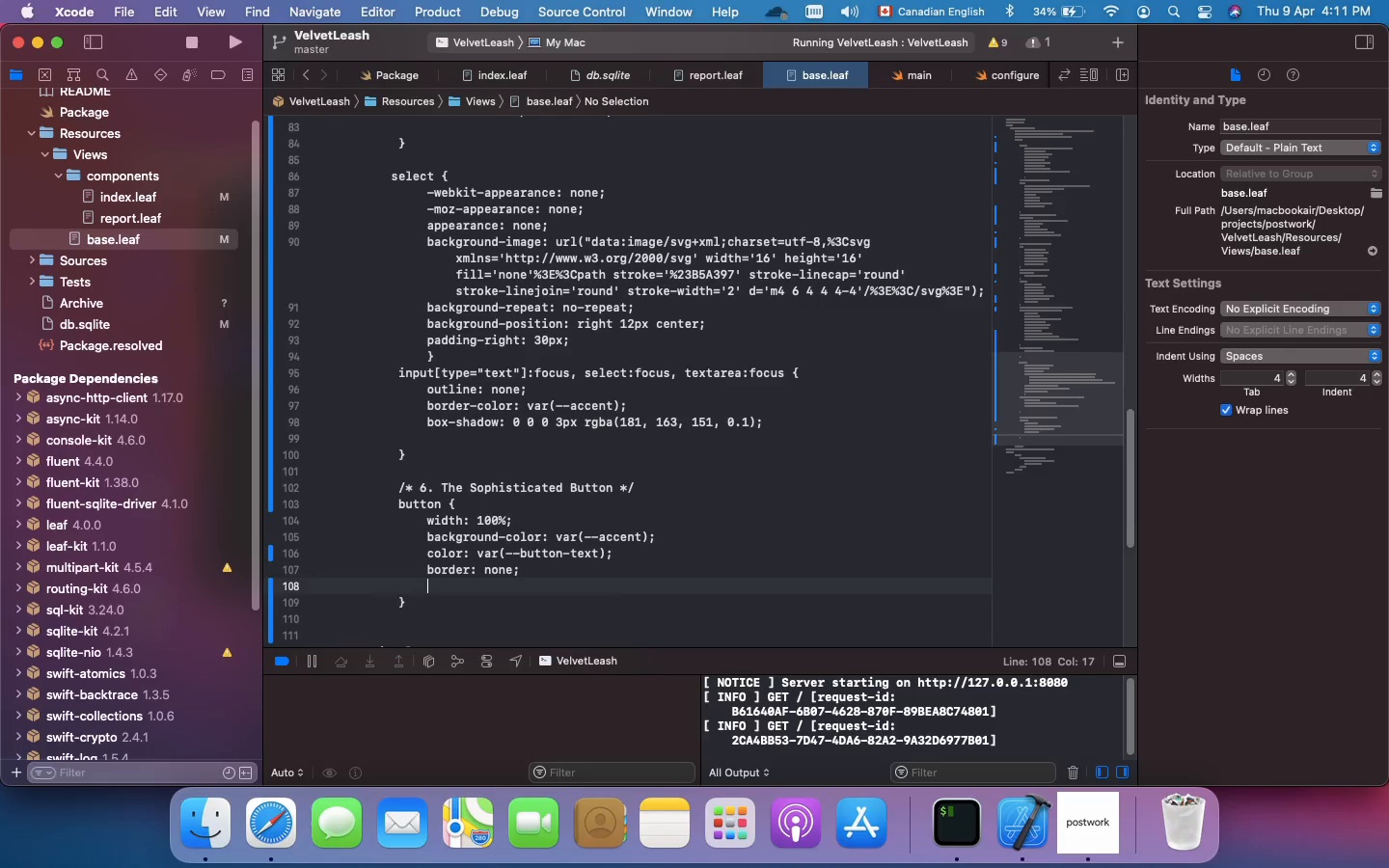 
type(padding: 15px;)
 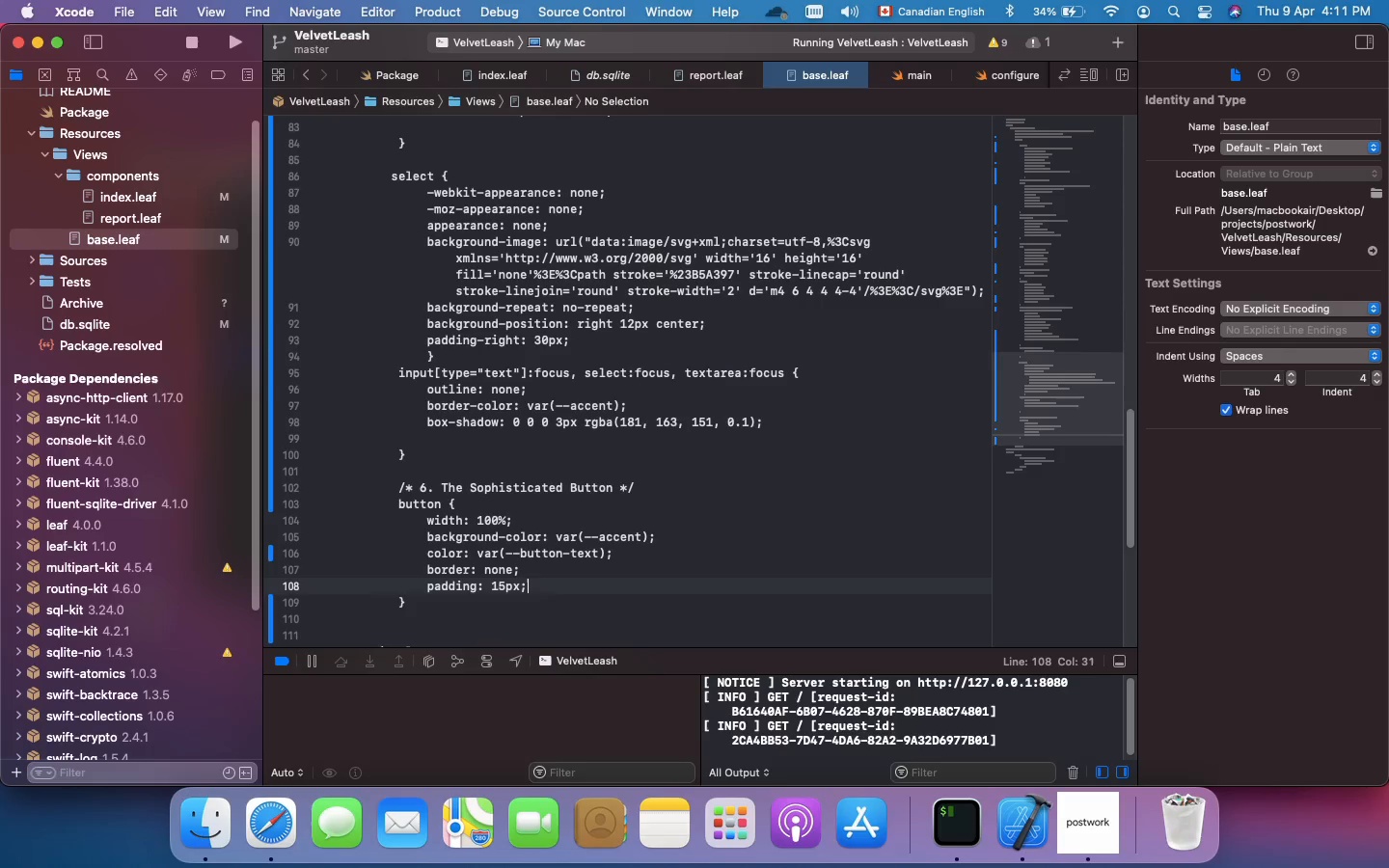 
 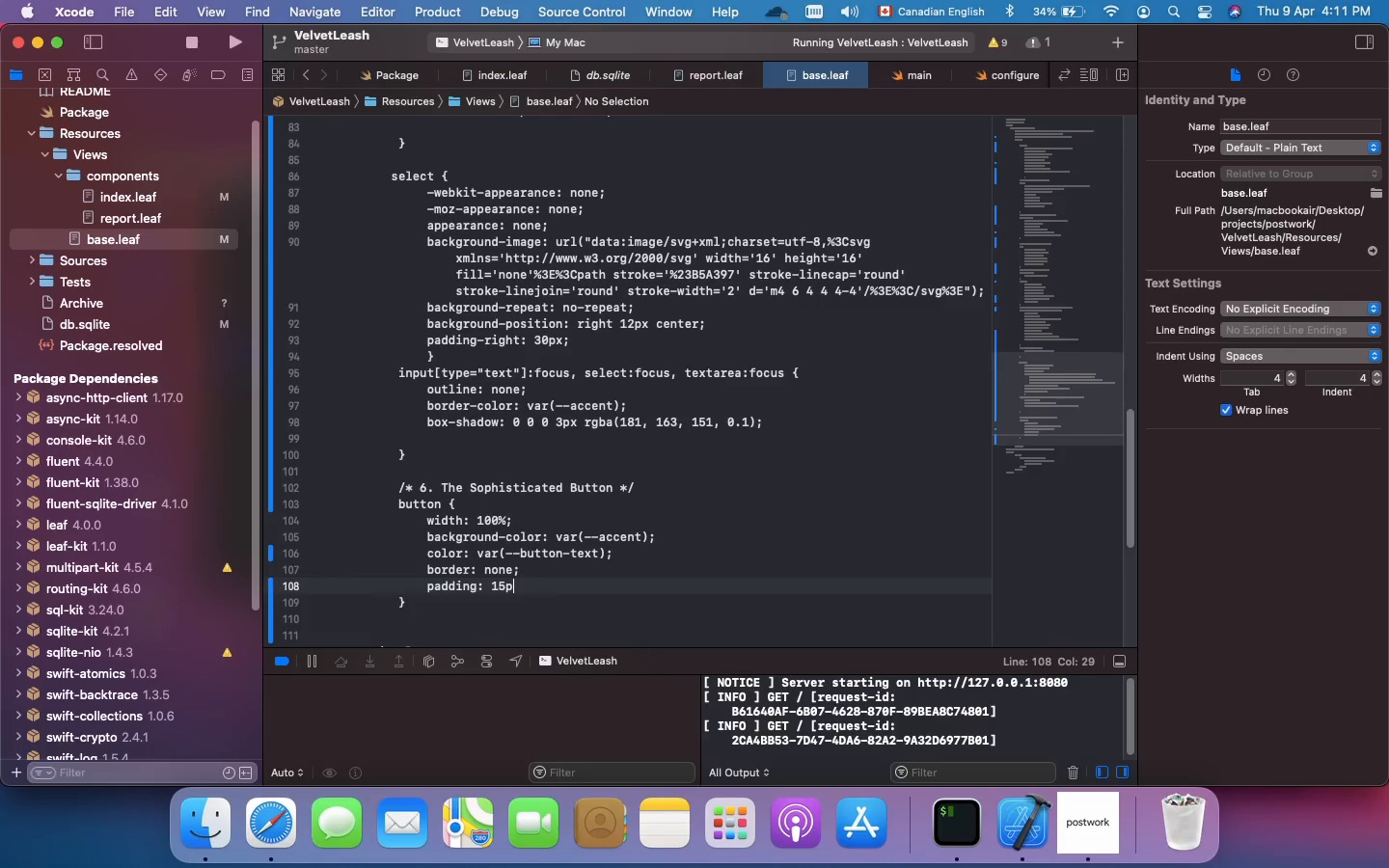 
key(Enter)
 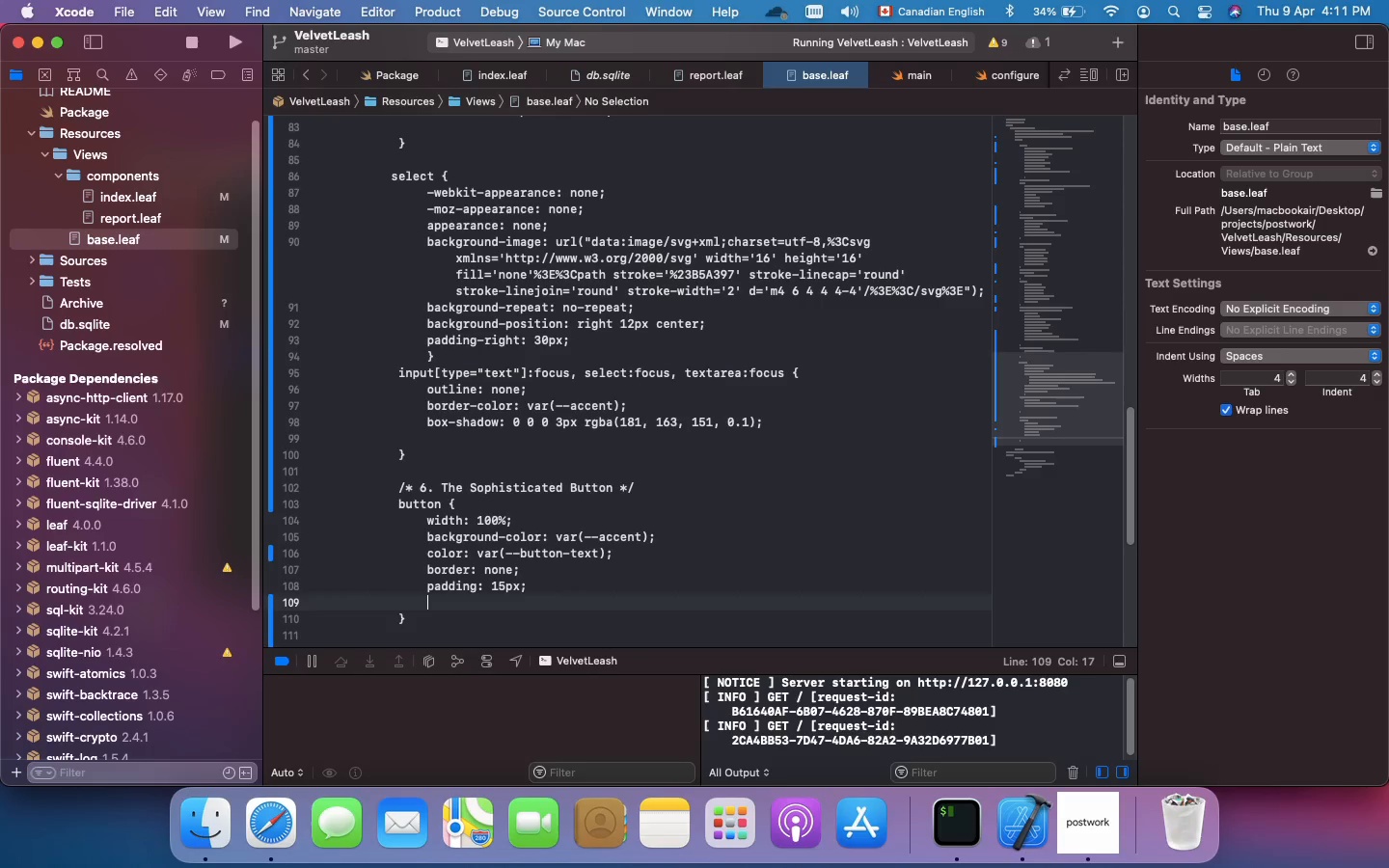 
scroll: coordinate [484, 492], scroll_direction: down, amount: 20.0
 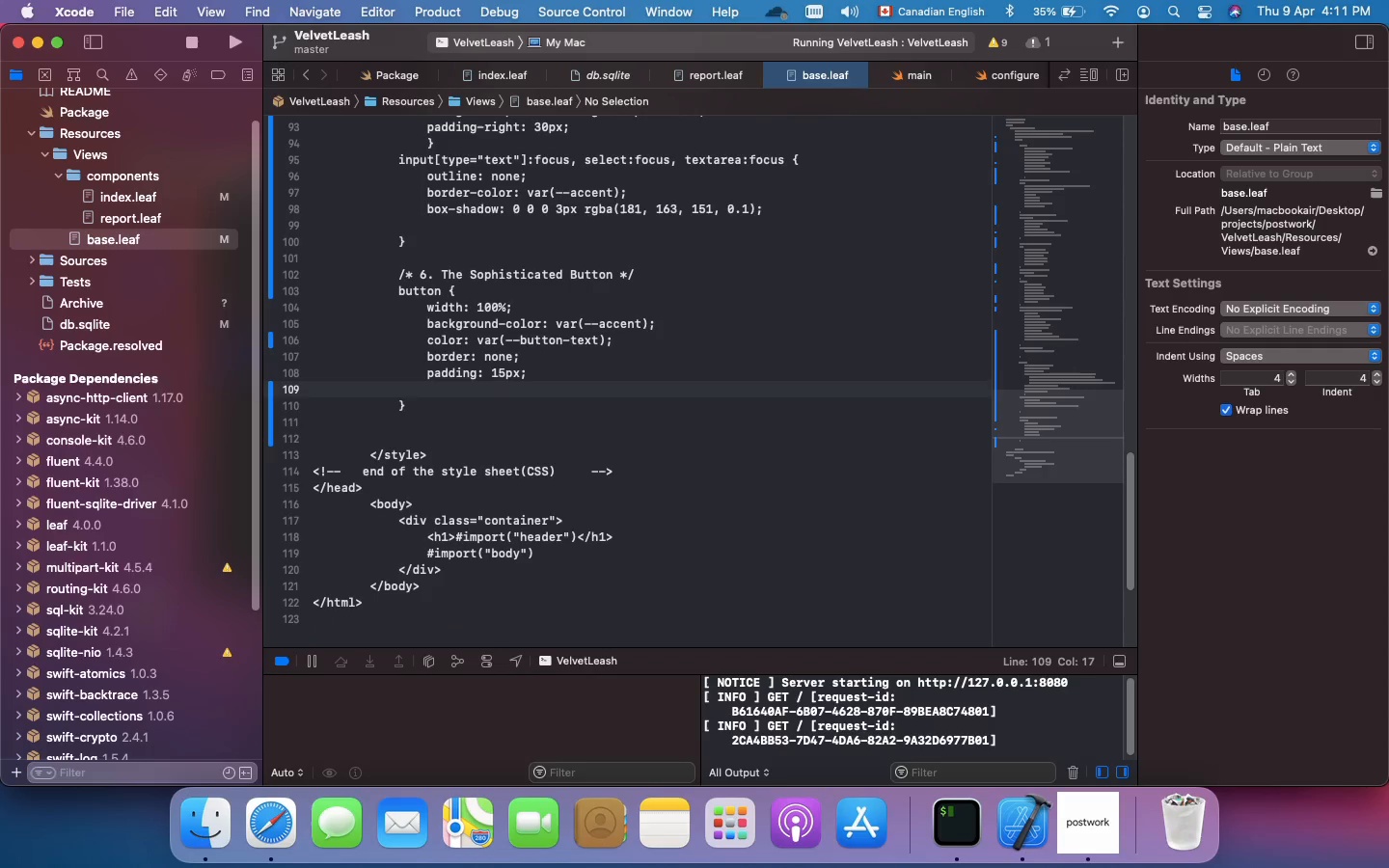 
type(border-radius: 6px;)
 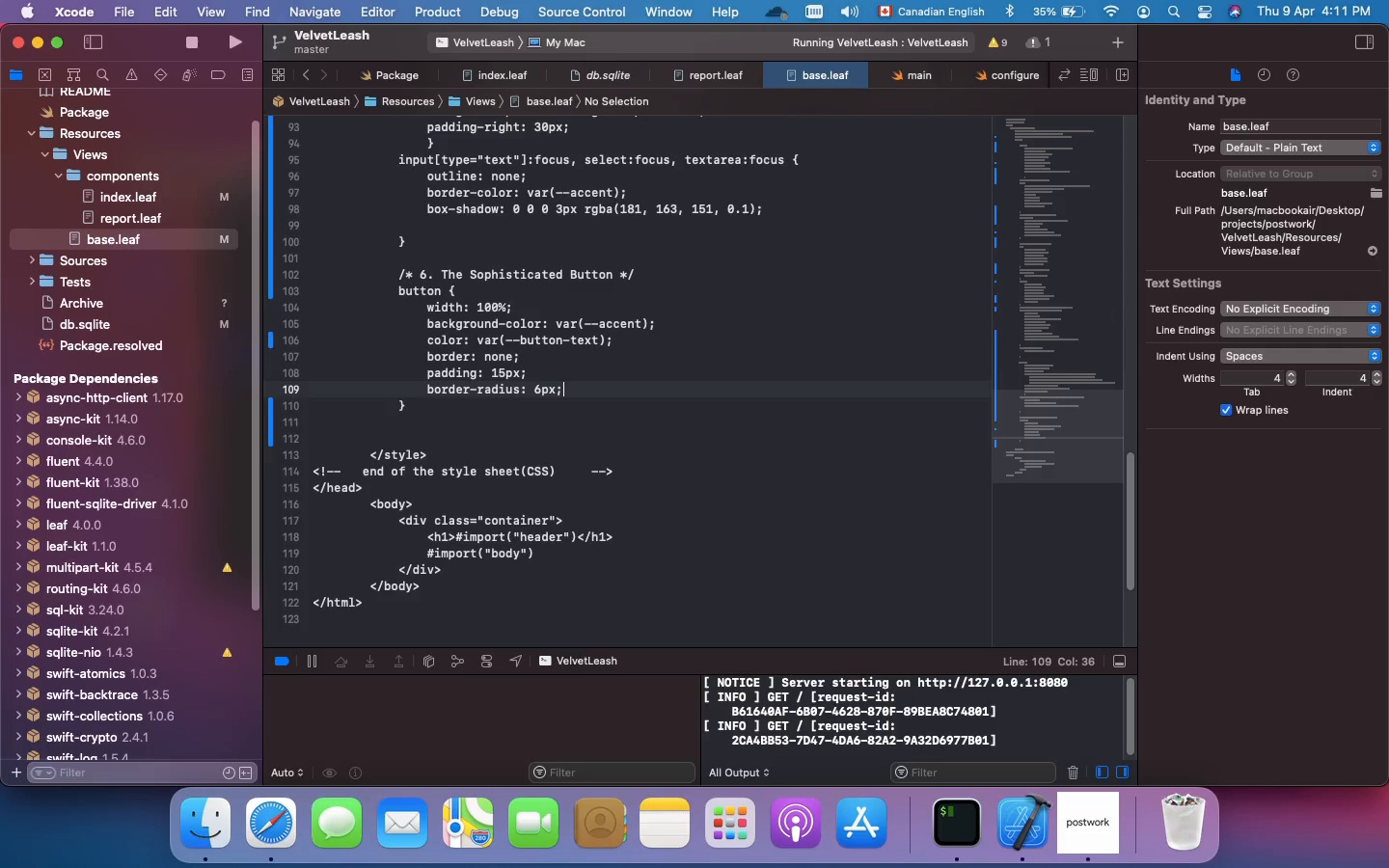 
 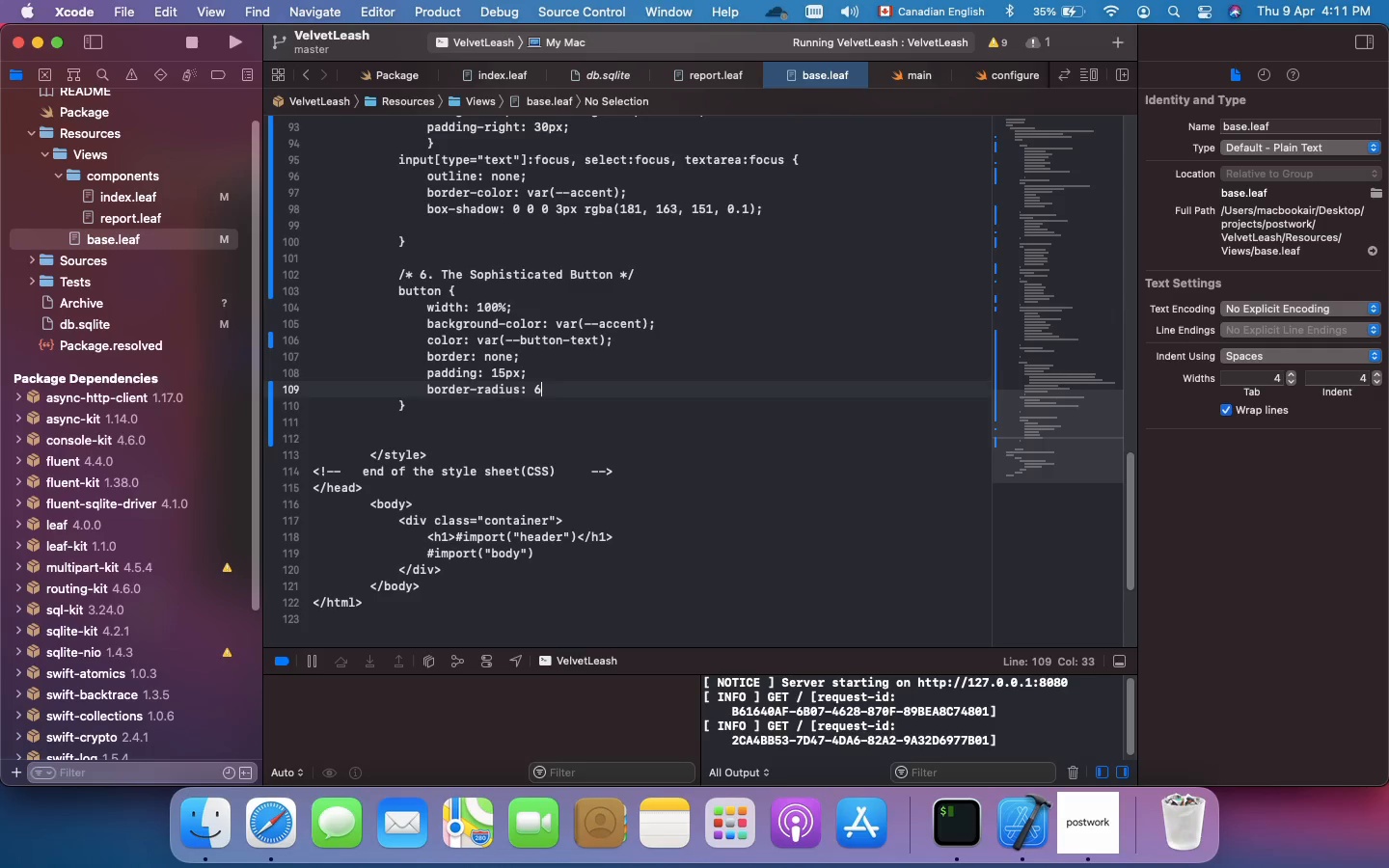 
key(Enter)
 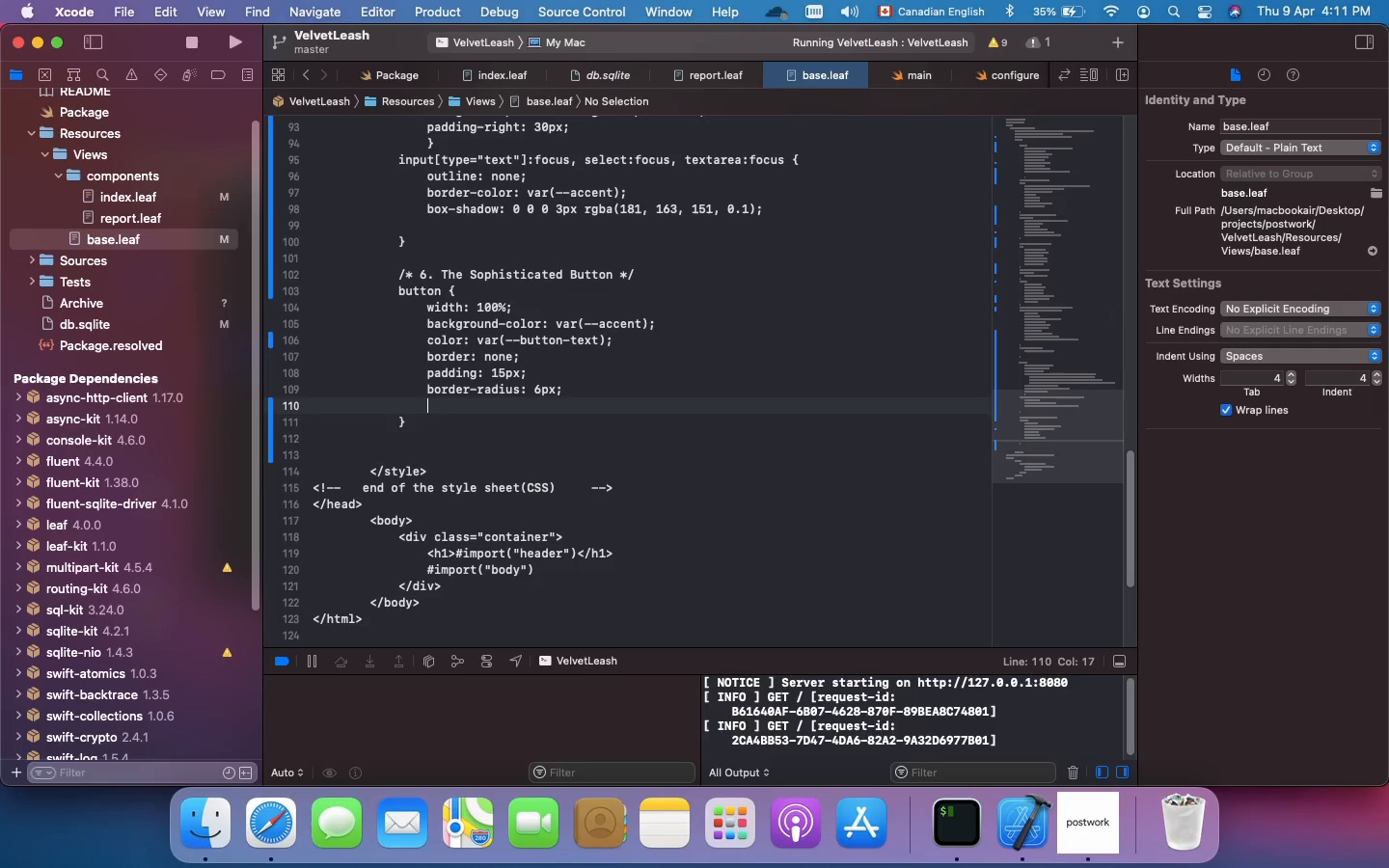 
type(font-z)
key(Backspace)
type(size:)
 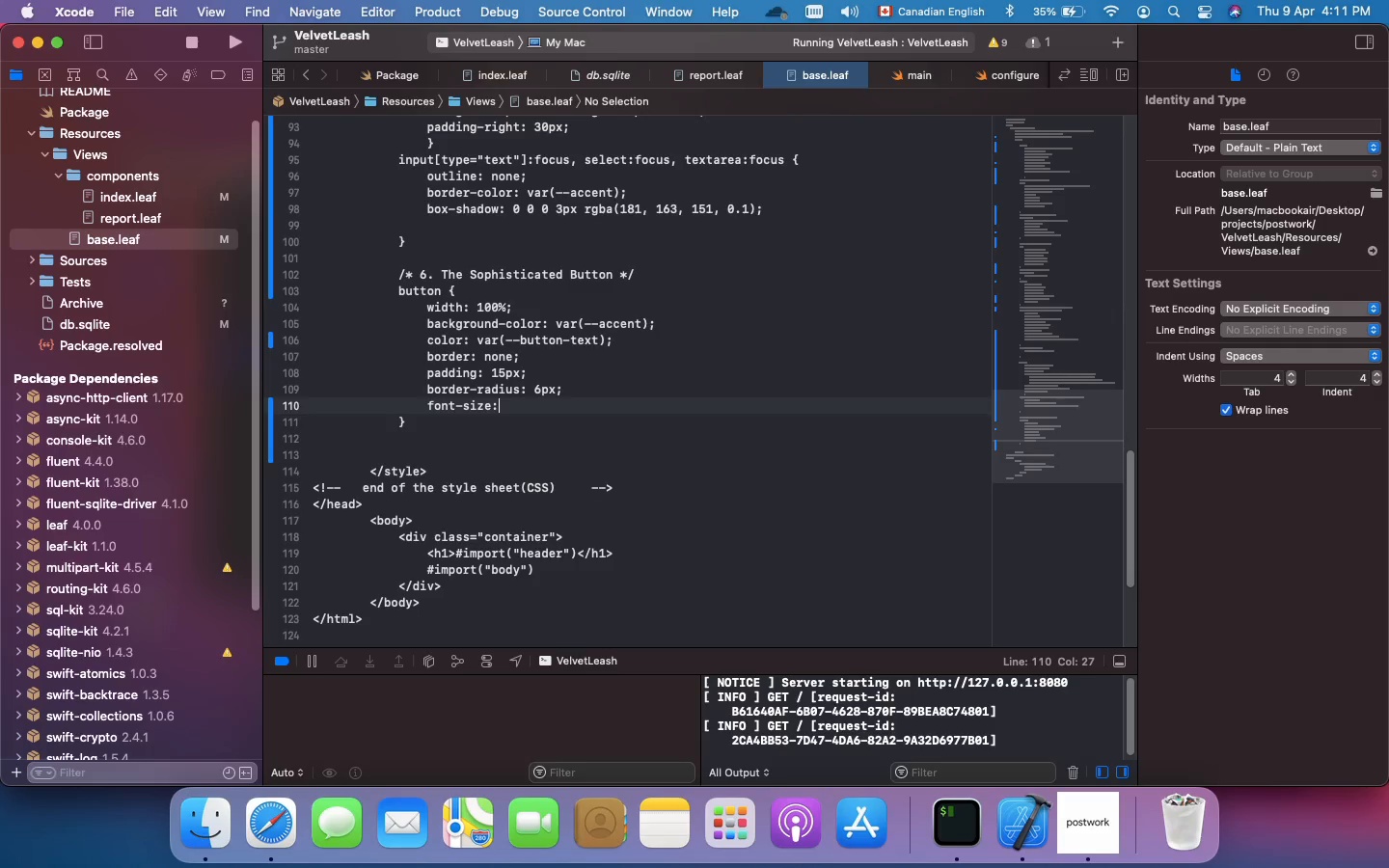 
wait(5.41)
 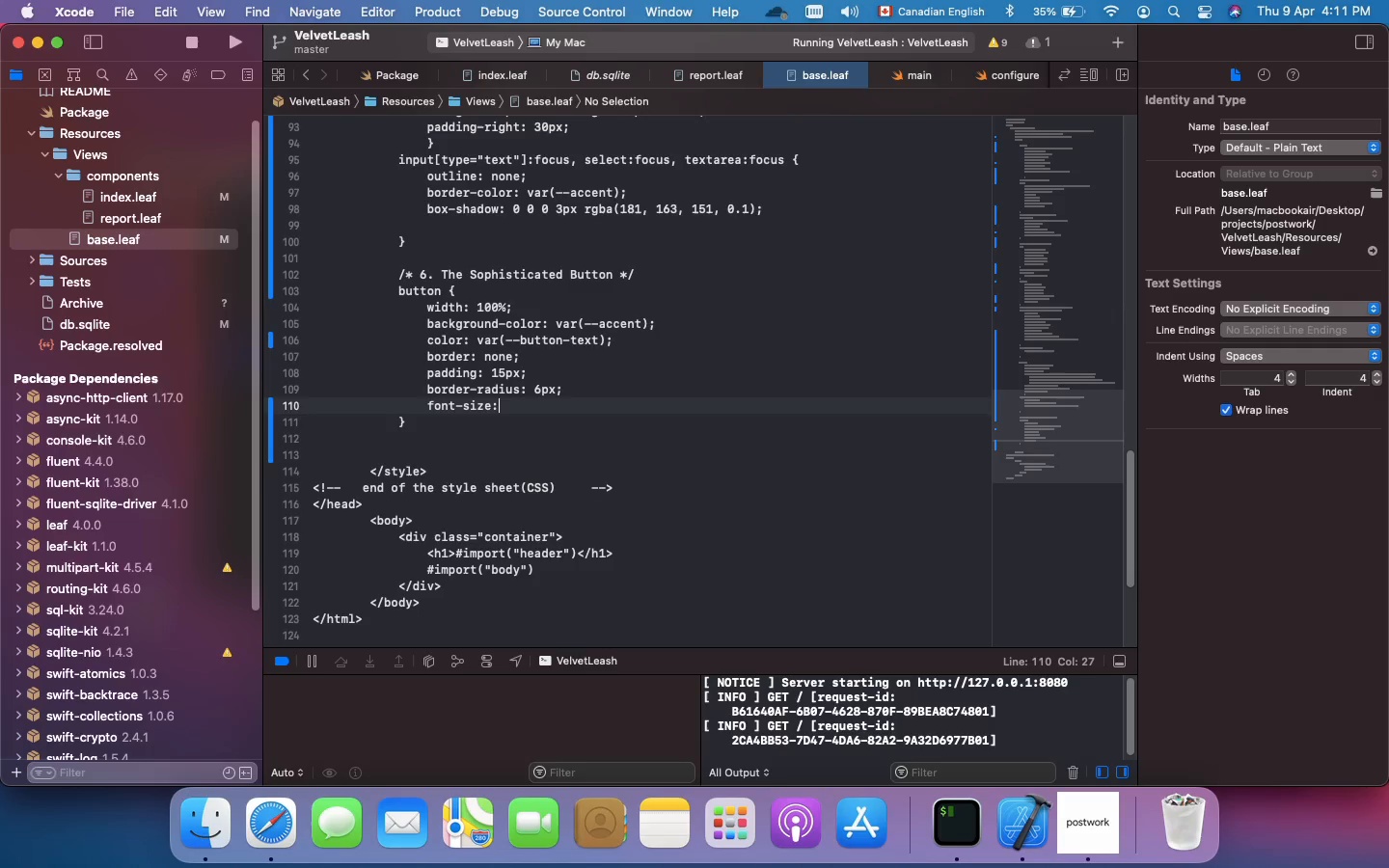 
type( 1em;)
 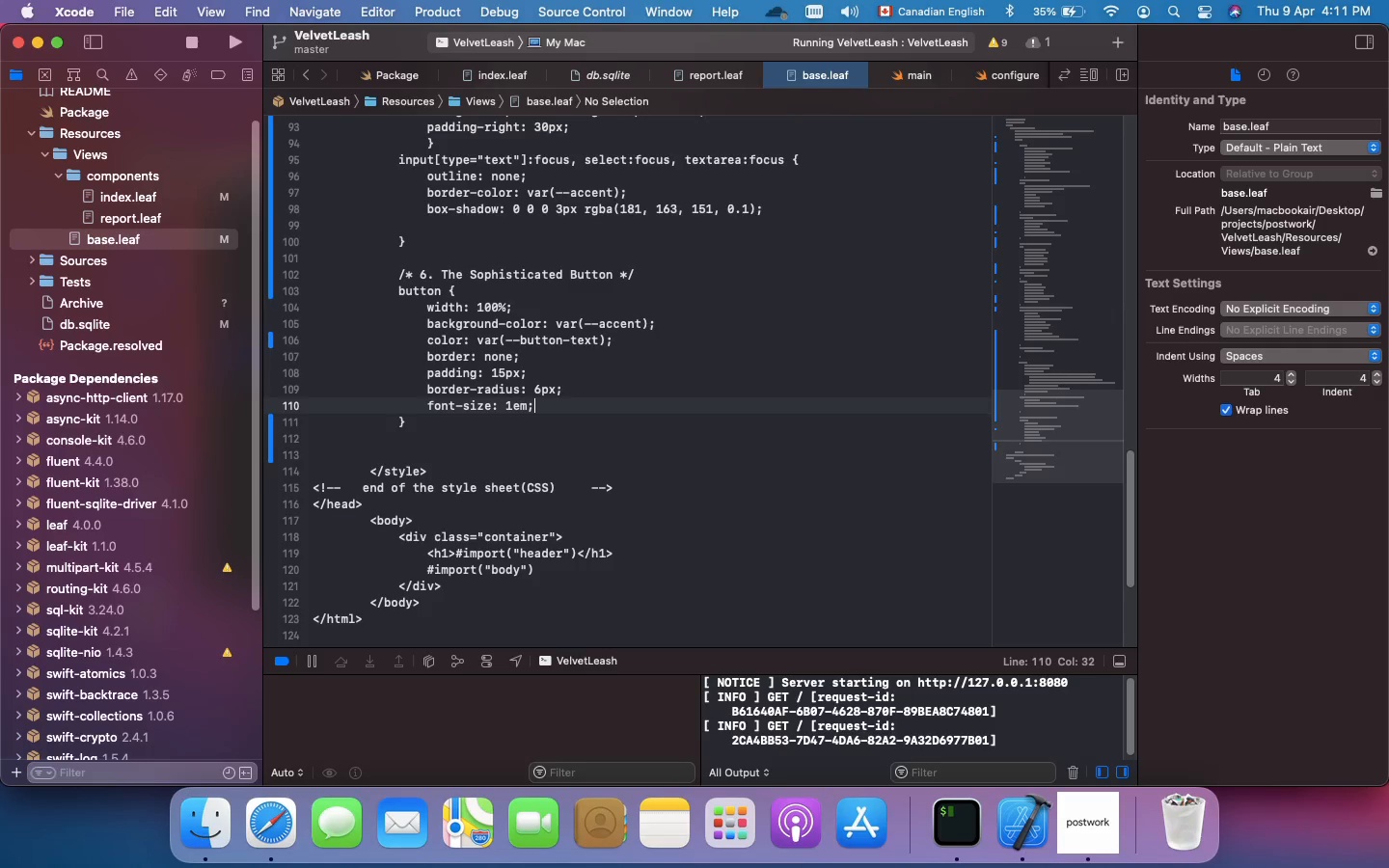 
key(Enter)
 